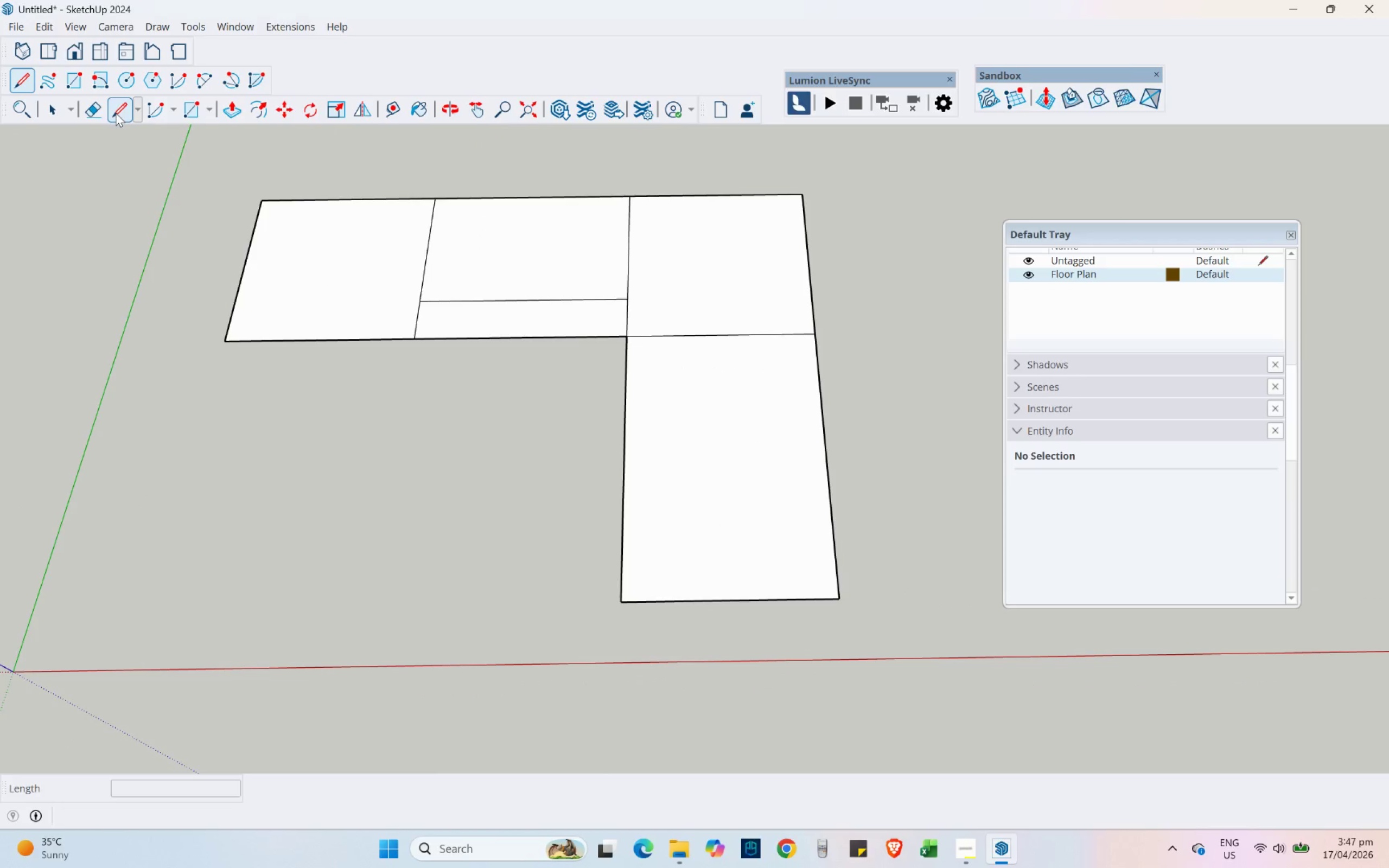 
scroll: coordinate [494, 566], scroll_direction: up, amount: 3.0
 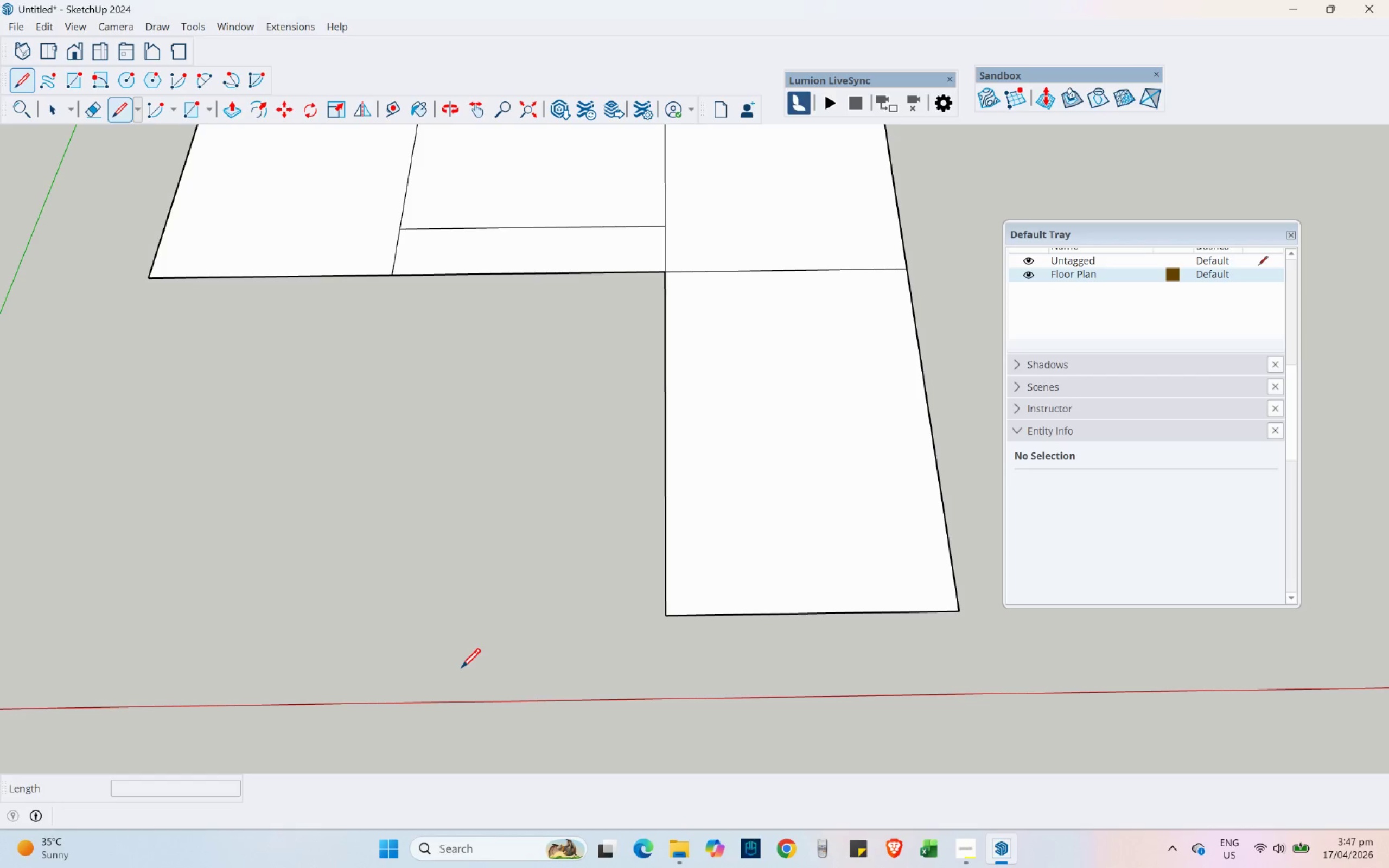 
wait(17.69)
 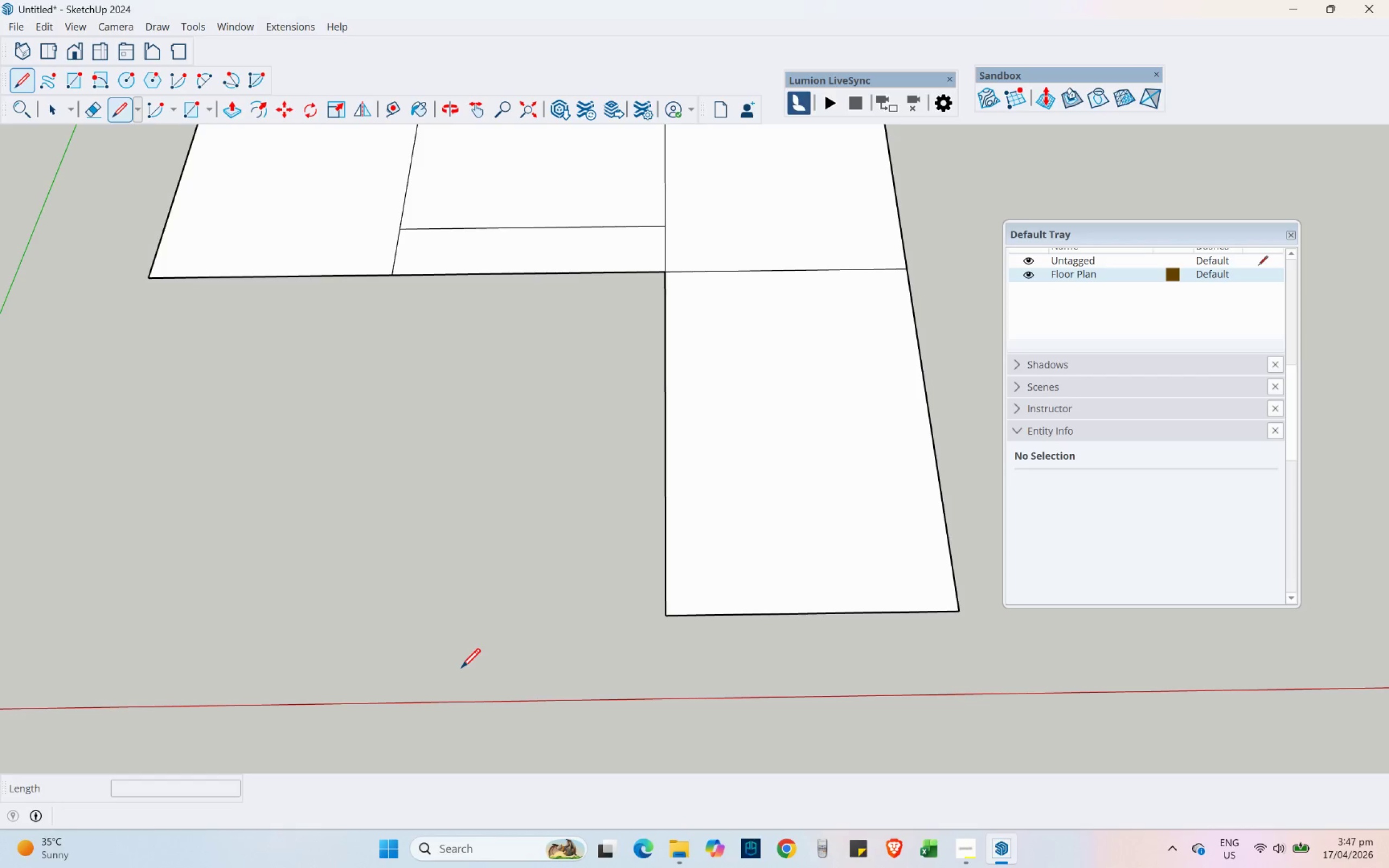 
left_click([572, 661])
 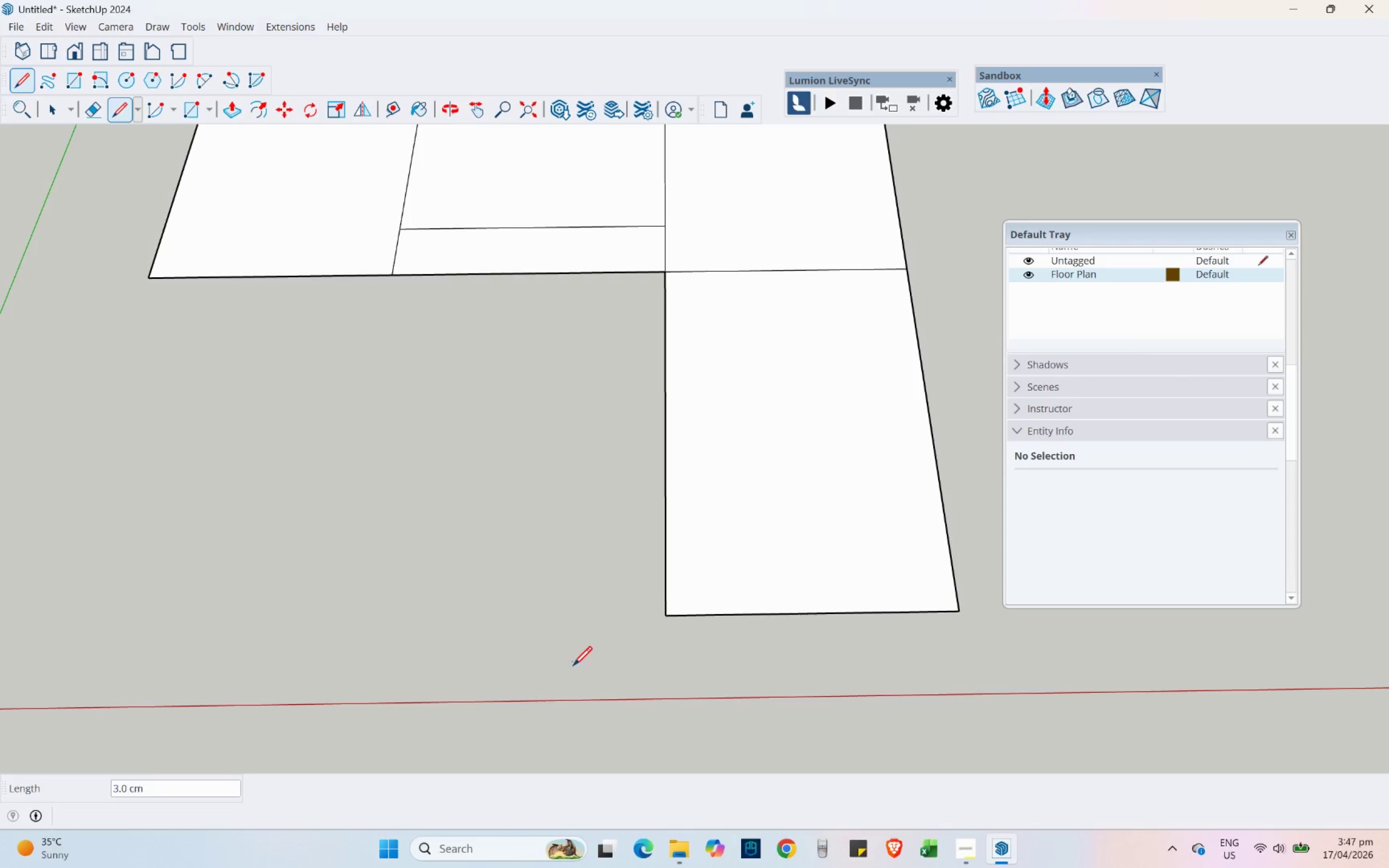 
scroll: coordinate [574, 665], scroll_direction: up, amount: 3.0
 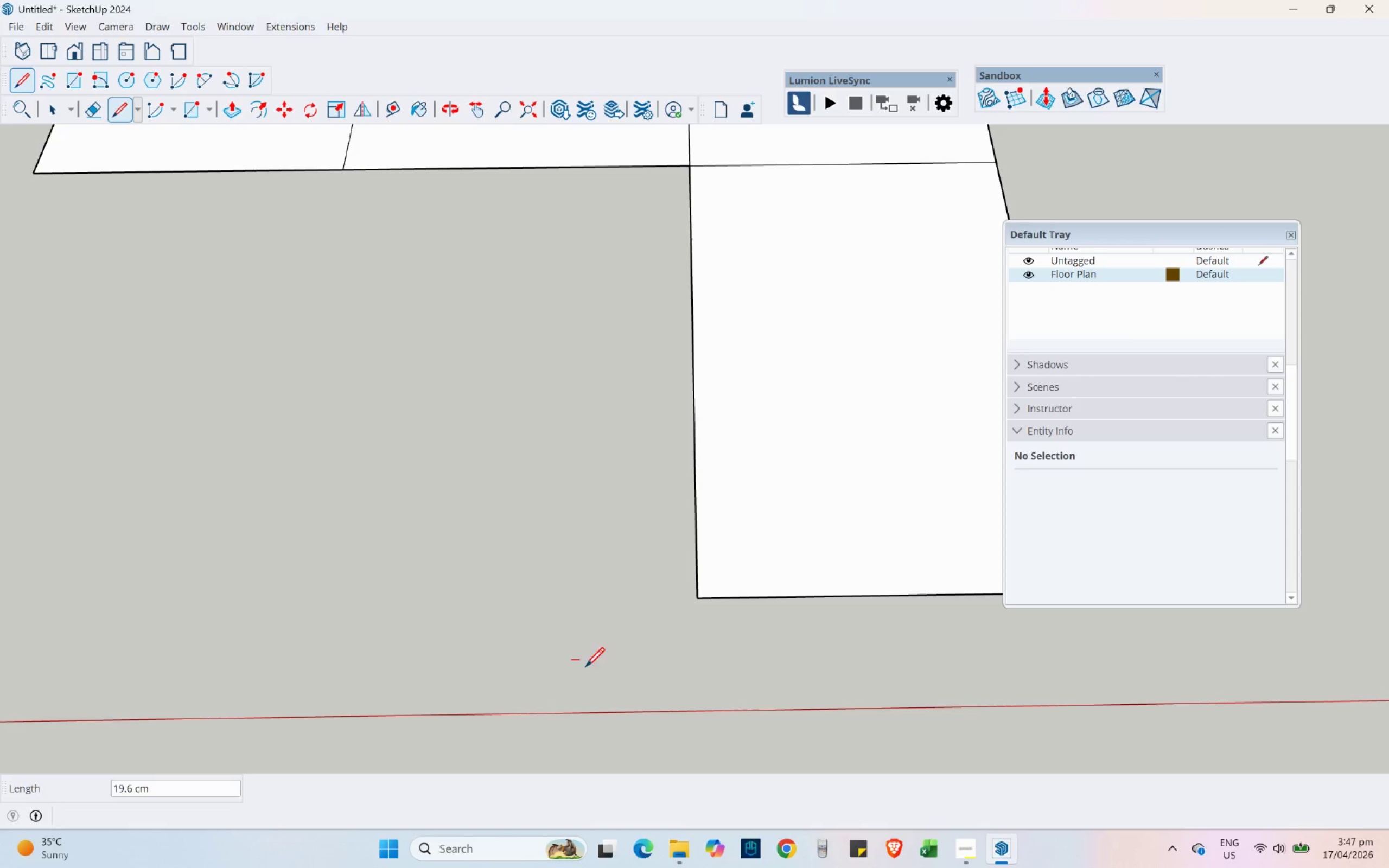 
mouse_move([609, 671])
 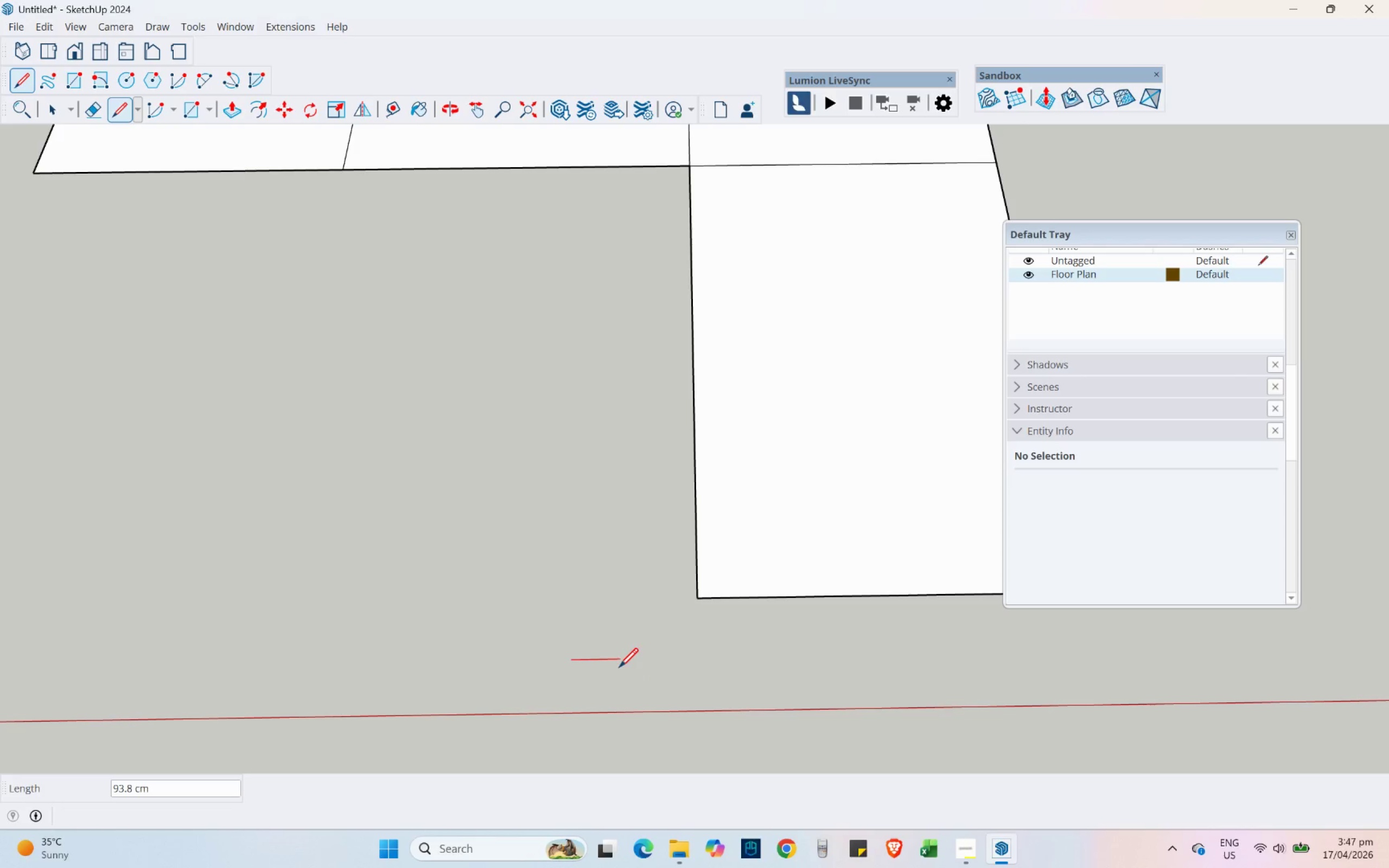 
scroll: coordinate [688, 546], scroll_direction: up, amount: 9.0
 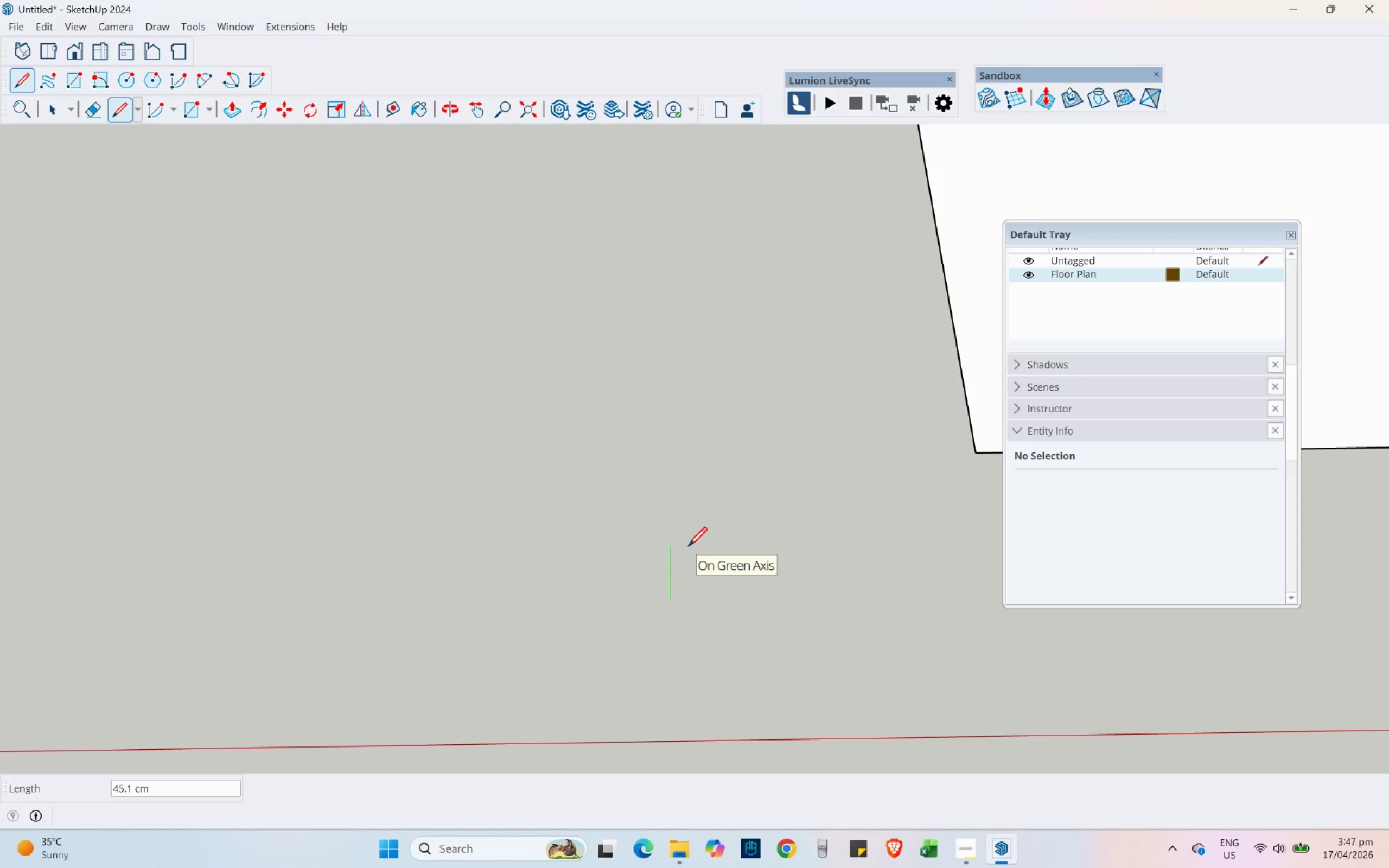 
wait(6.13)
 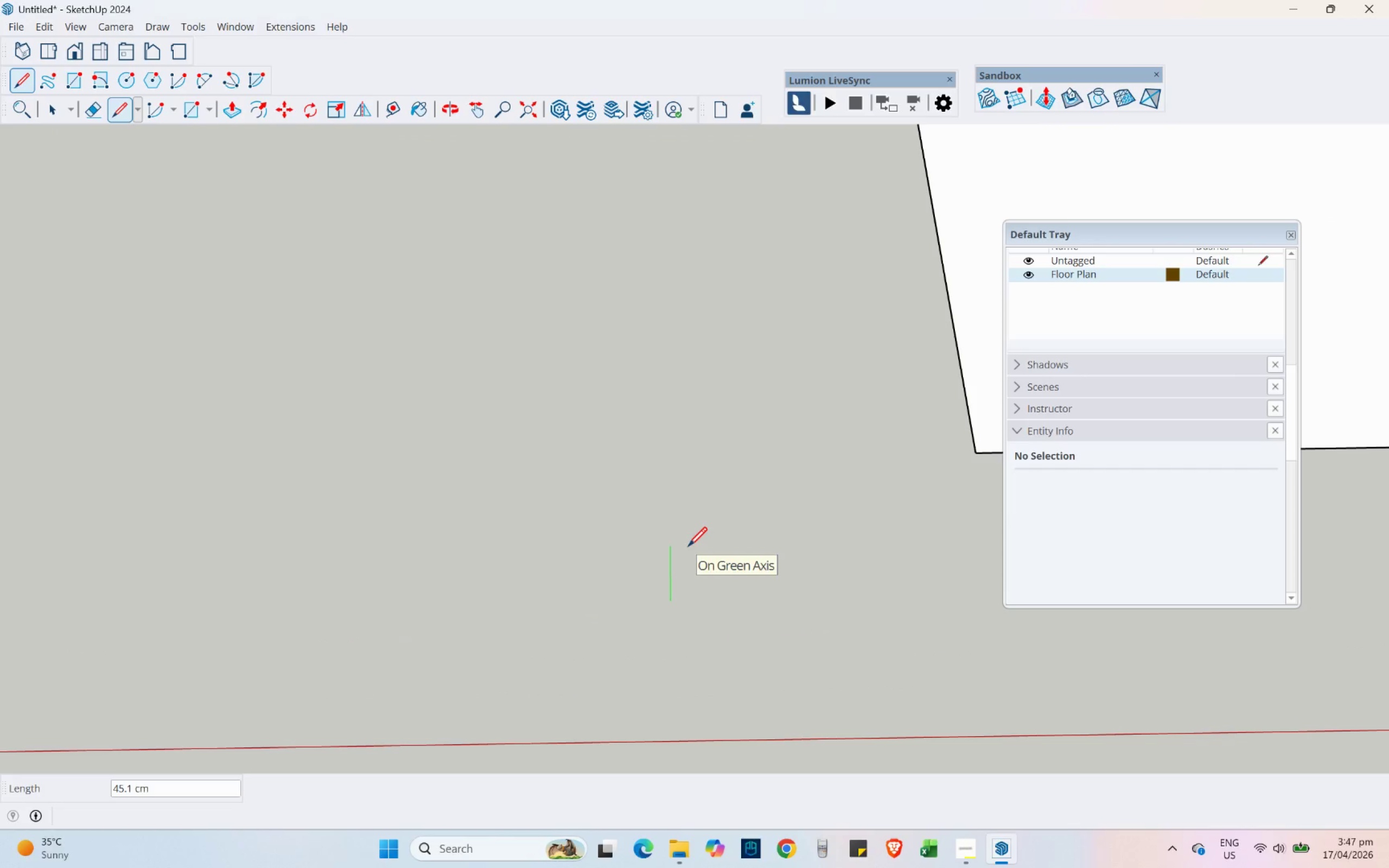 
key(Numpad1)
 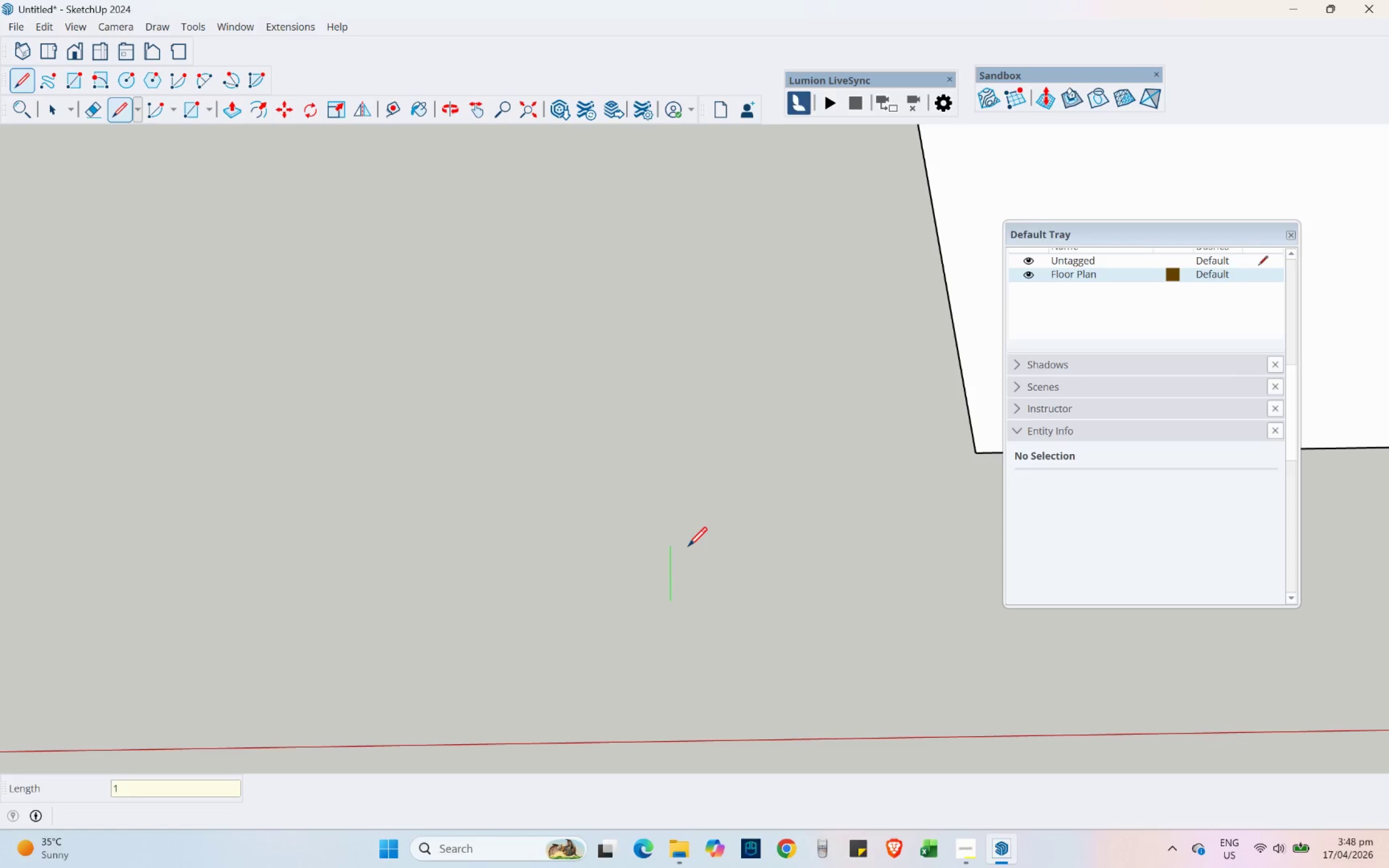 
key(Numpad0)
 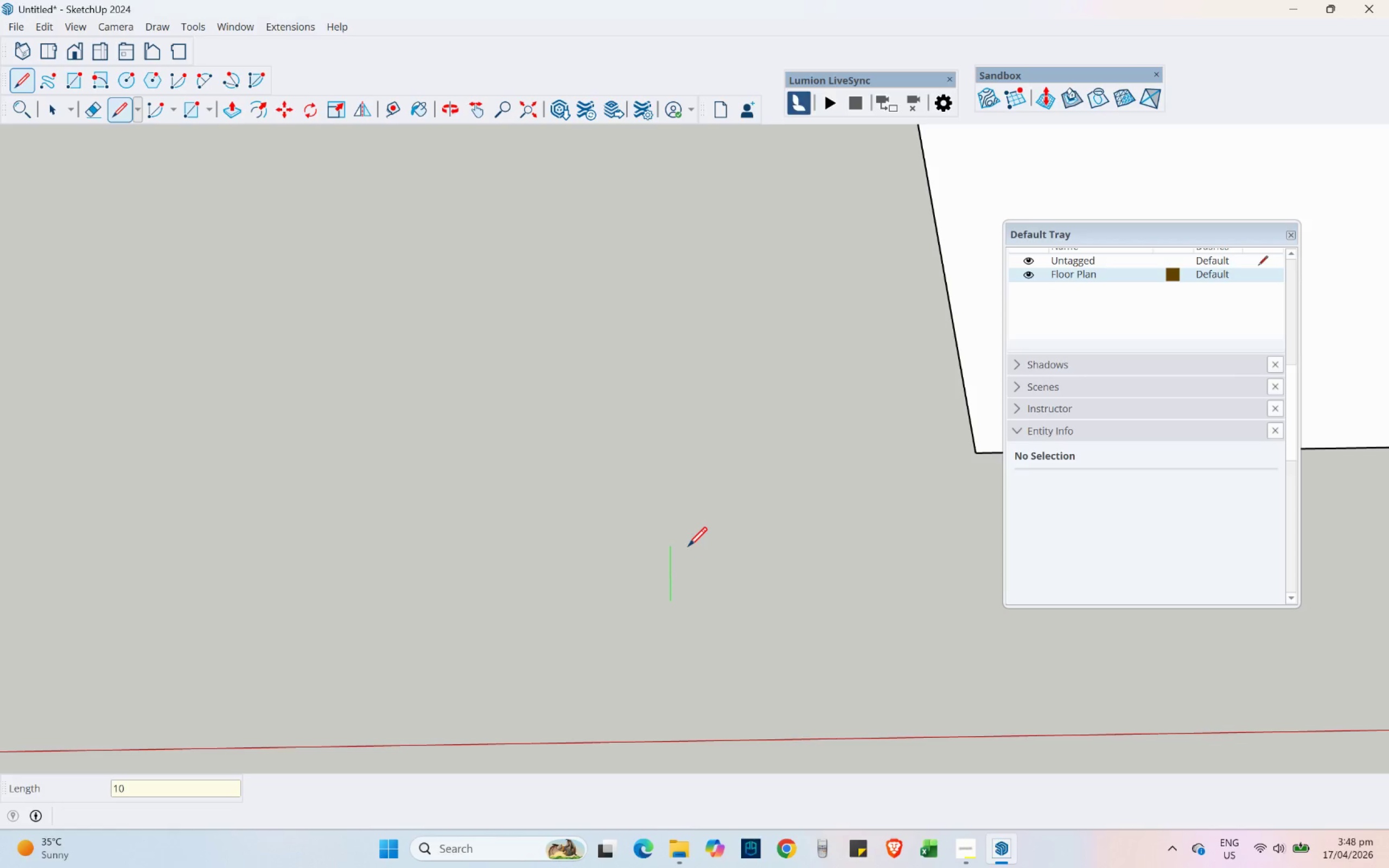 
key(NumpadEnter)
 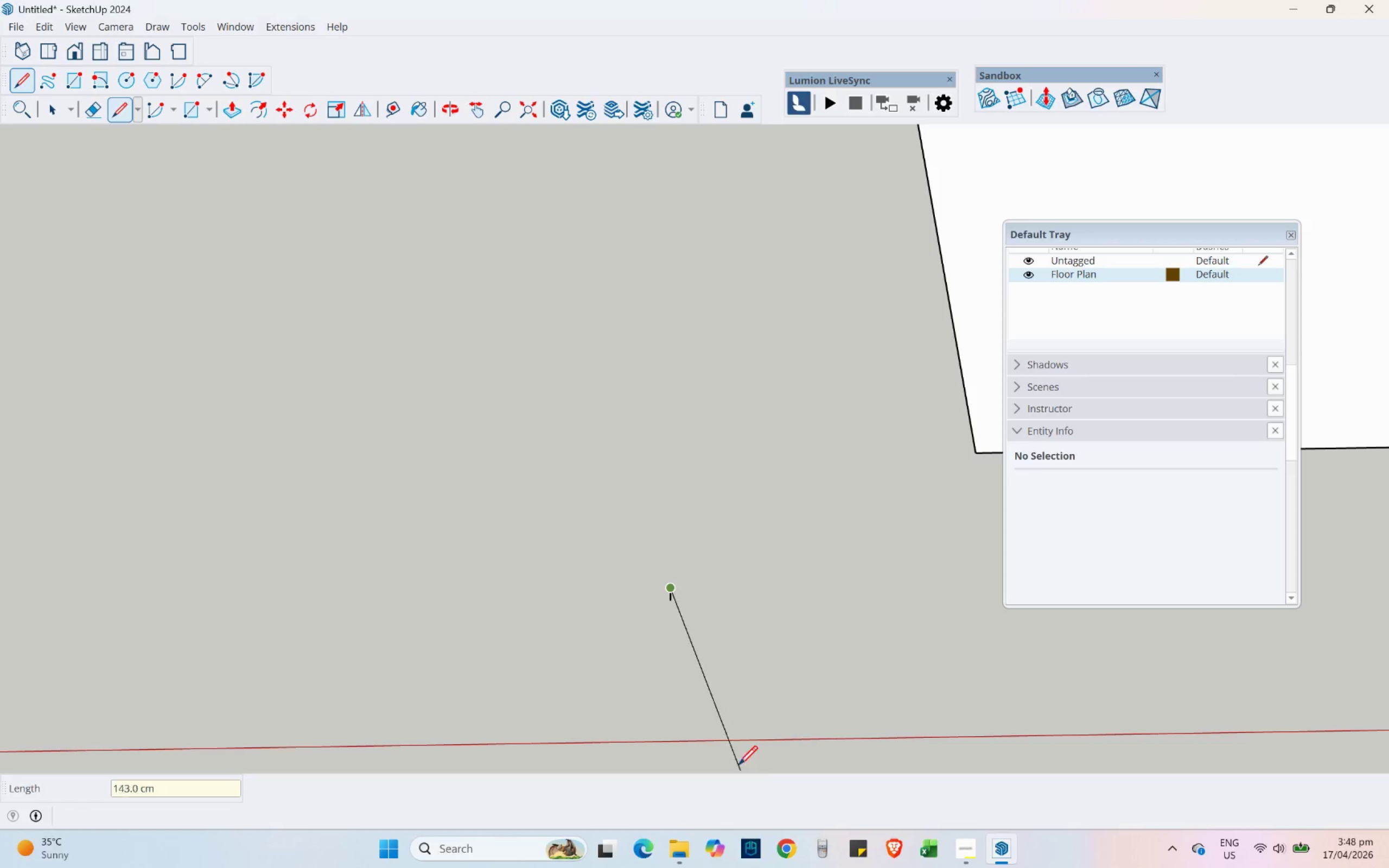 
scroll: coordinate [689, 604], scroll_direction: up, amount: 3.0
 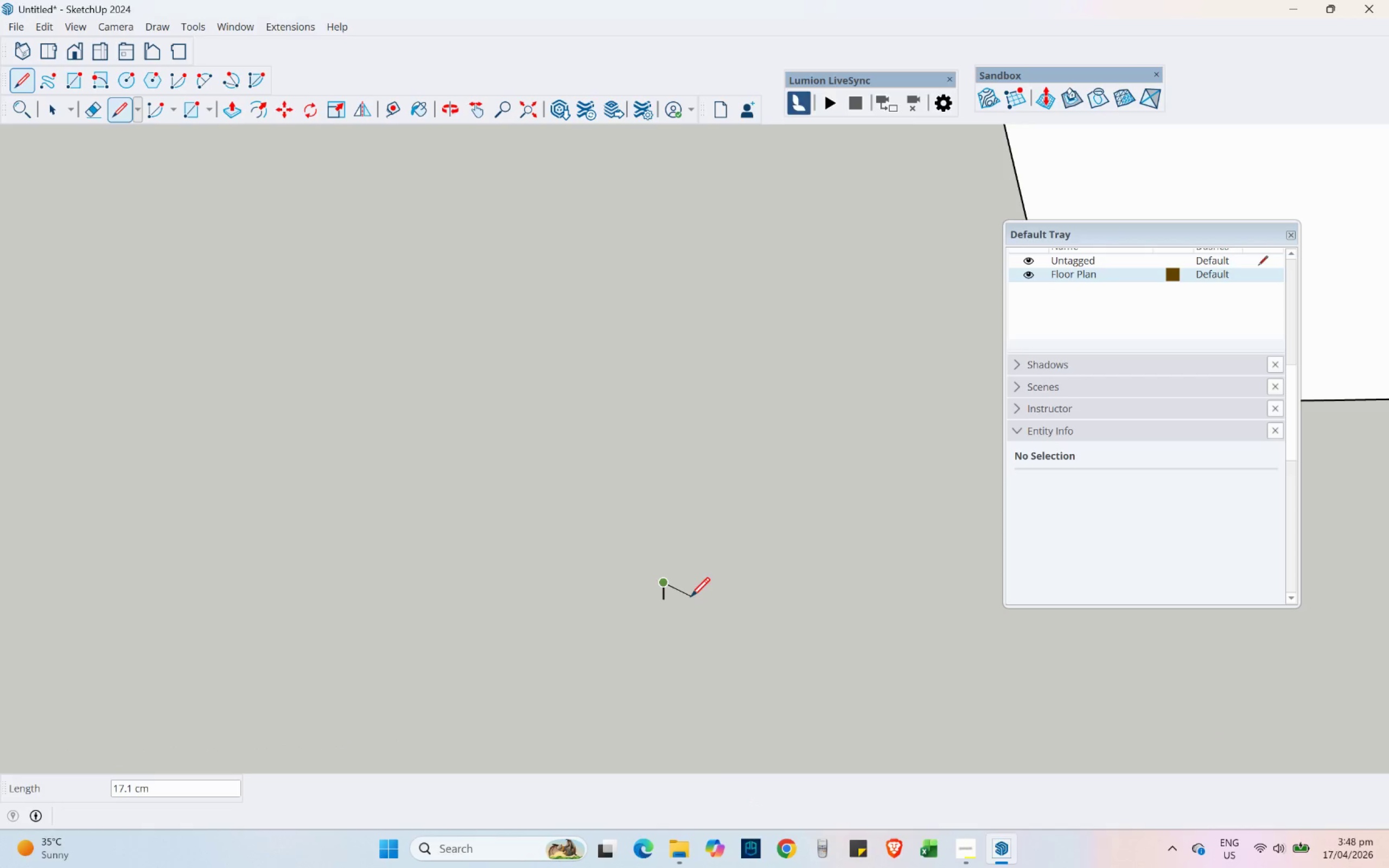 
key(Control+Z)
 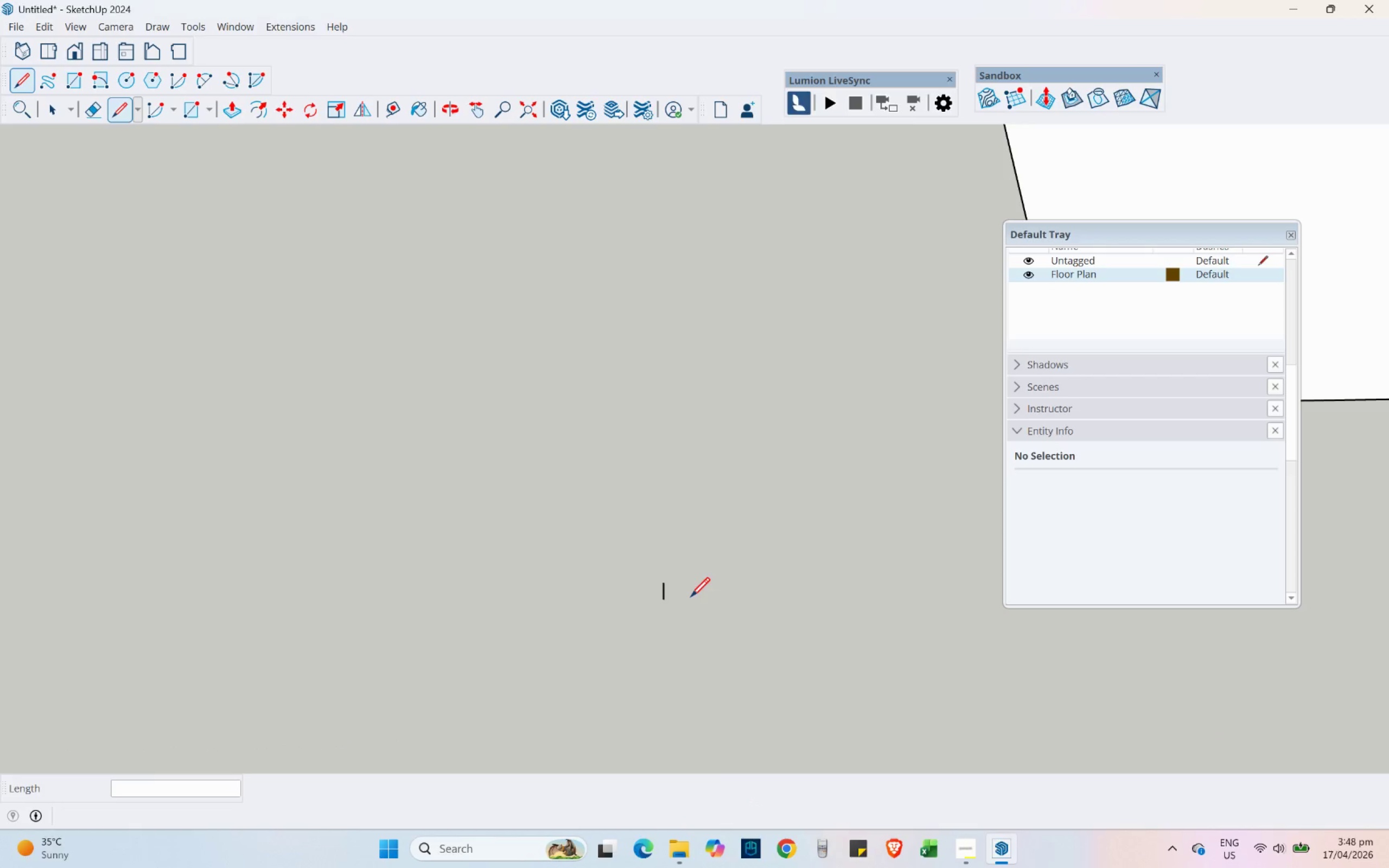 
key(Control+Z)
 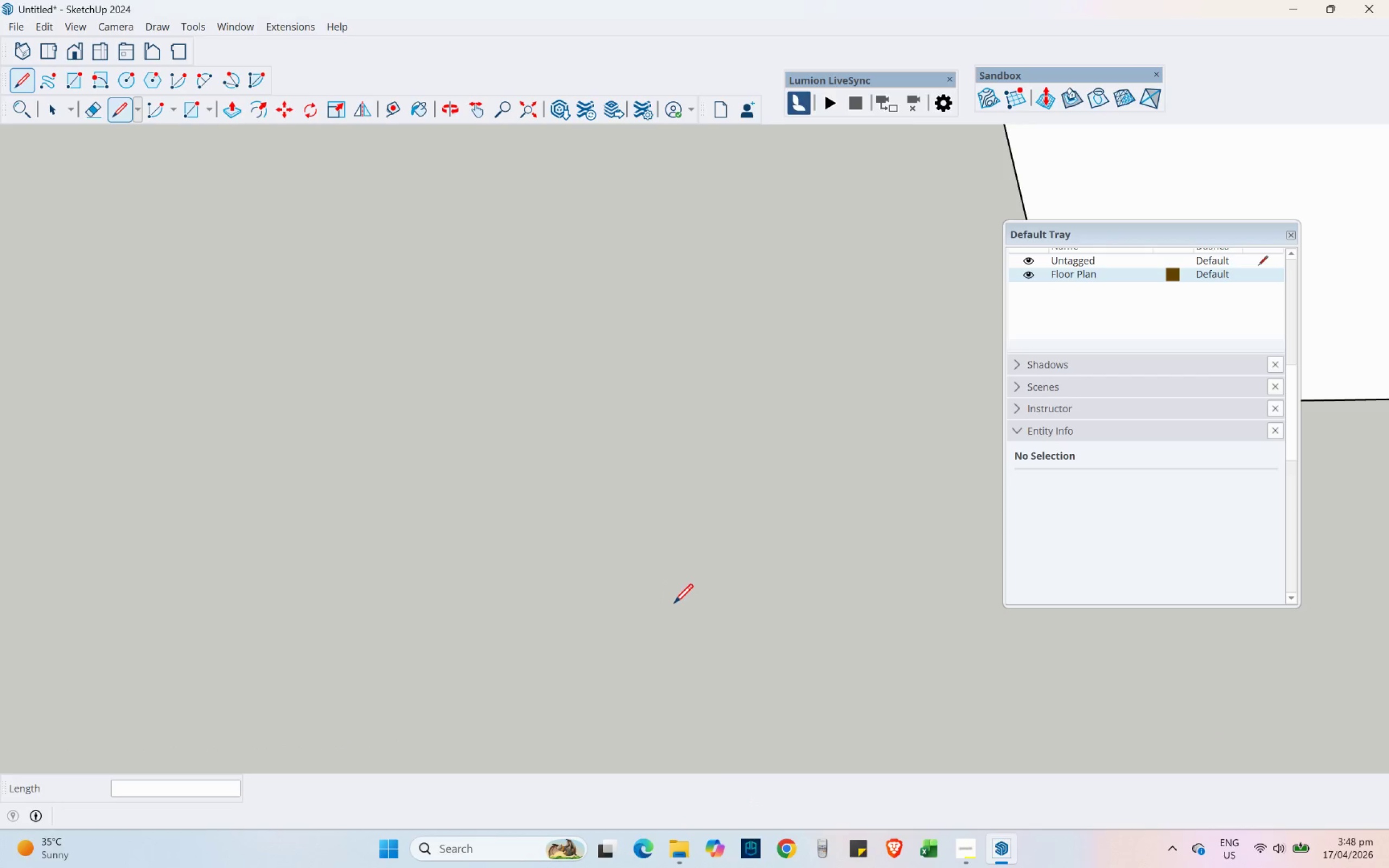 
left_click([672, 603])
 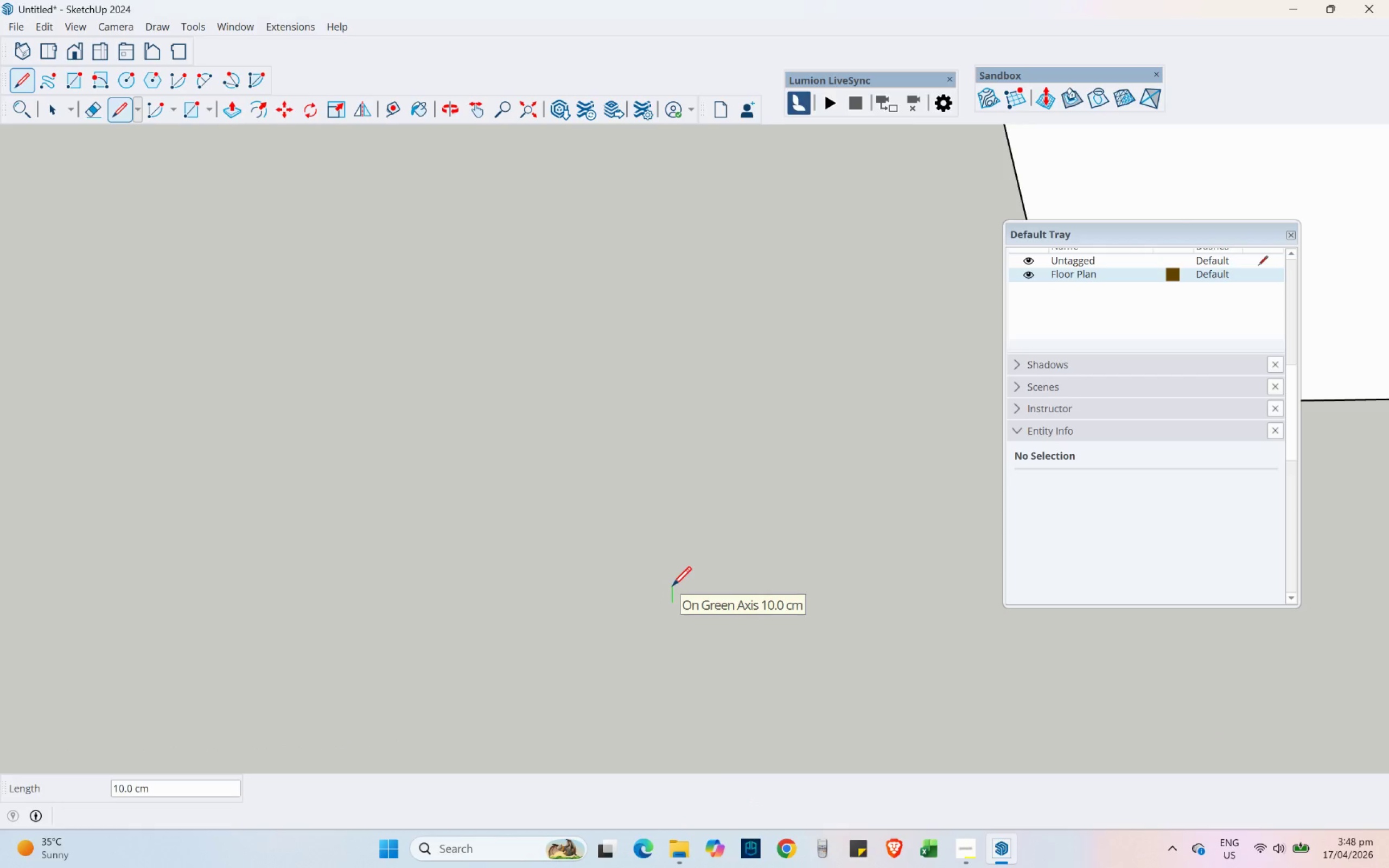 
key(Numpad1)
 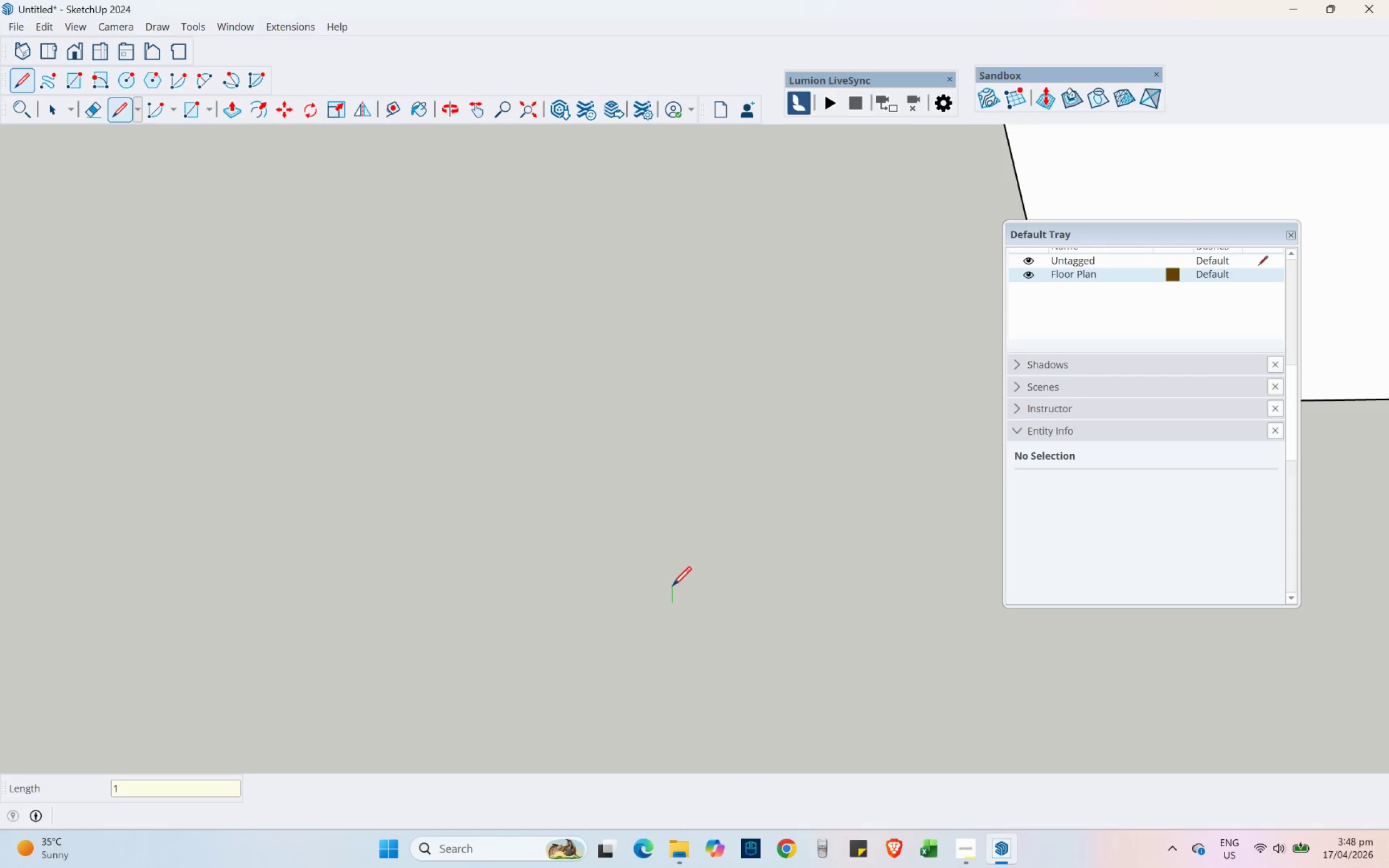 
key(Numpad0)
 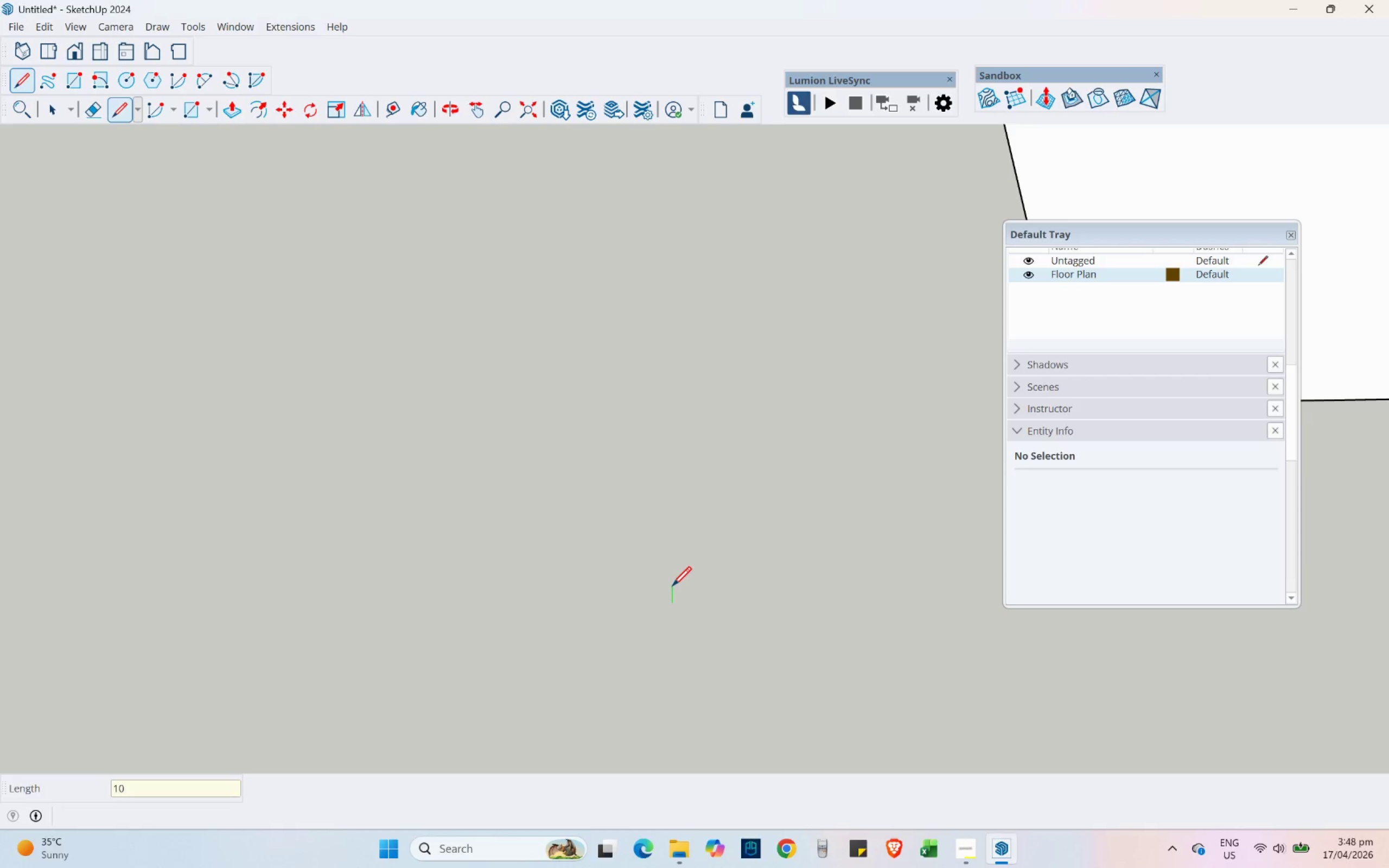 
key(NumpadEnter)
 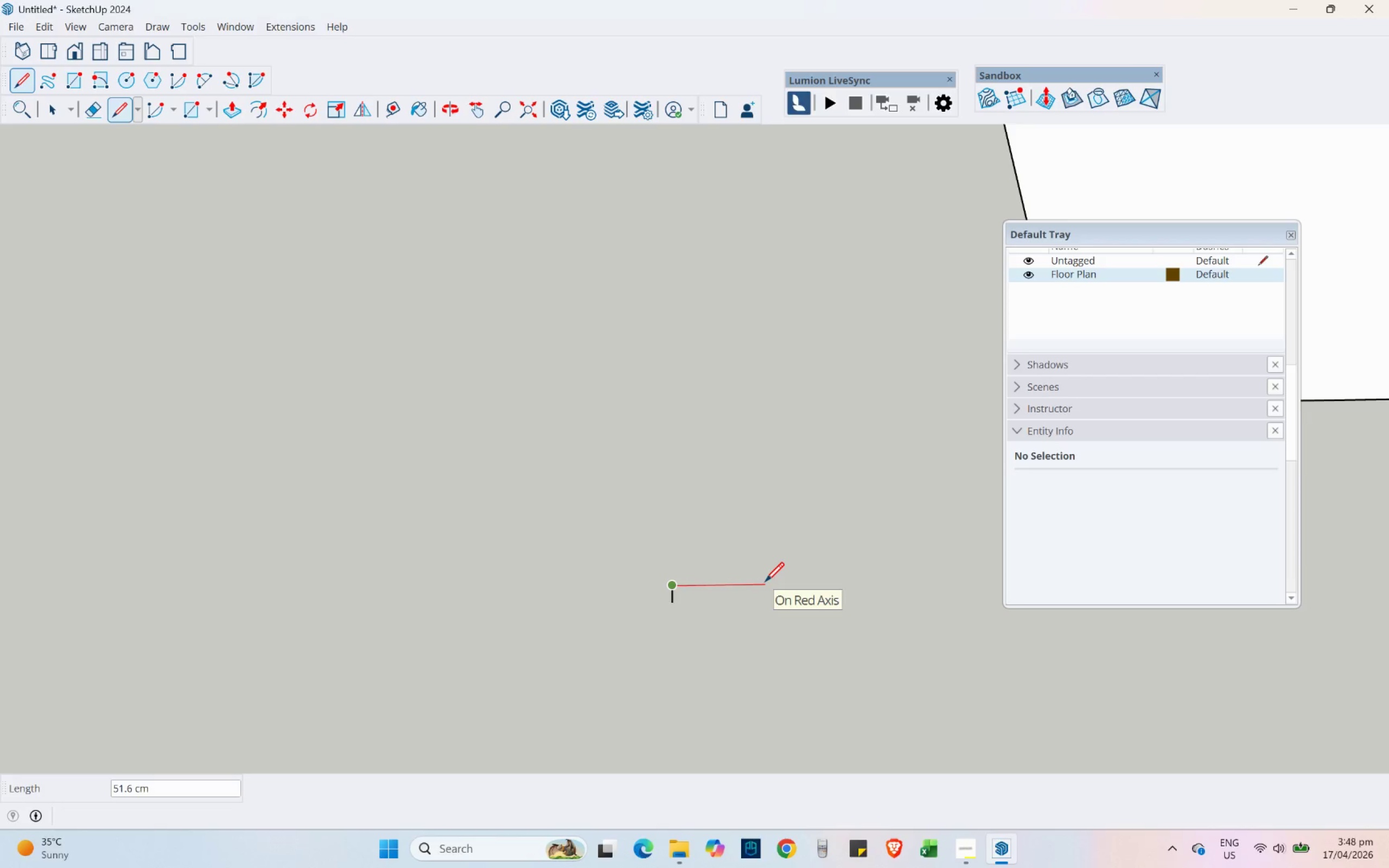 
key(Numpad3)
 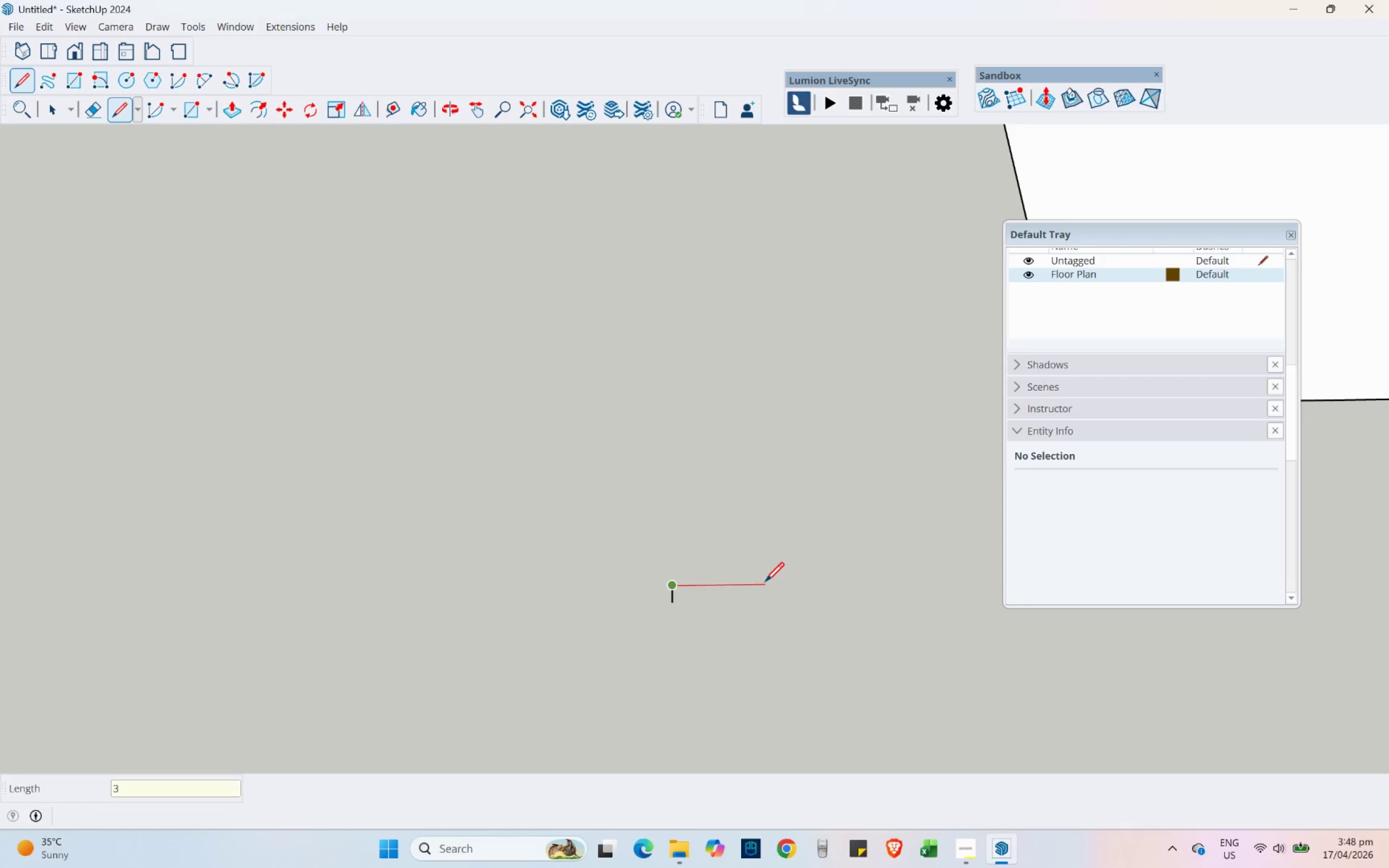 
key(Numpad0)
 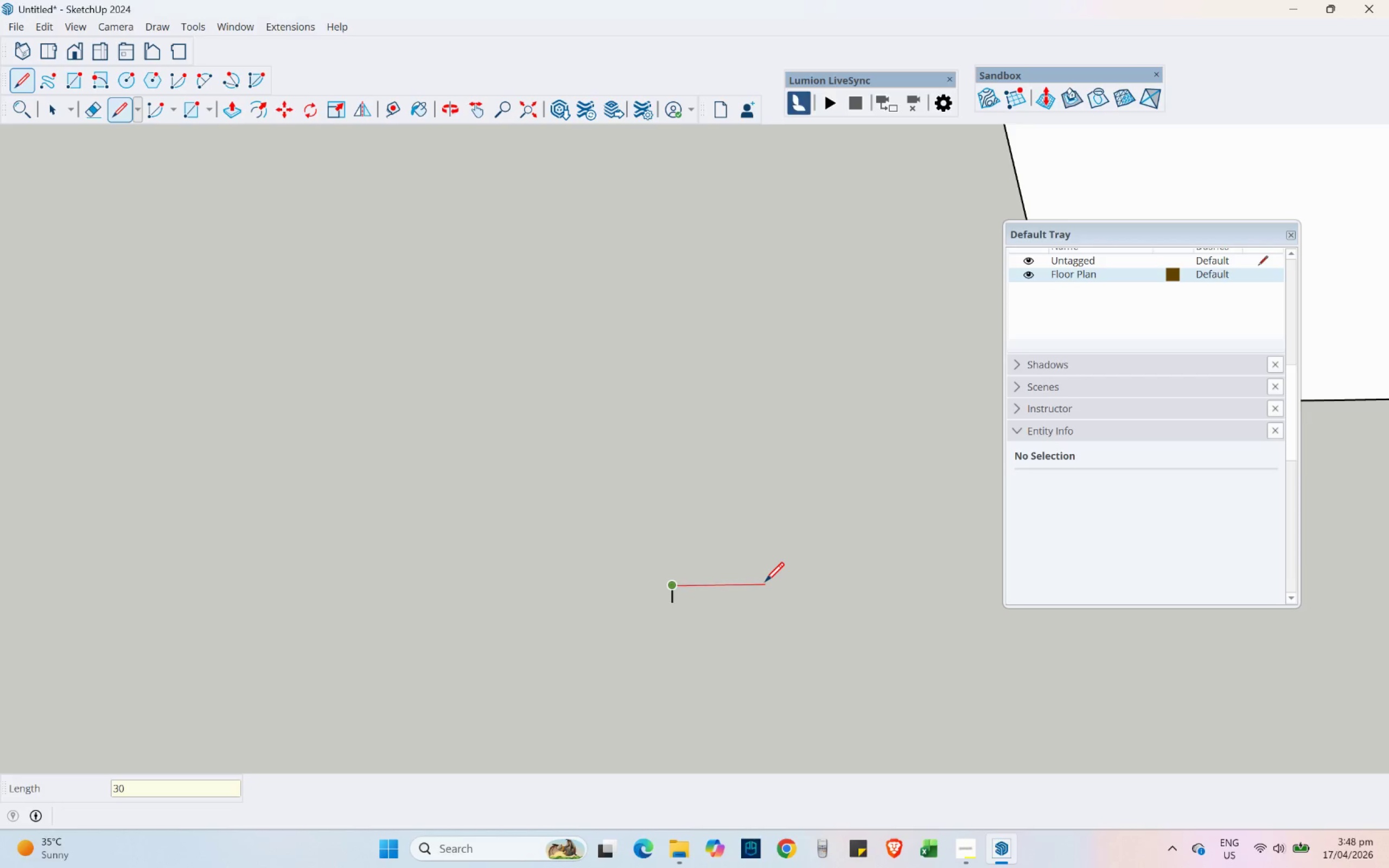 
key(NumpadEnter)
 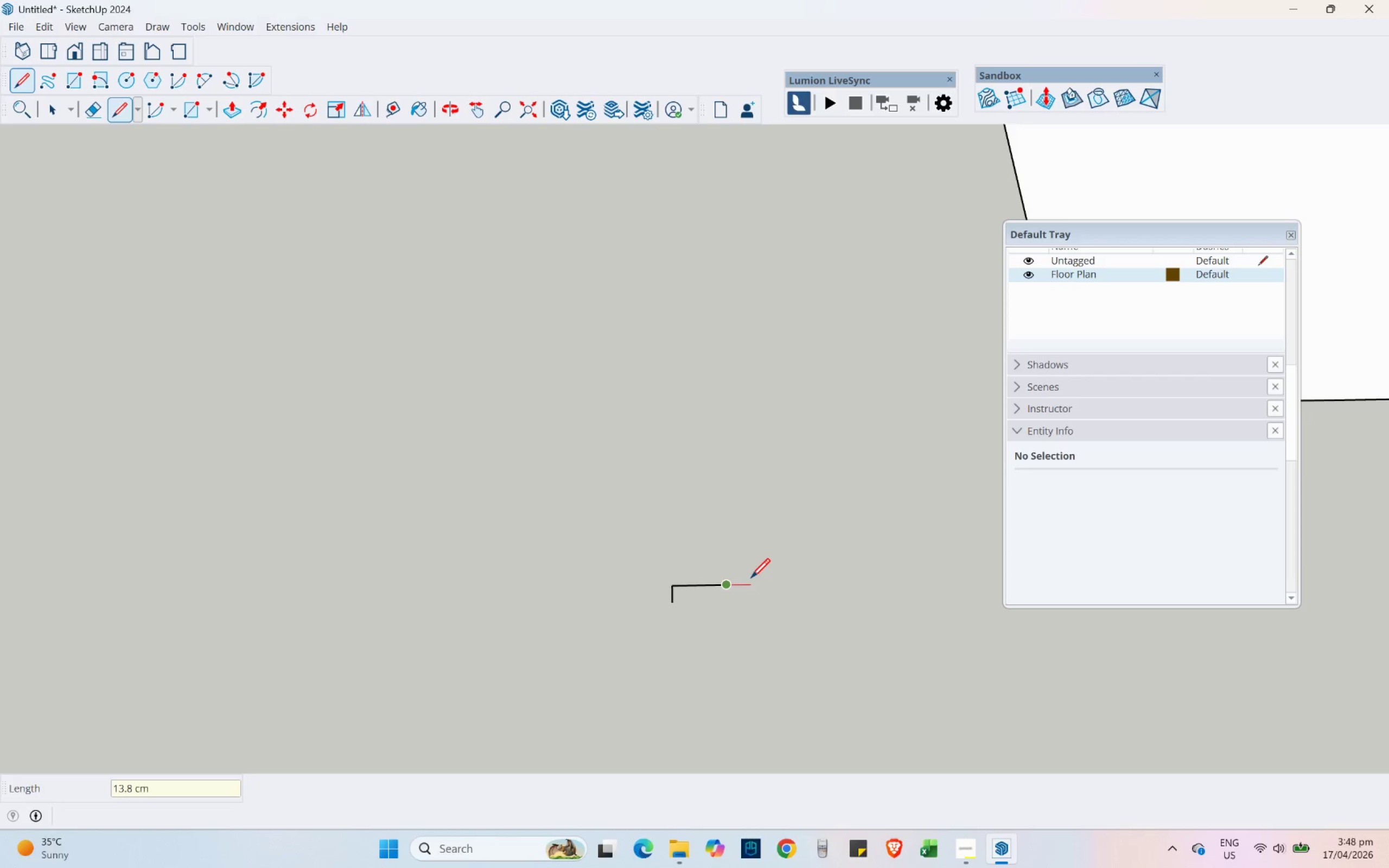 
scroll: coordinate [764, 592], scroll_direction: up, amount: 3.0
 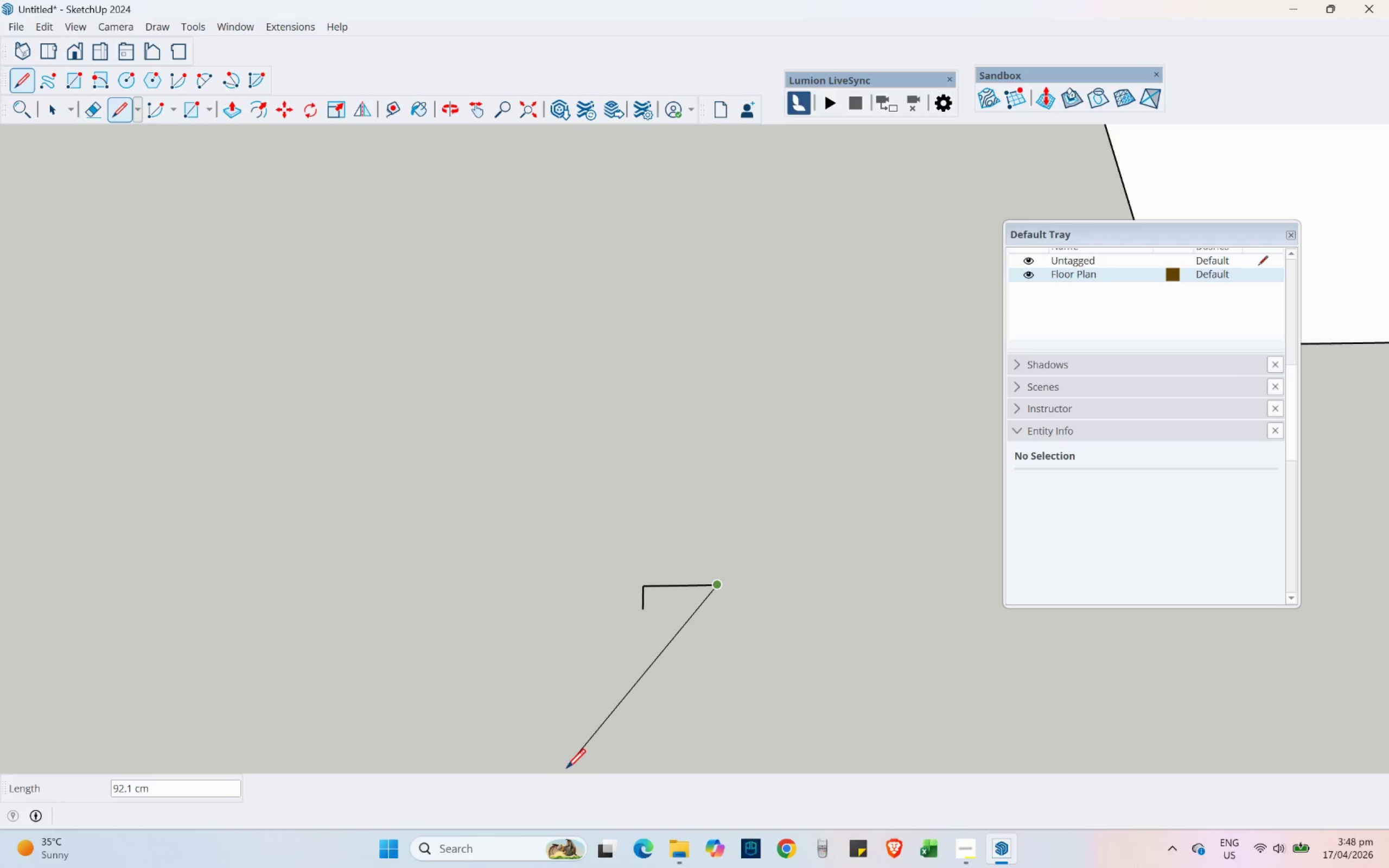 
hold_key(key=ShiftLeft, duration=1.0)
 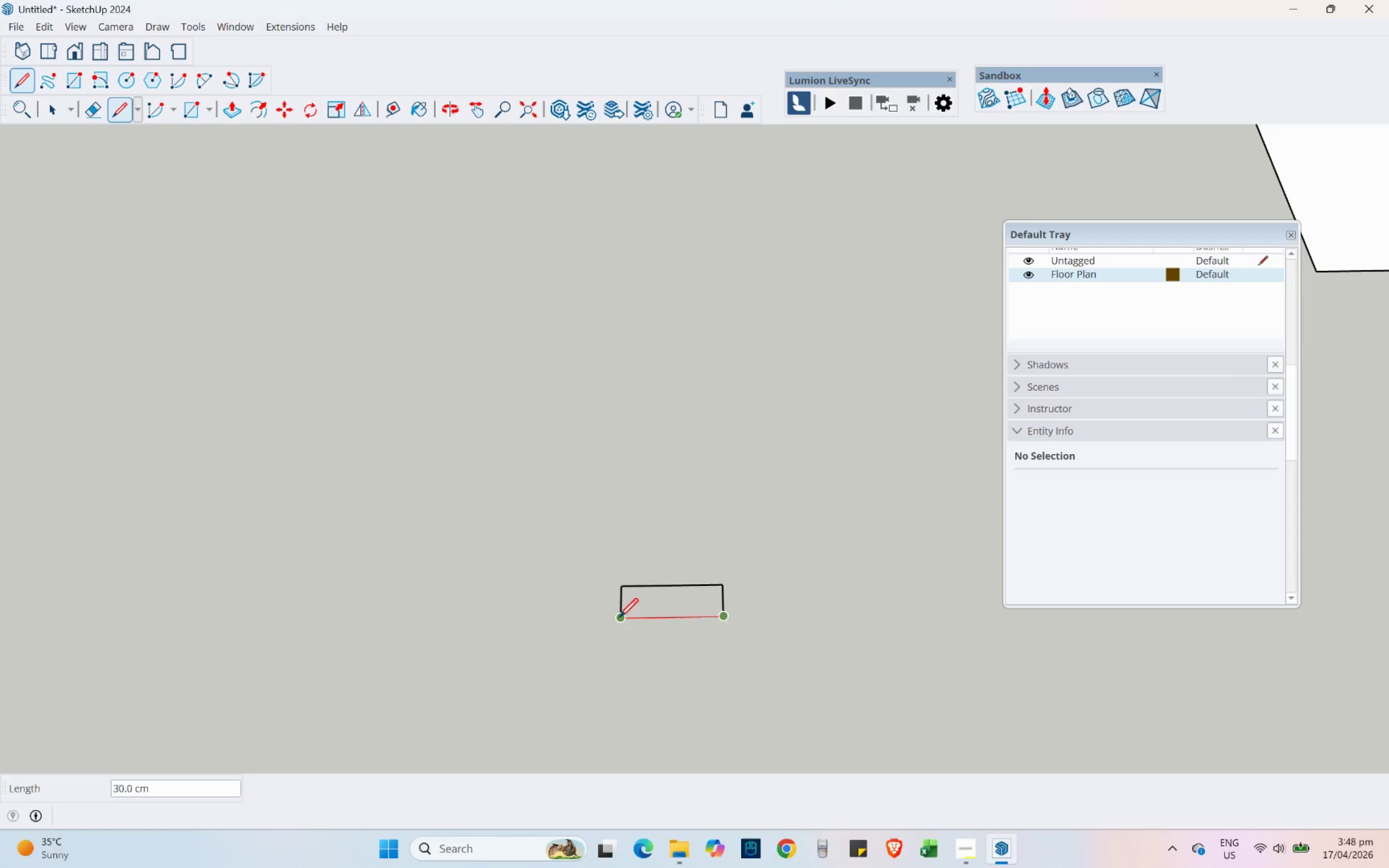 
scroll: coordinate [723, 614], scroll_direction: up, amount: 3.0
 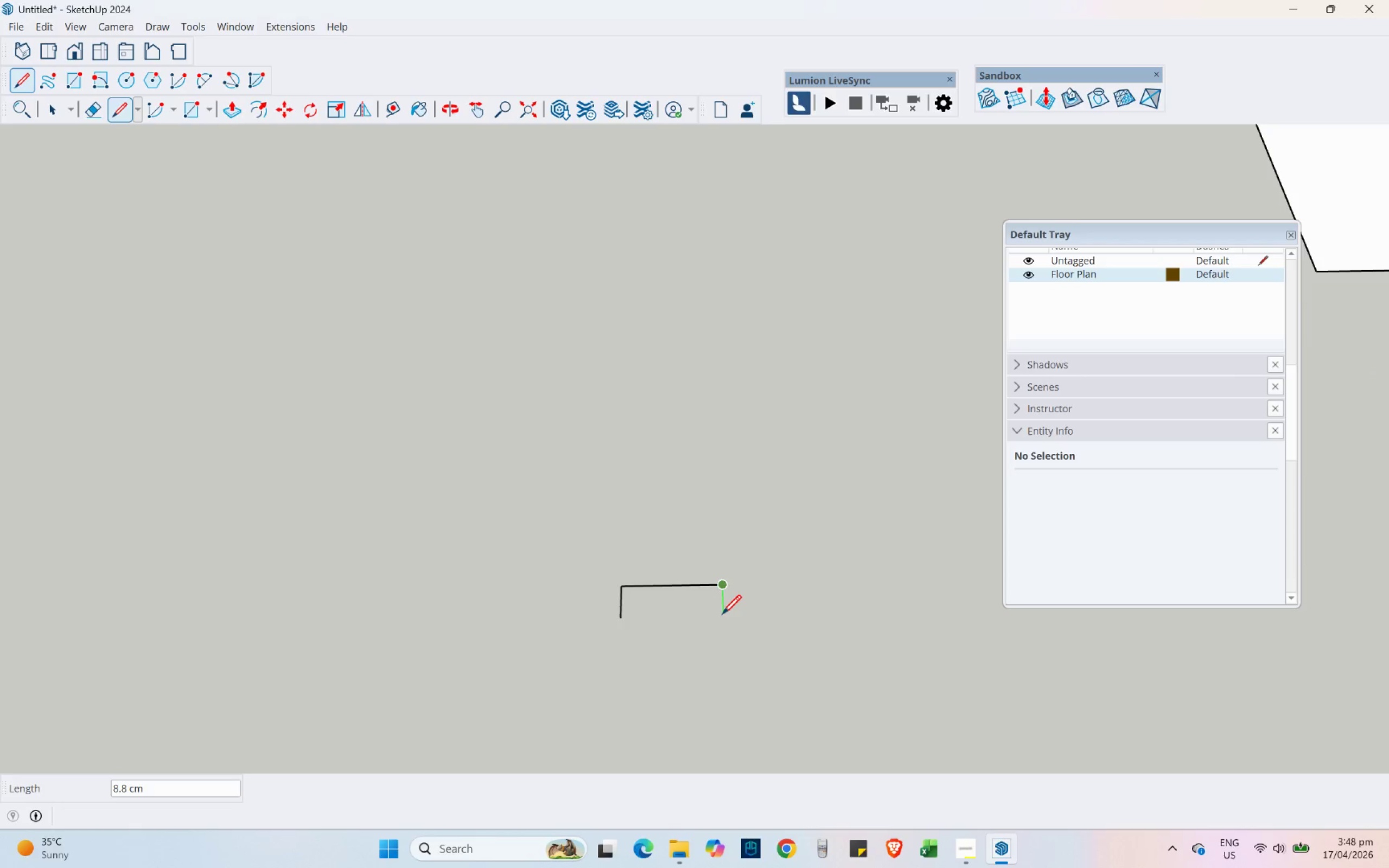 
left_click([620, 618])
 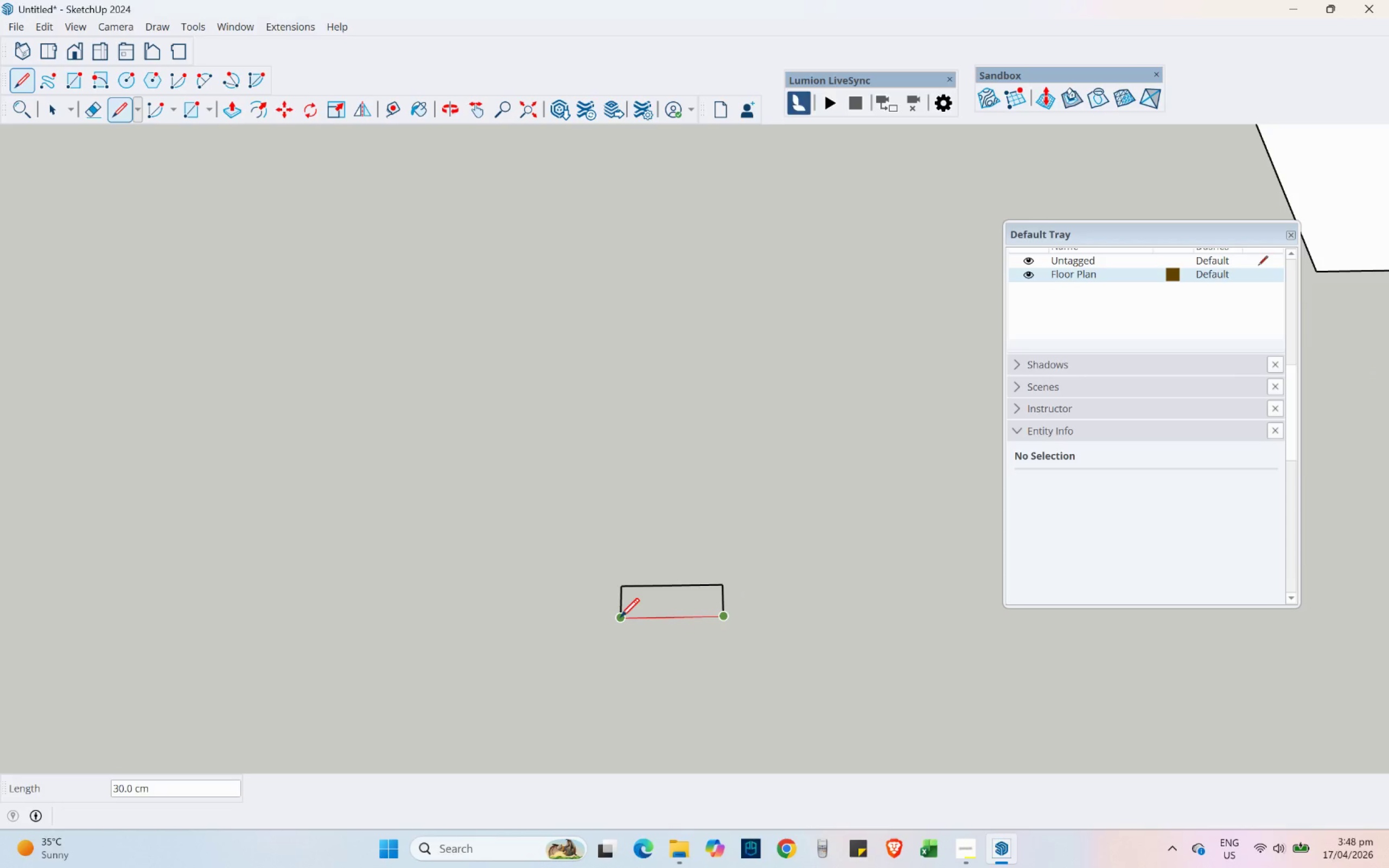 
left_click([619, 617])
 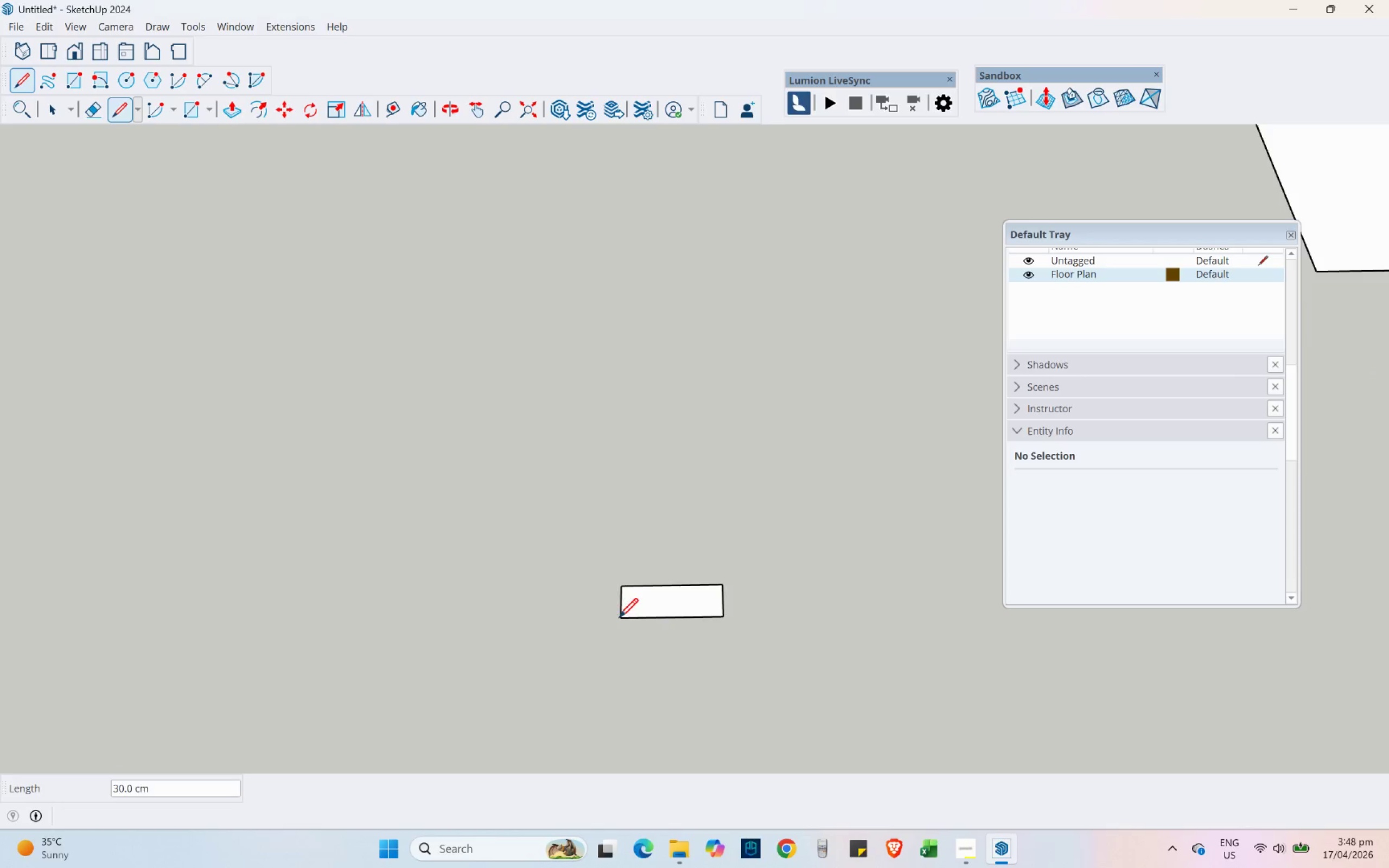 
scroll: coordinate [678, 605], scroll_direction: up, amount: 5.0
 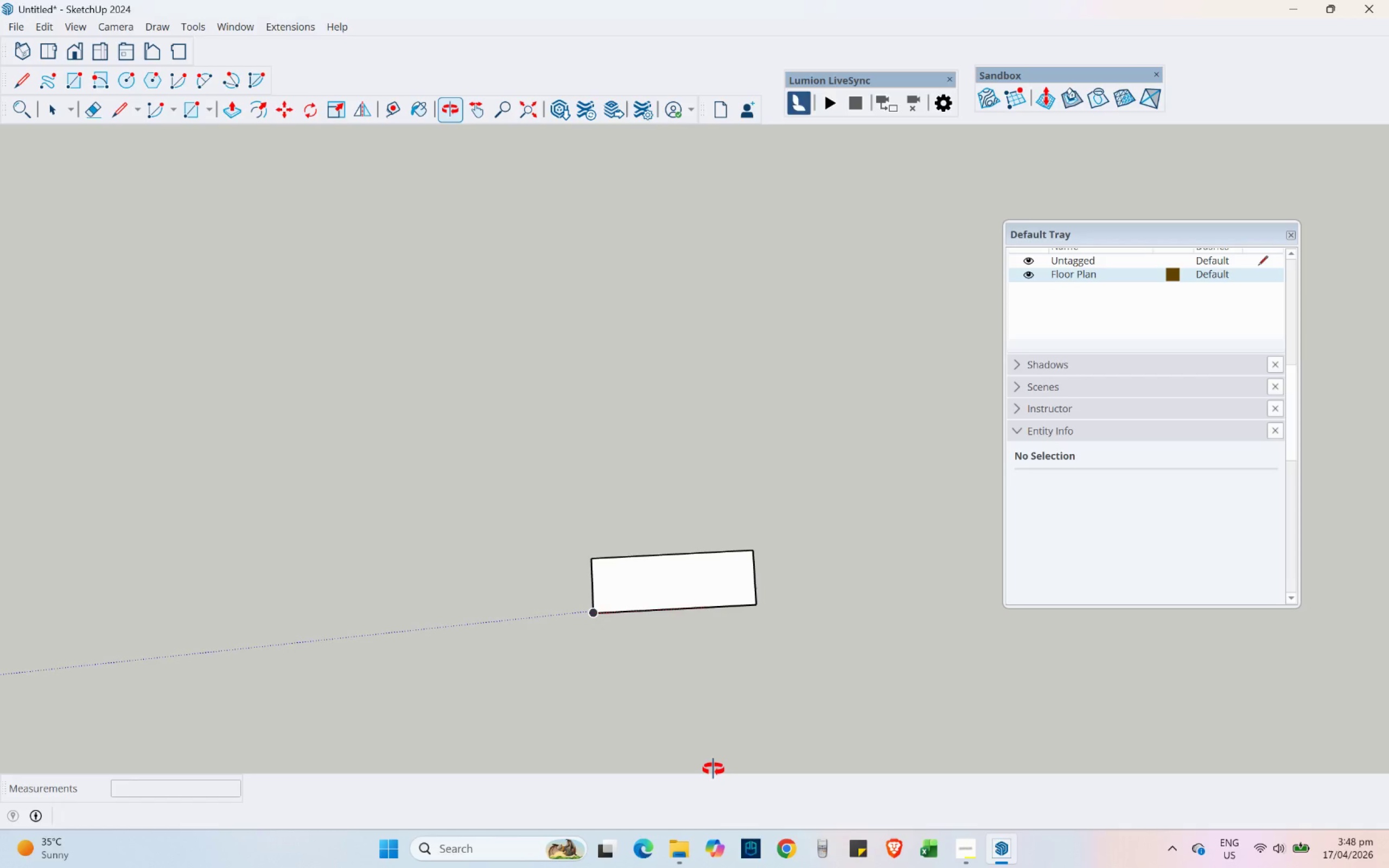 
key(Control+Z)
 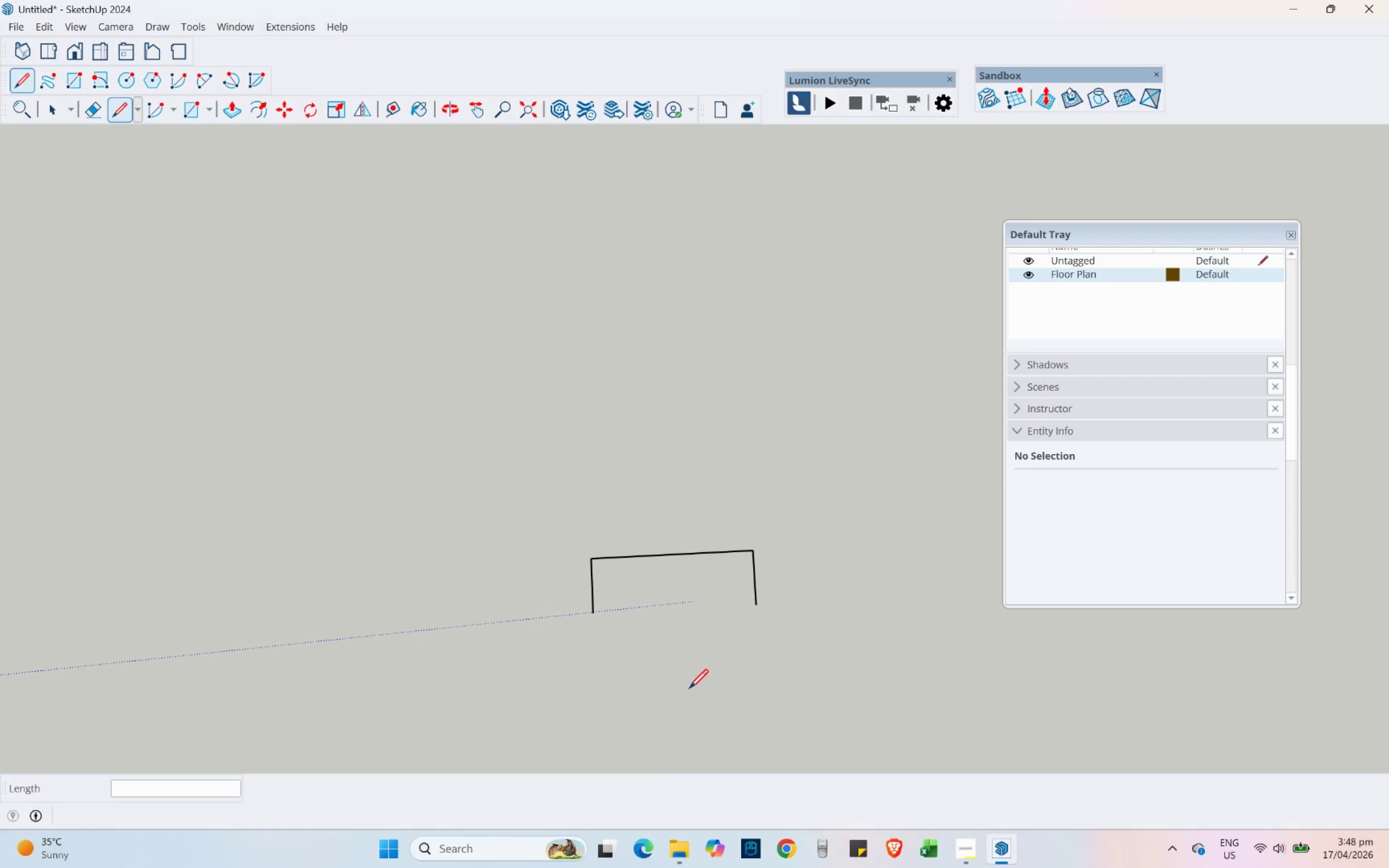 
key(Control+Z)
 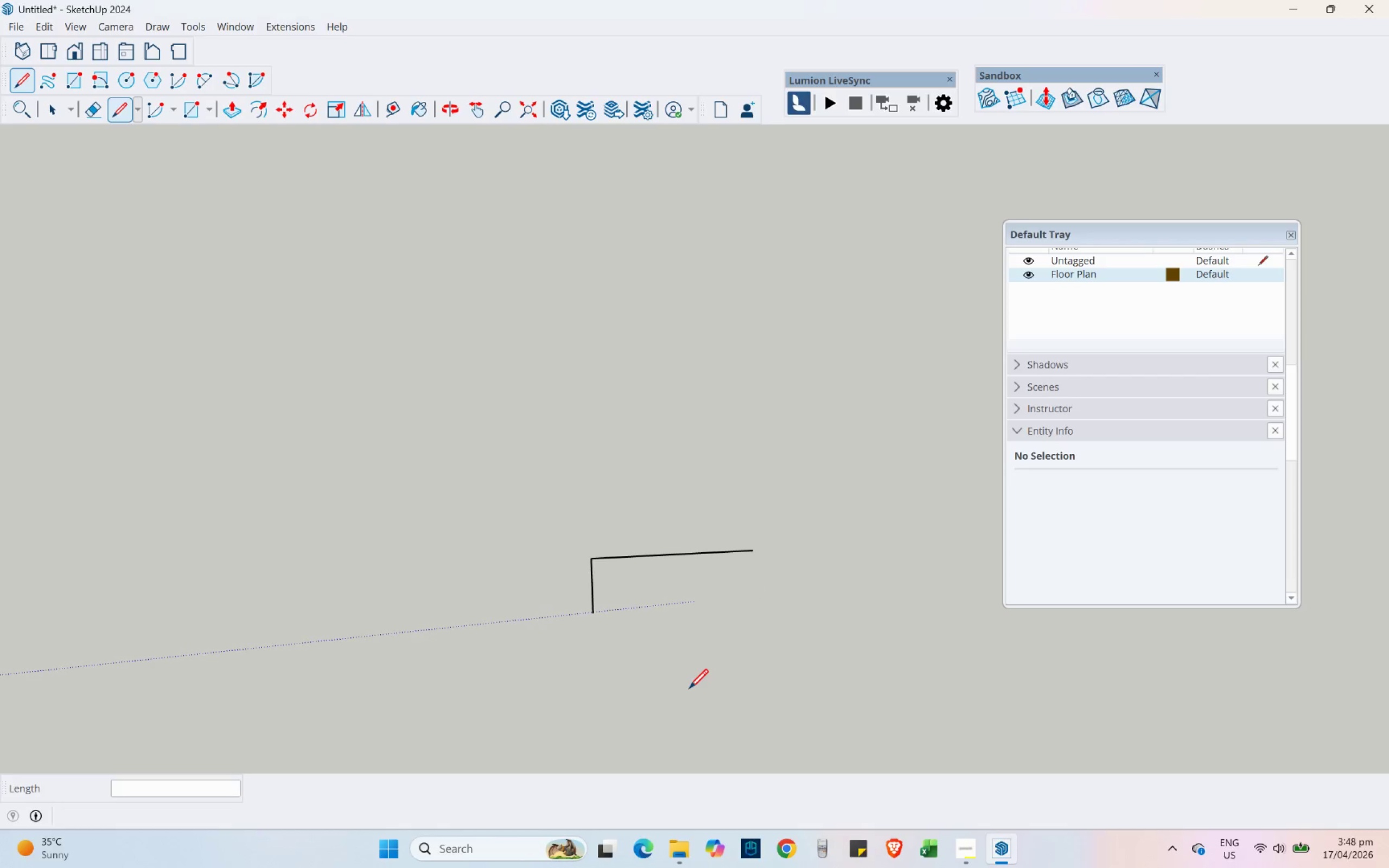 
key(Control+Z)
 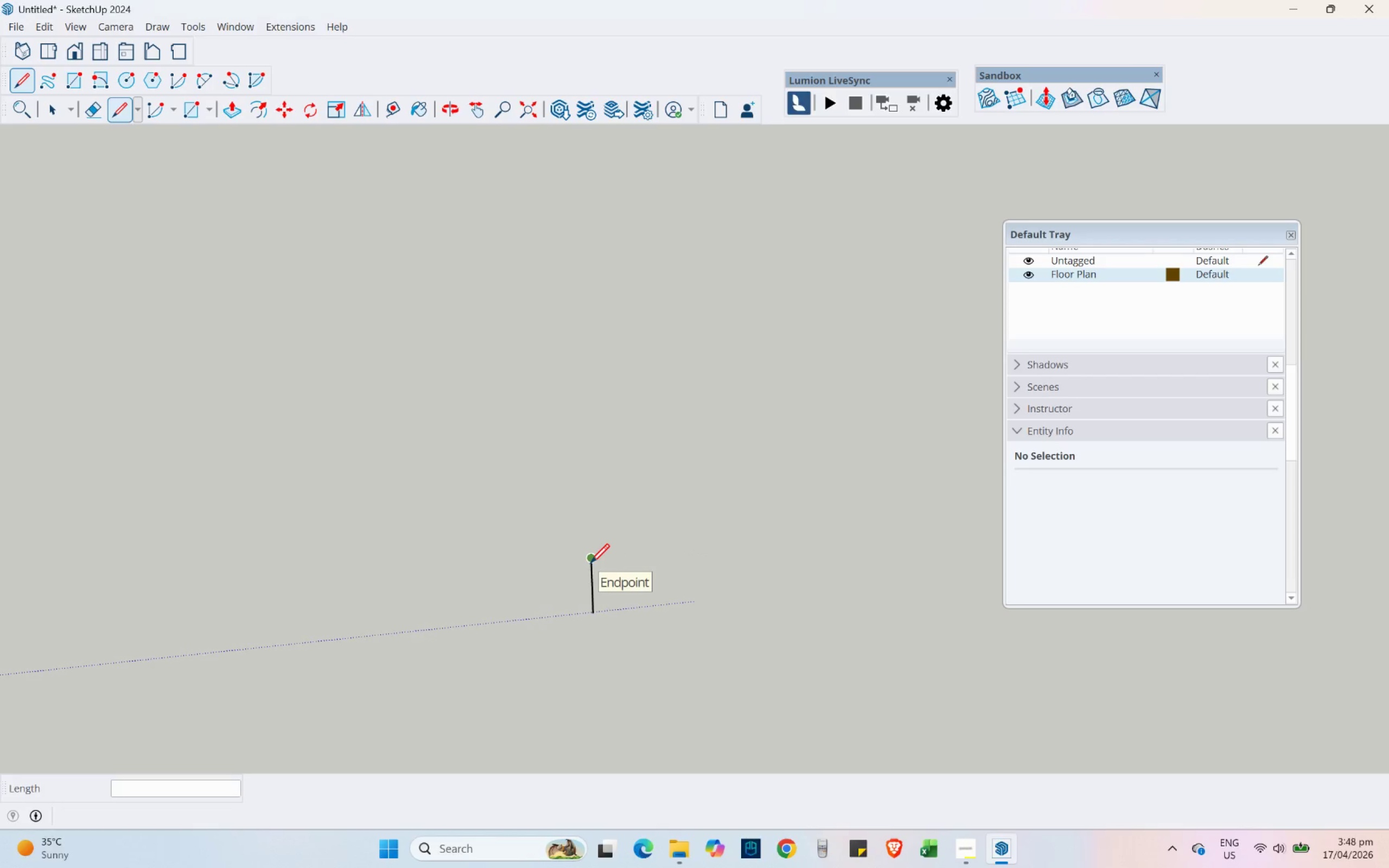 
key(Control+Z)
 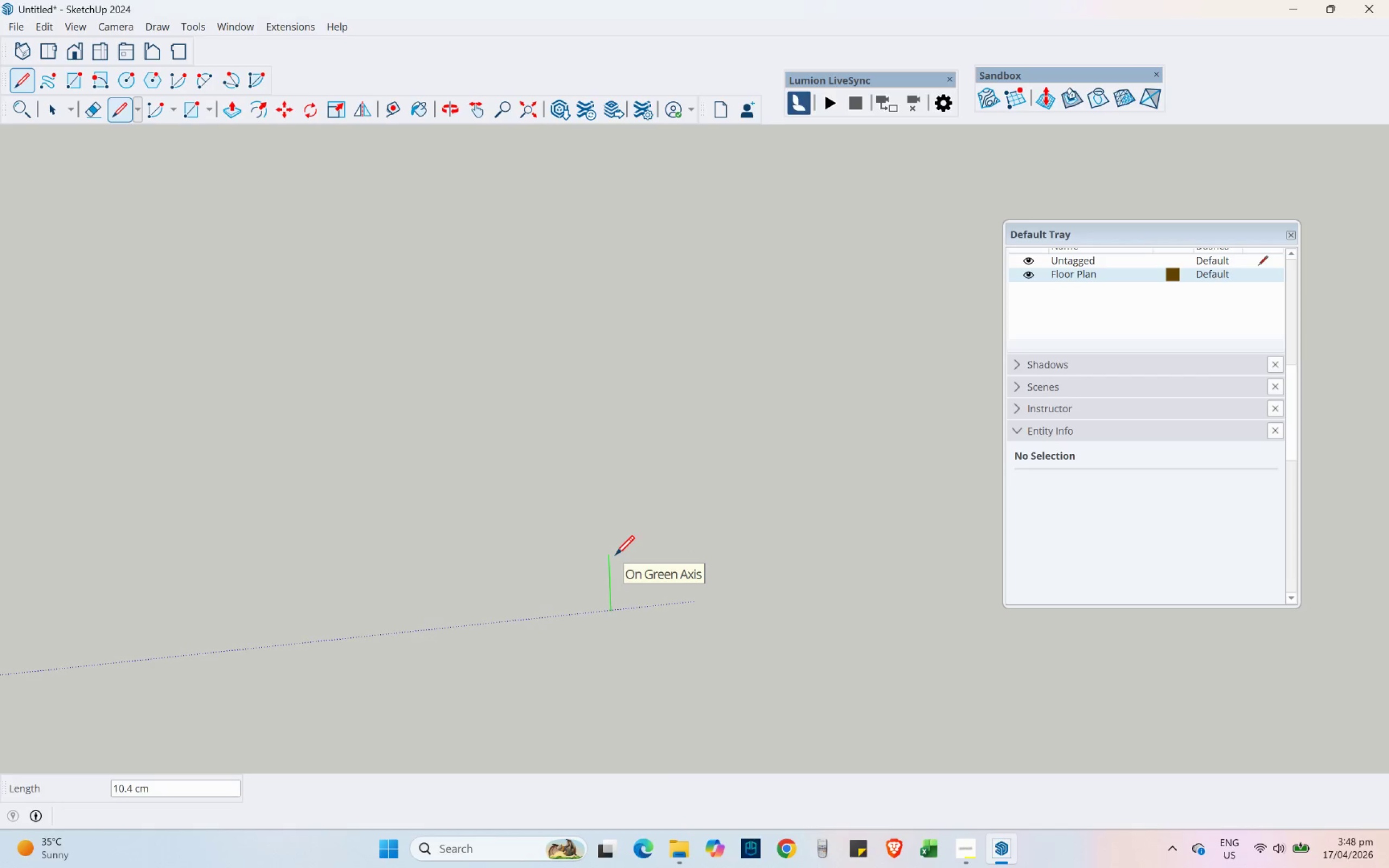 
key(Numpad1)
 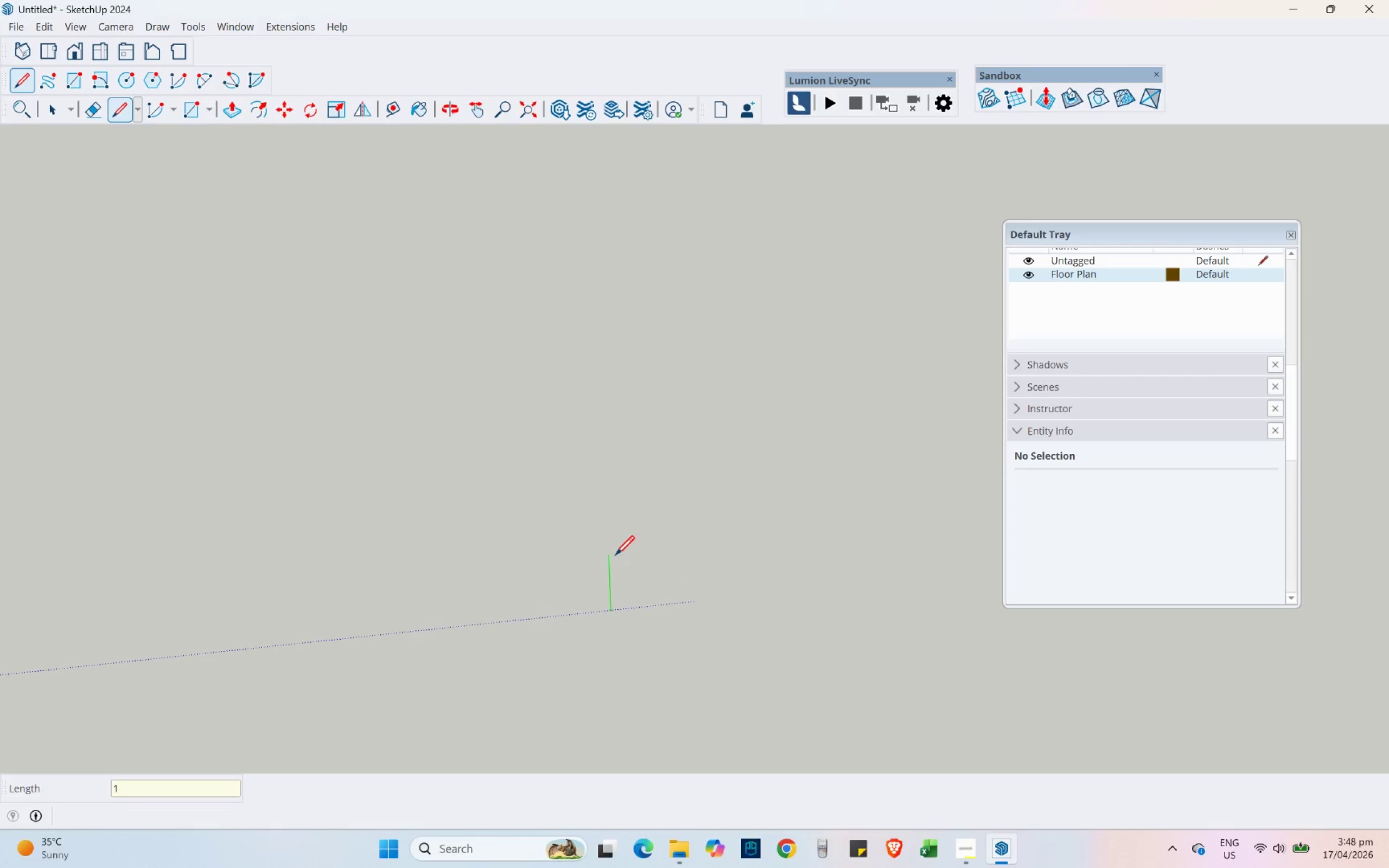 
key(Numpad5)
 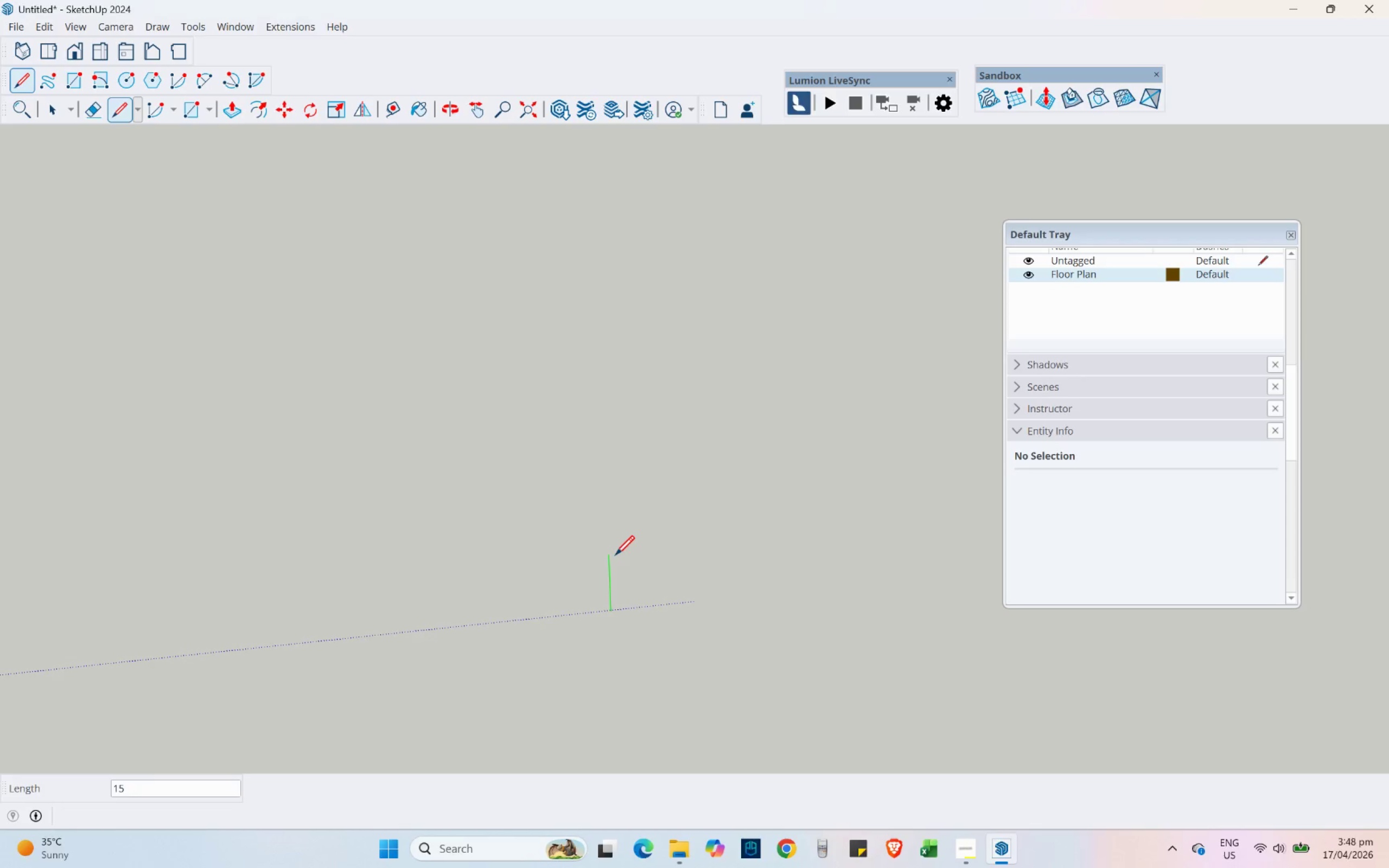 
wait(10.56)
 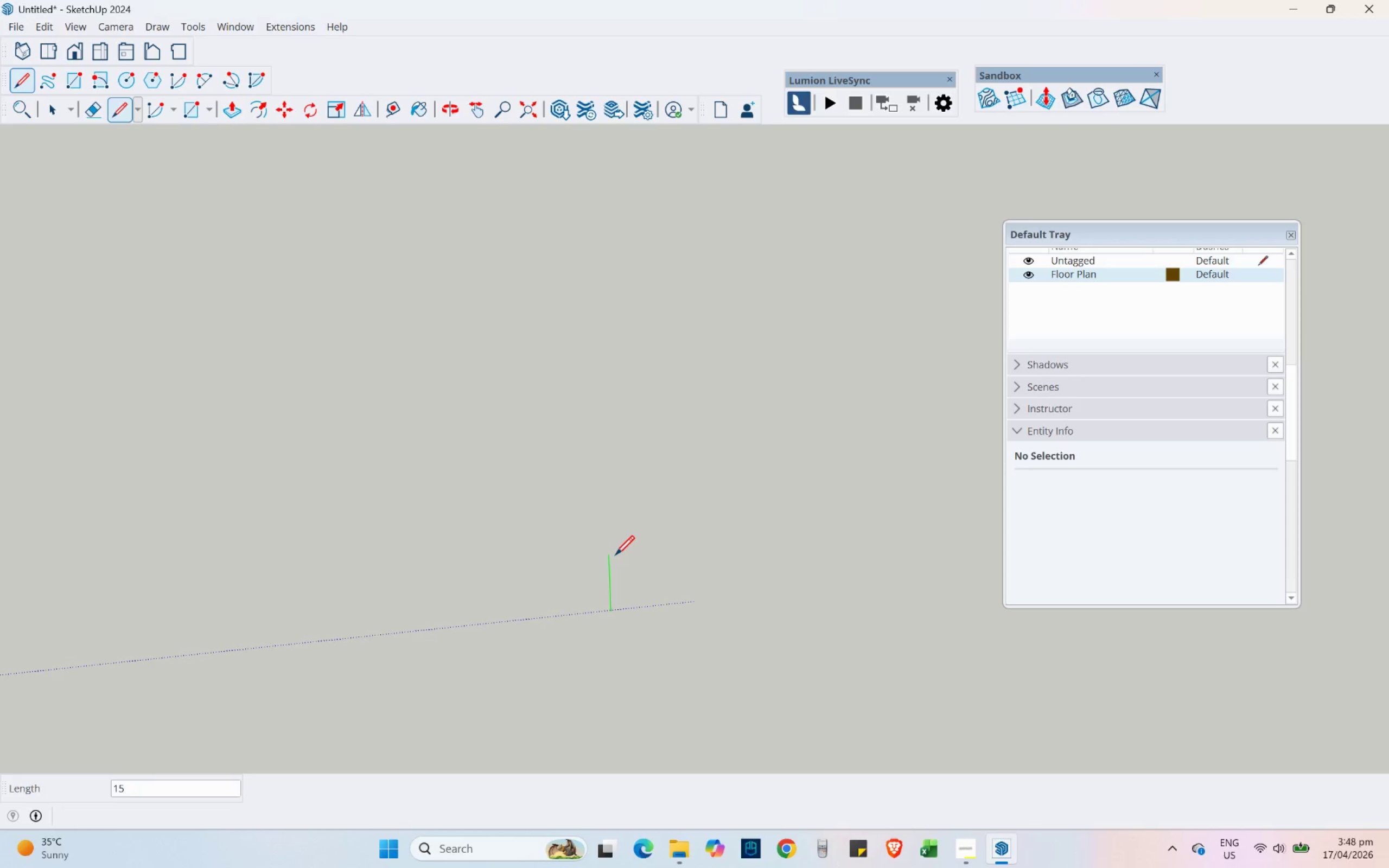 
key(NumpadEnter)
 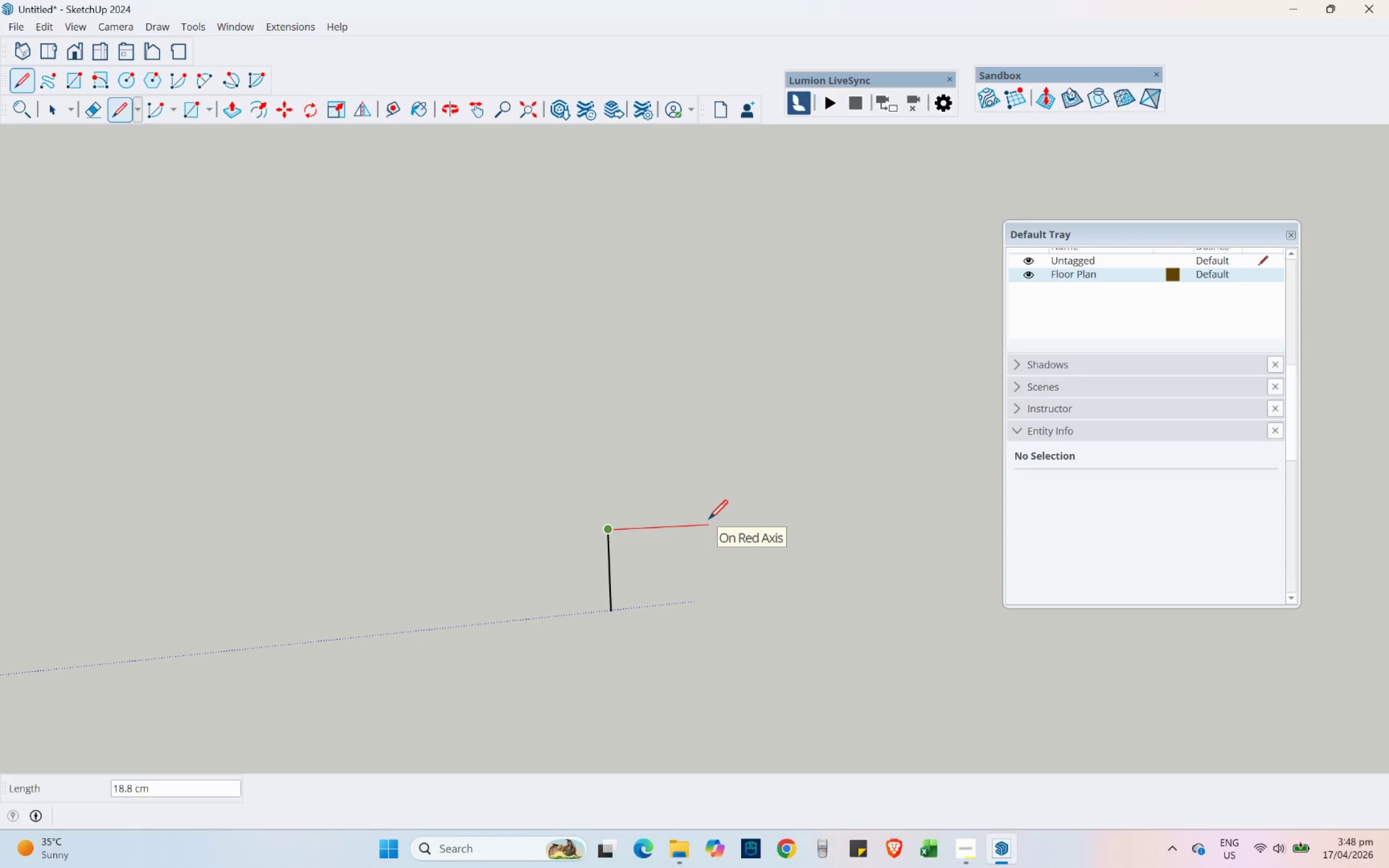 
key(Numpad3)
 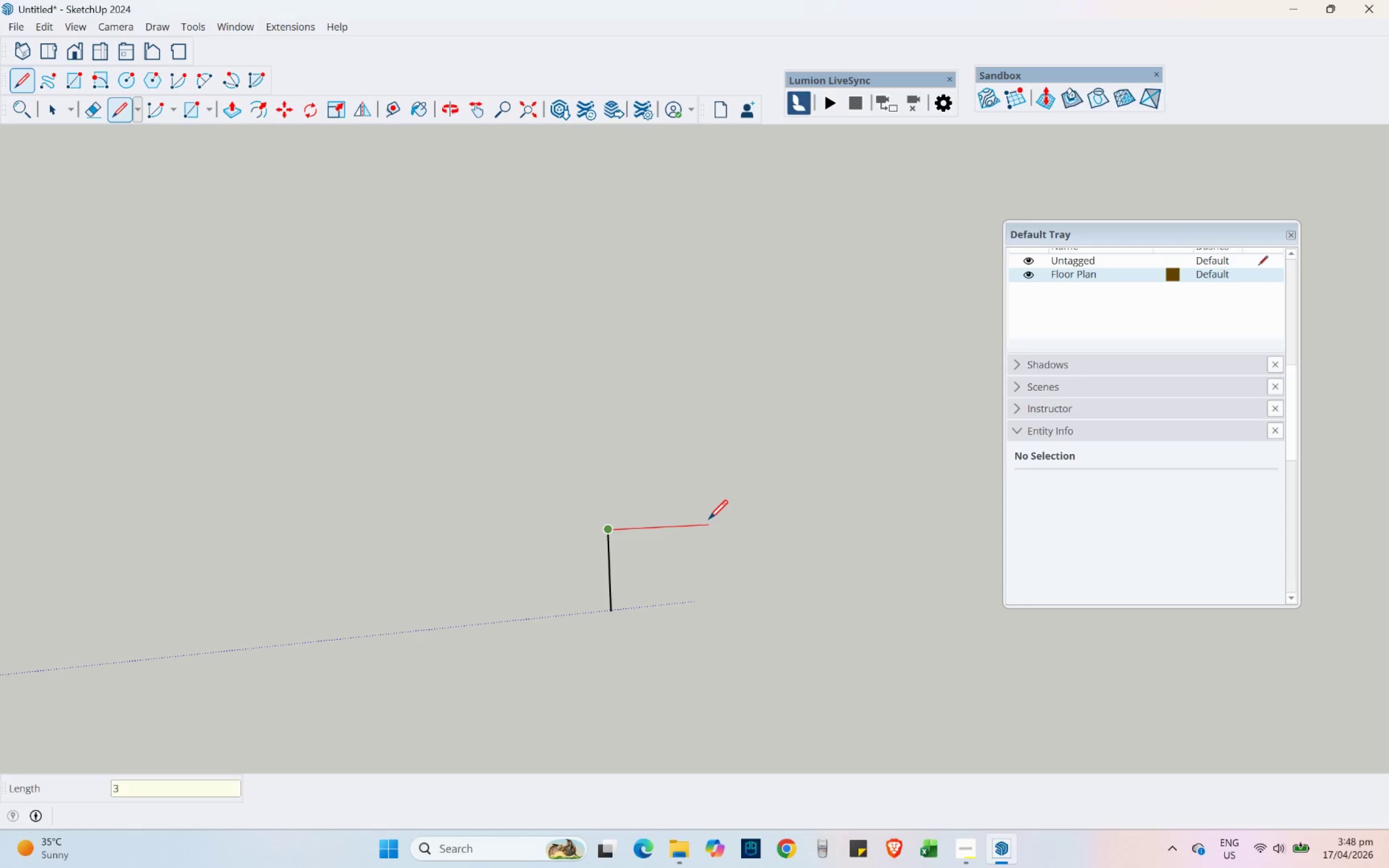 
key(Numpad0)
 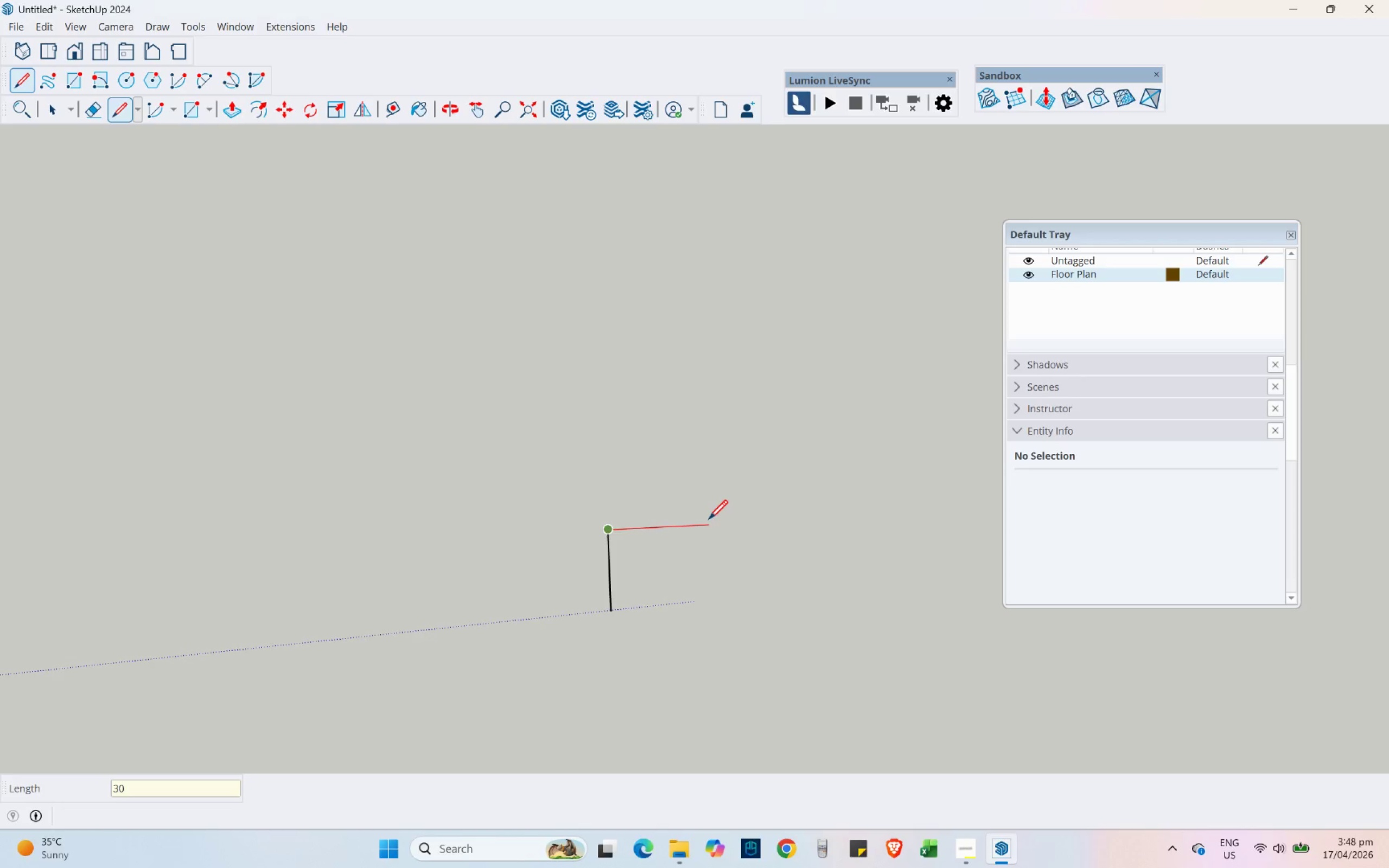 
key(NumpadEnter)
 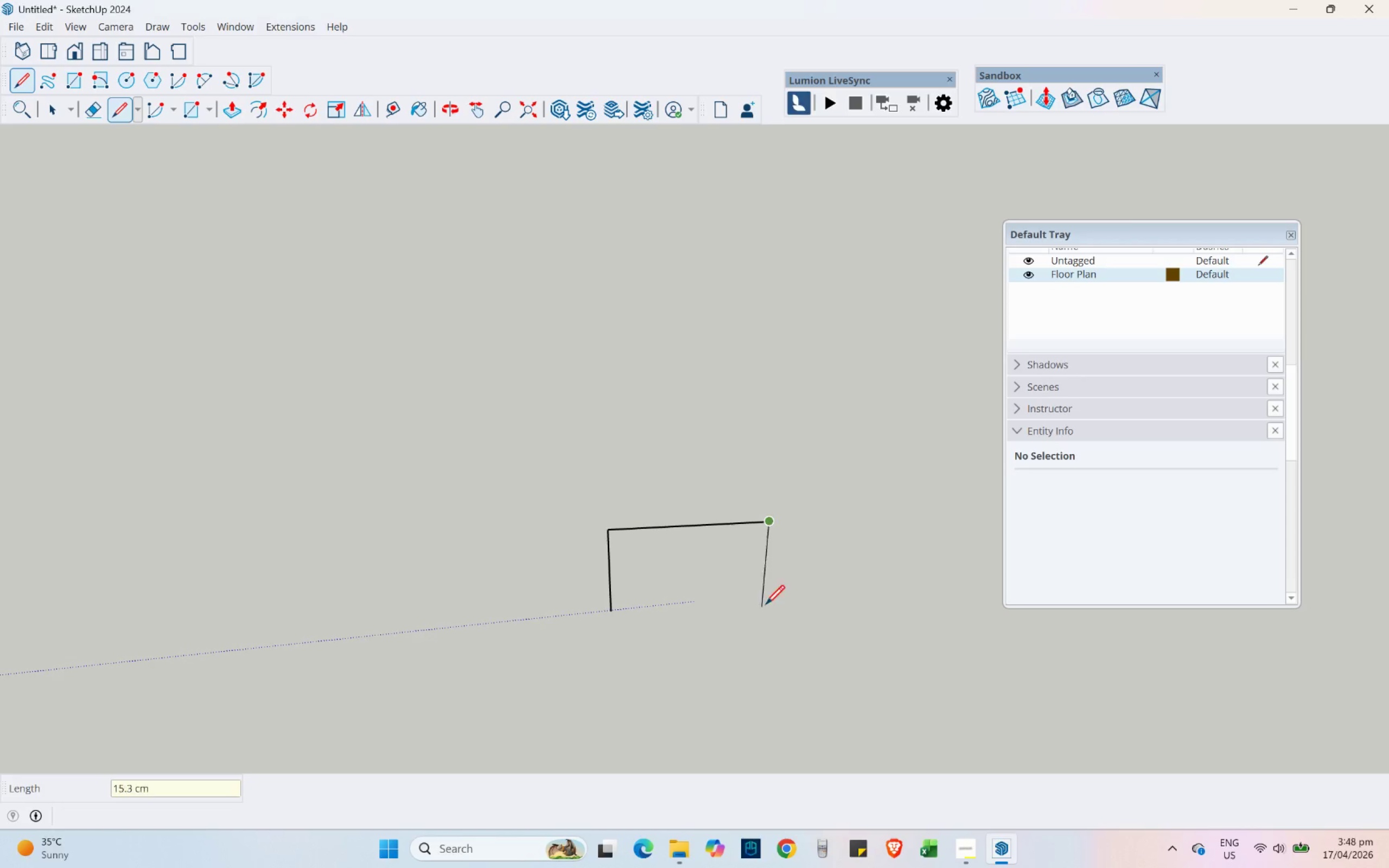 
hold_key(key=ShiftLeft, duration=1.5)
 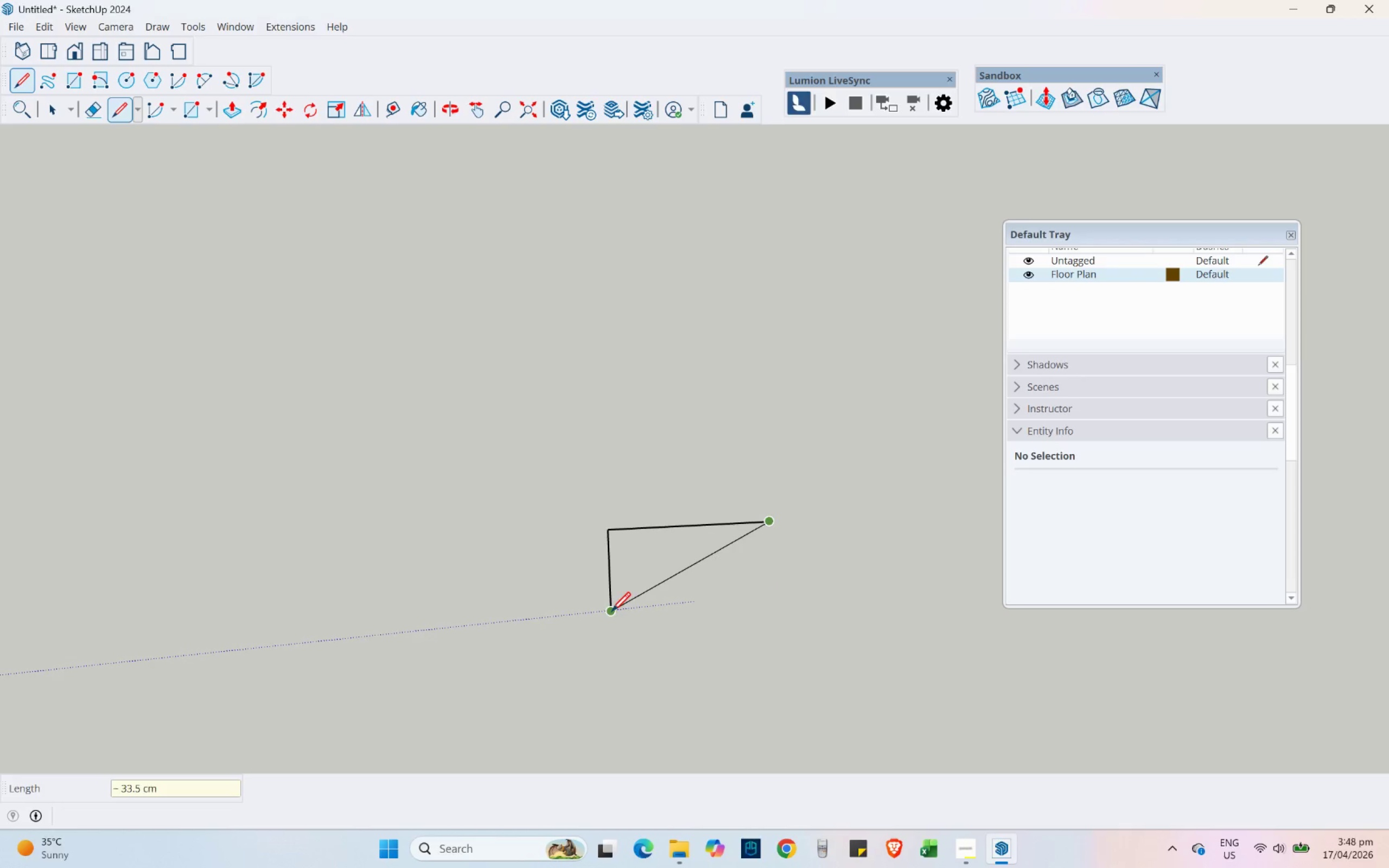 
hold_key(key=ShiftLeft, duration=0.38)
left_click([611, 611])
 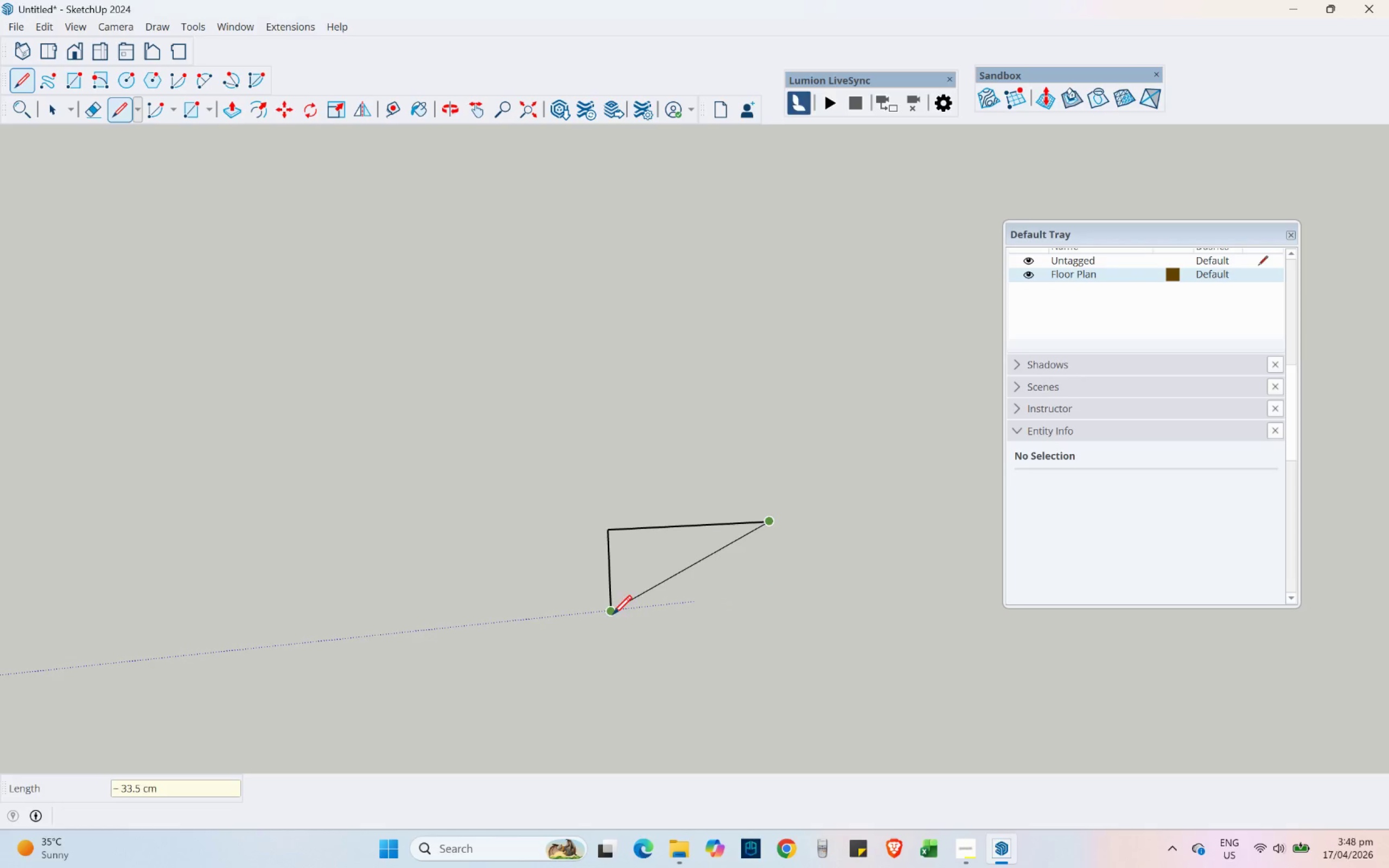 
key(Control+Z)
 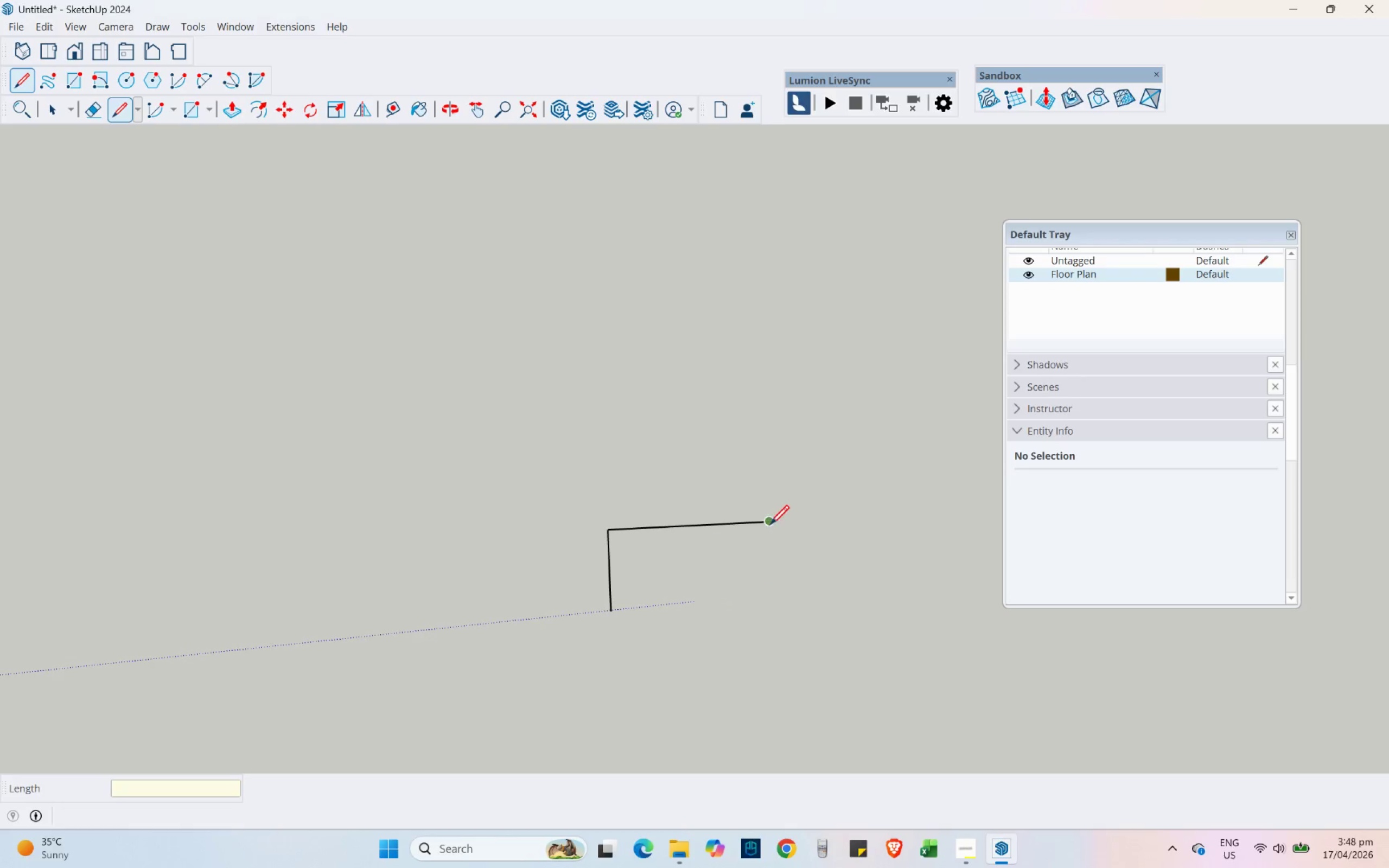 
left_click([769, 523])
 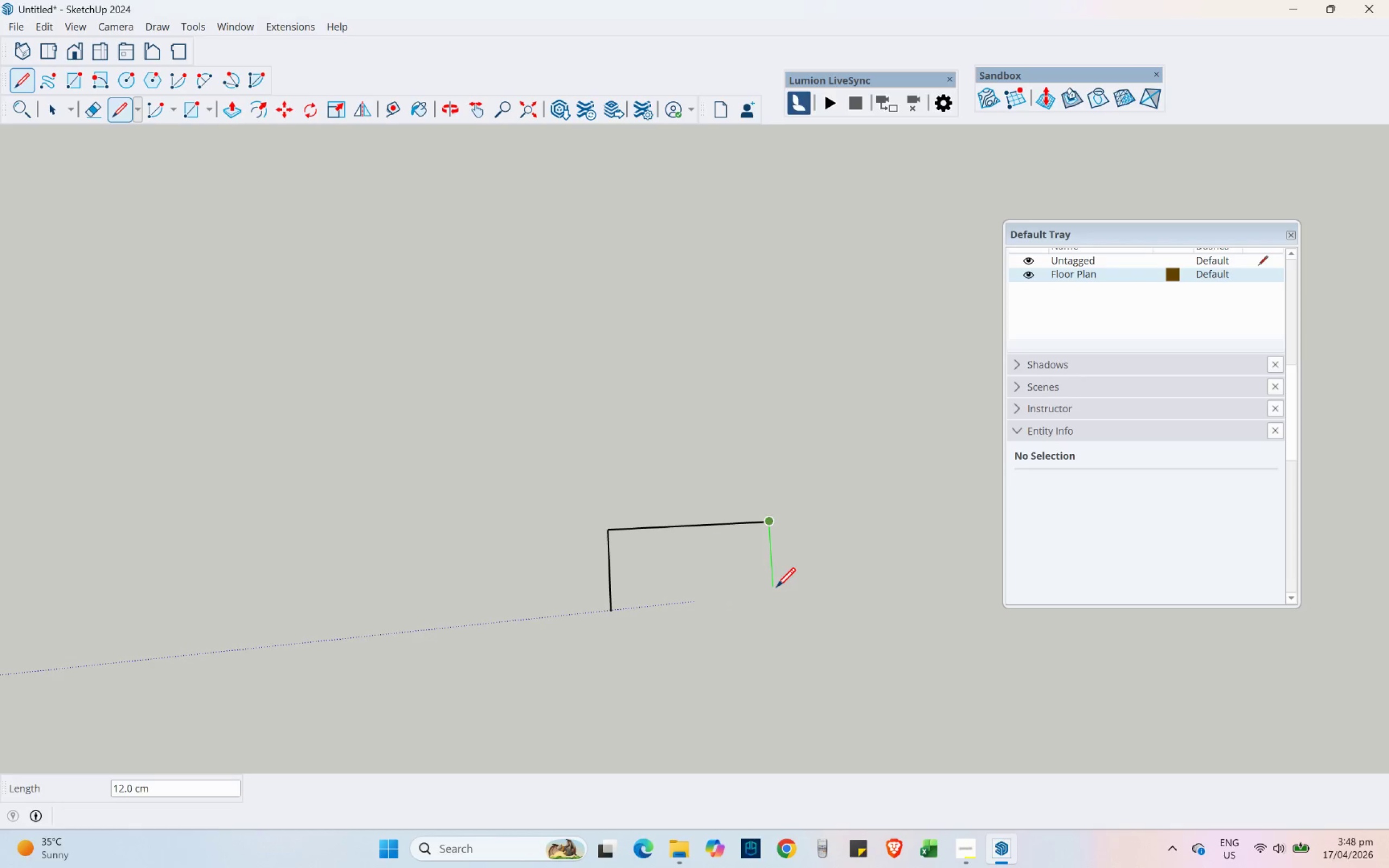 
hold_key(key=ShiftLeft, duration=1.11)
left_click([616, 611])
 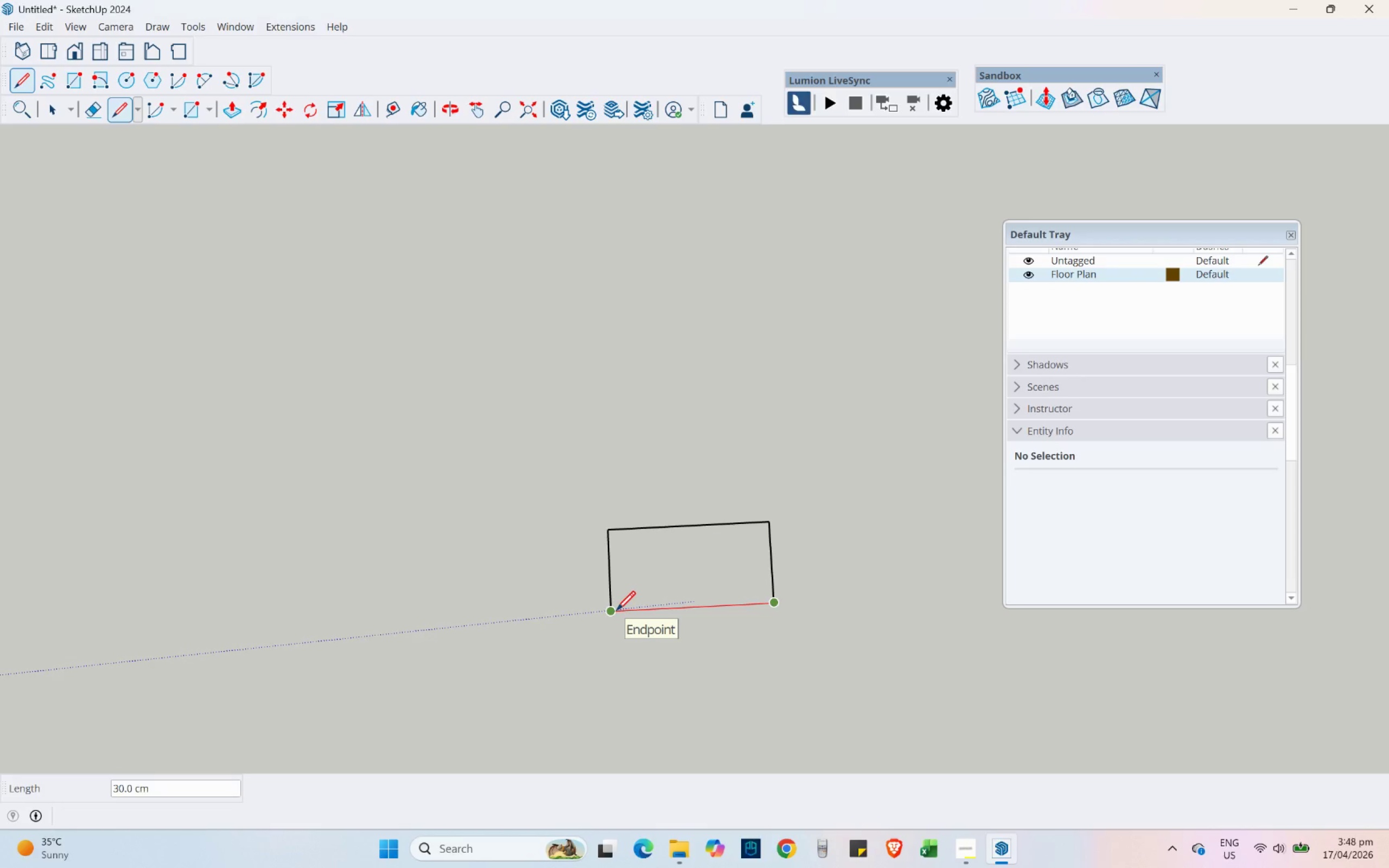 
left_click([616, 610])
 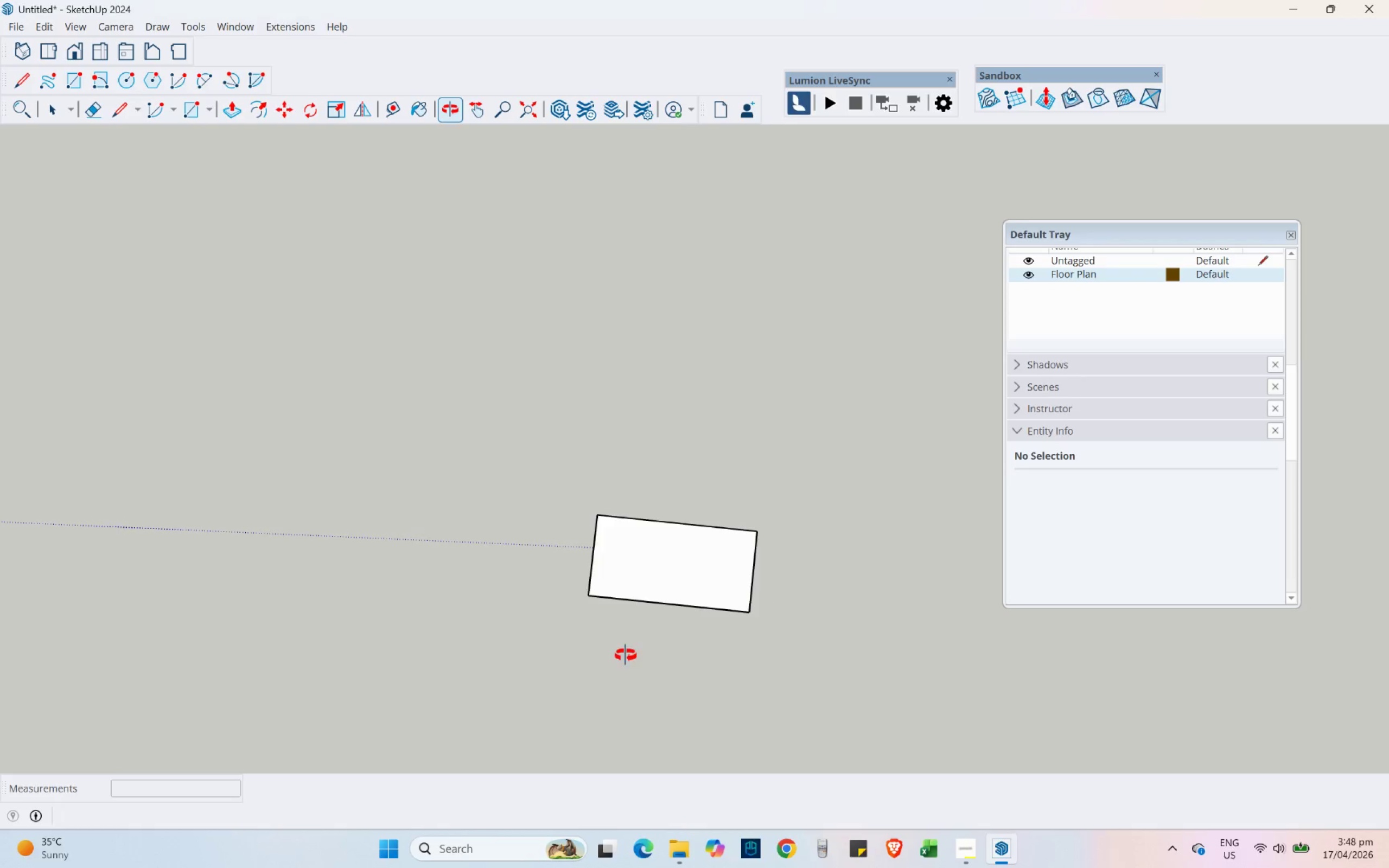 
scroll: coordinate [660, 561], scroll_direction: up, amount: 6.0
 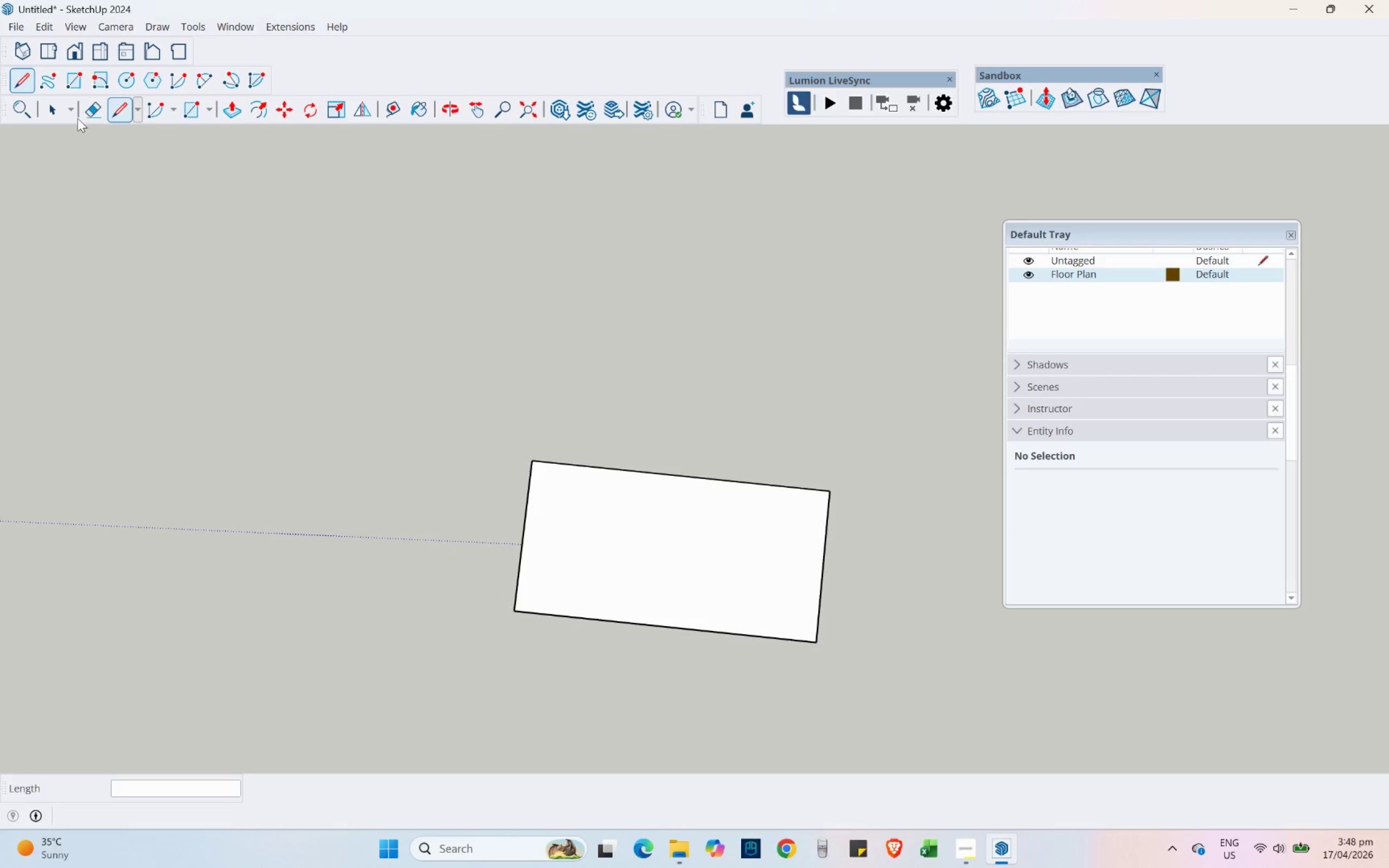 
left_click([53, 107])
 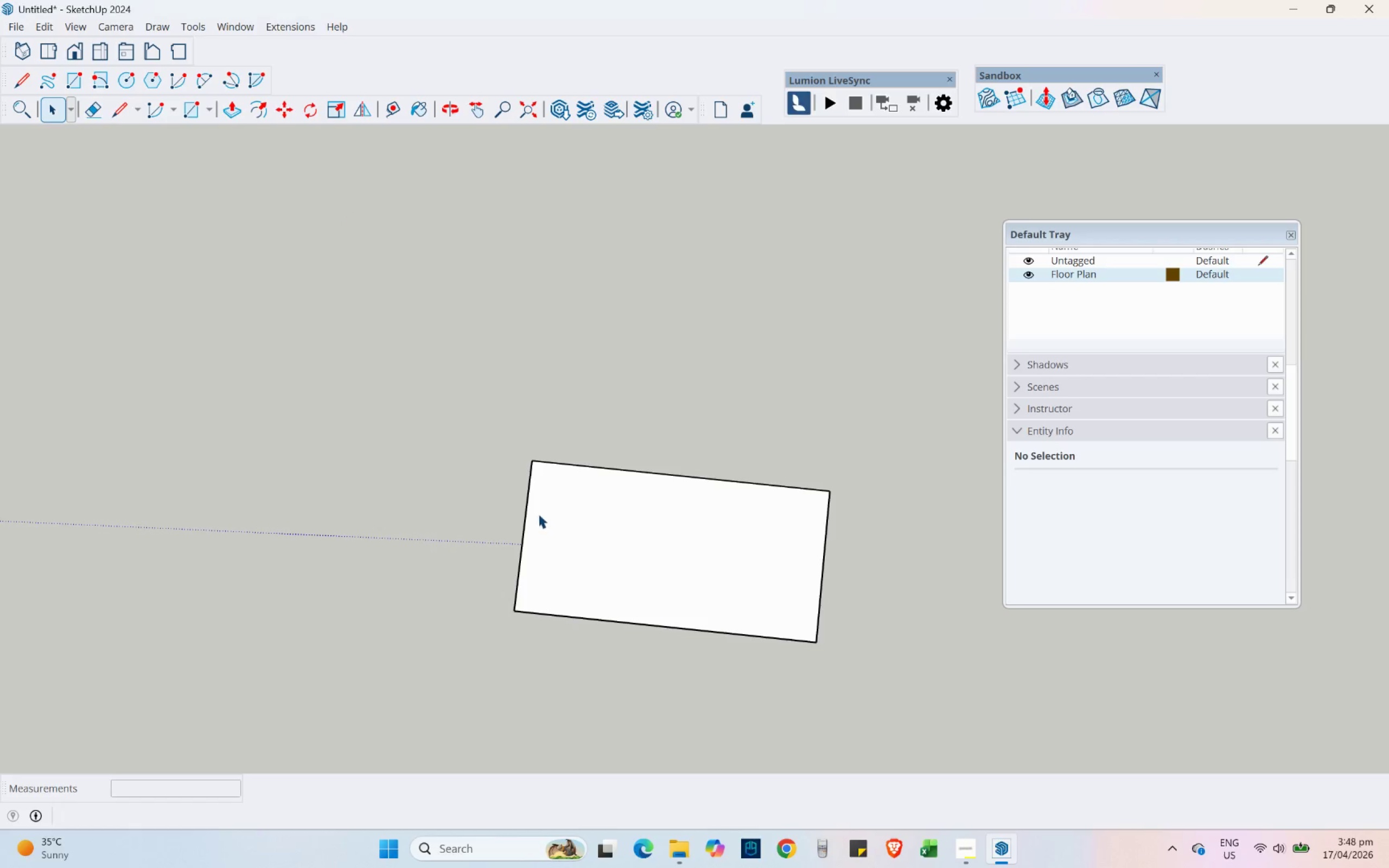 
left_click([528, 508])
 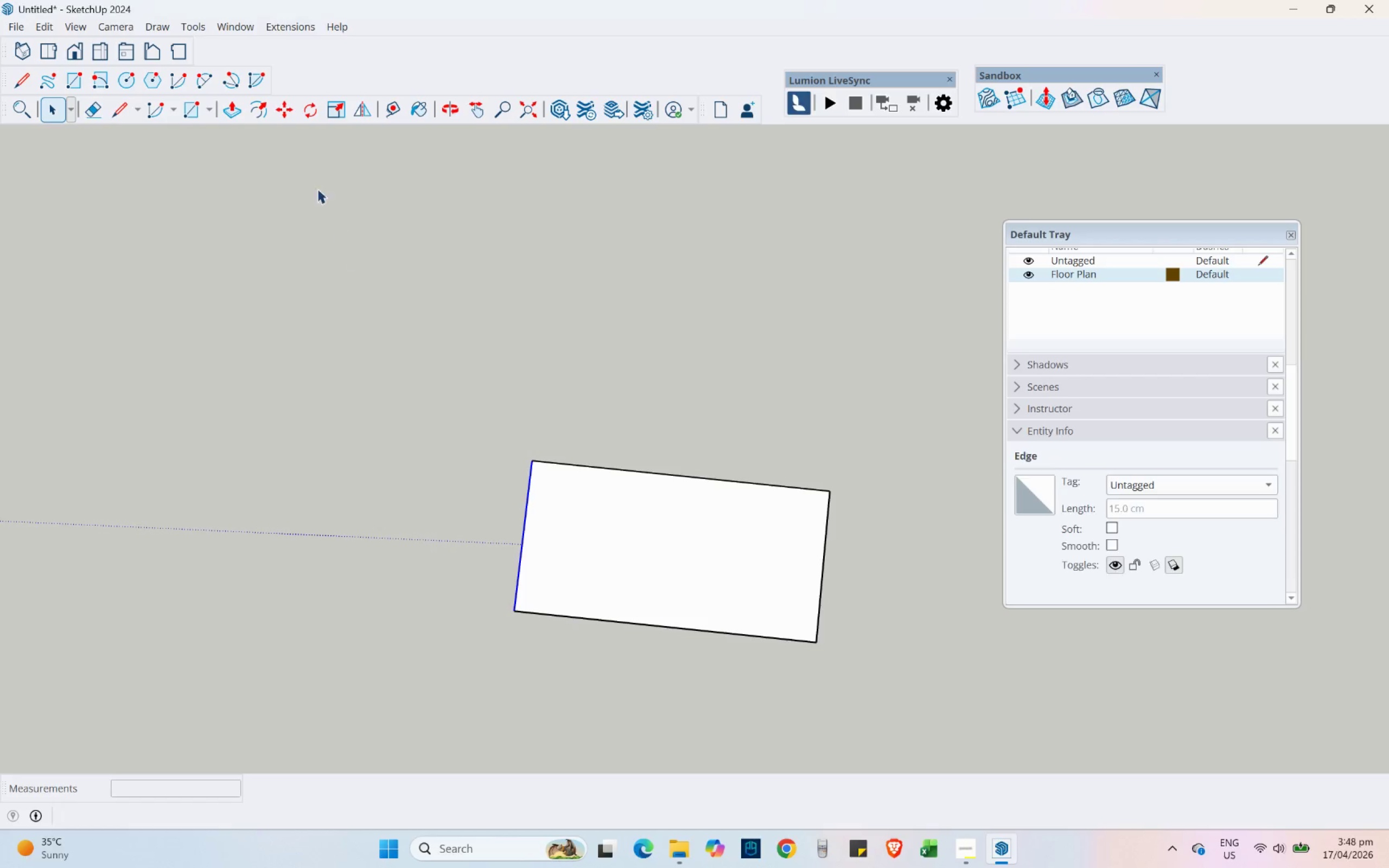 
left_click([285, 106])
 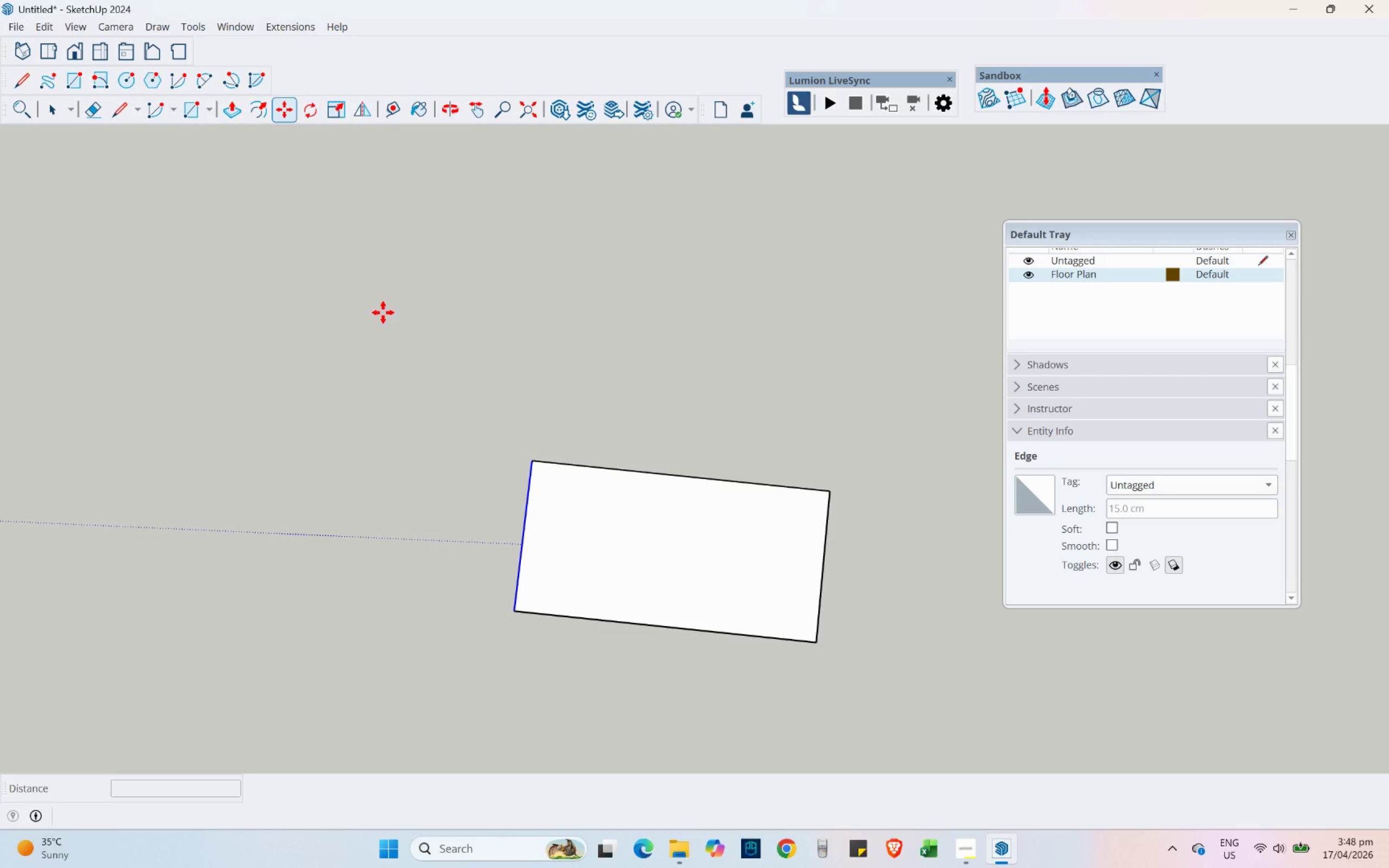 
key(Control+ControlLeft)
 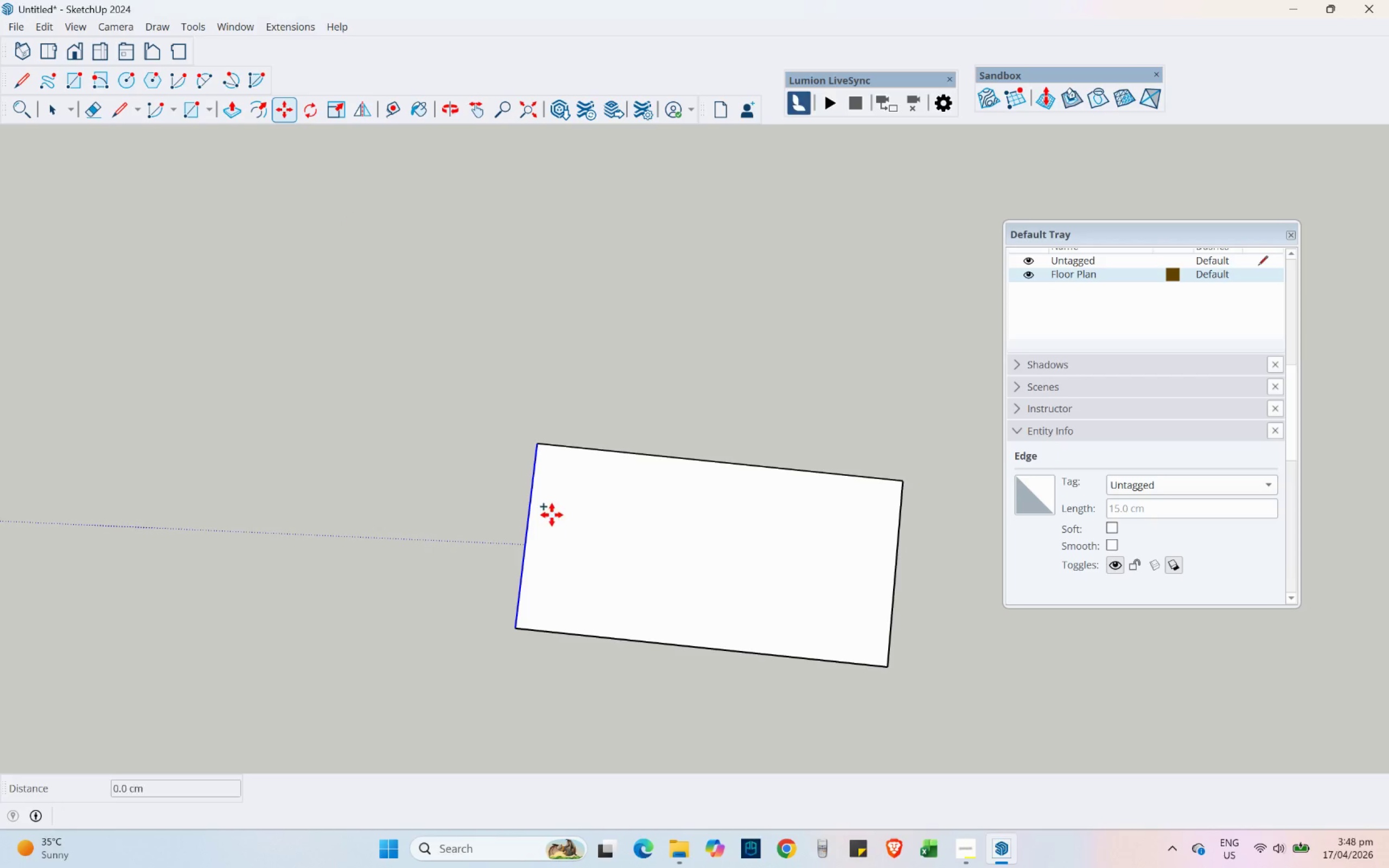 
left_click([552, 515])
 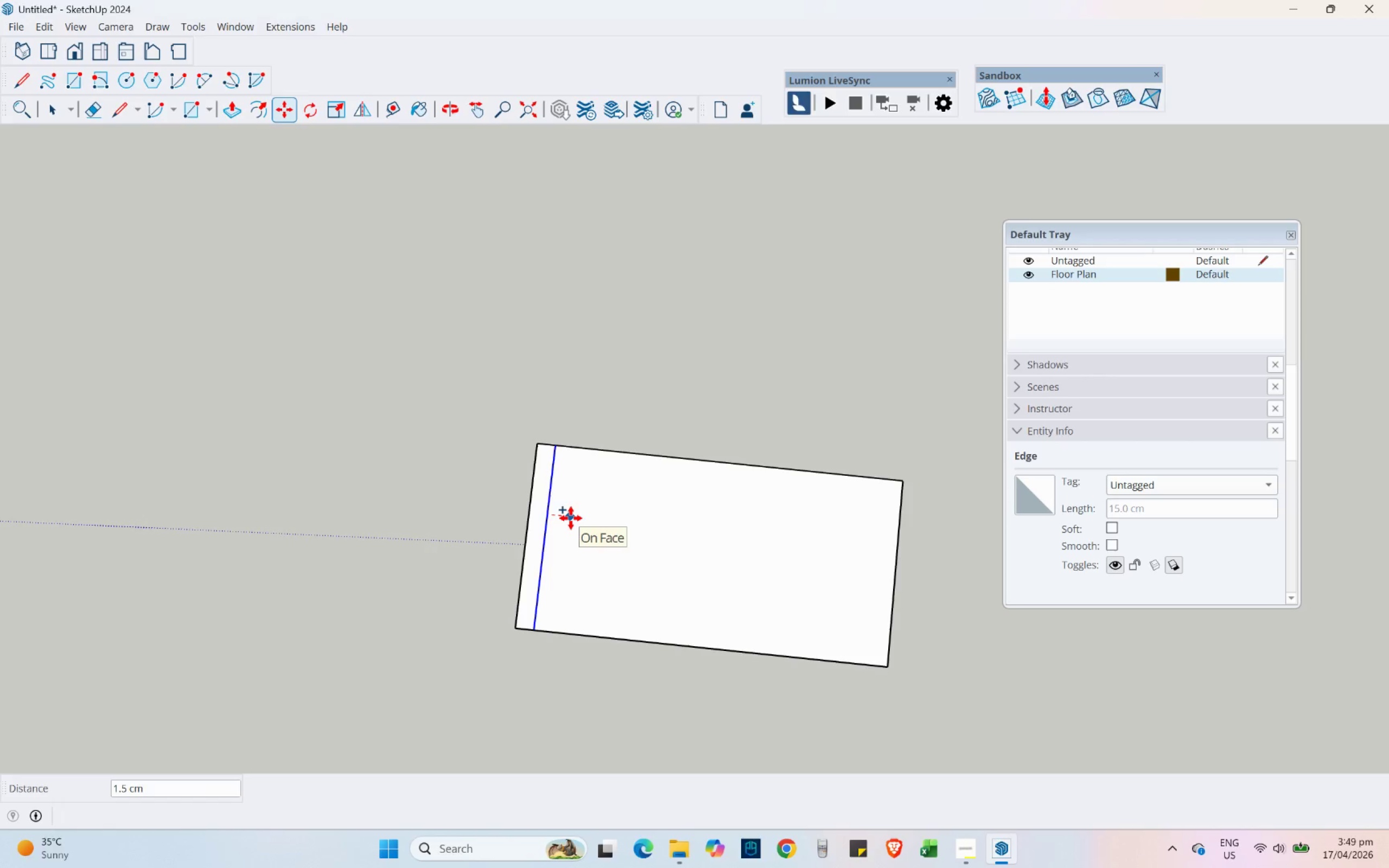 
scroll: coordinate [515, 541], scroll_direction: up, amount: 2.0
 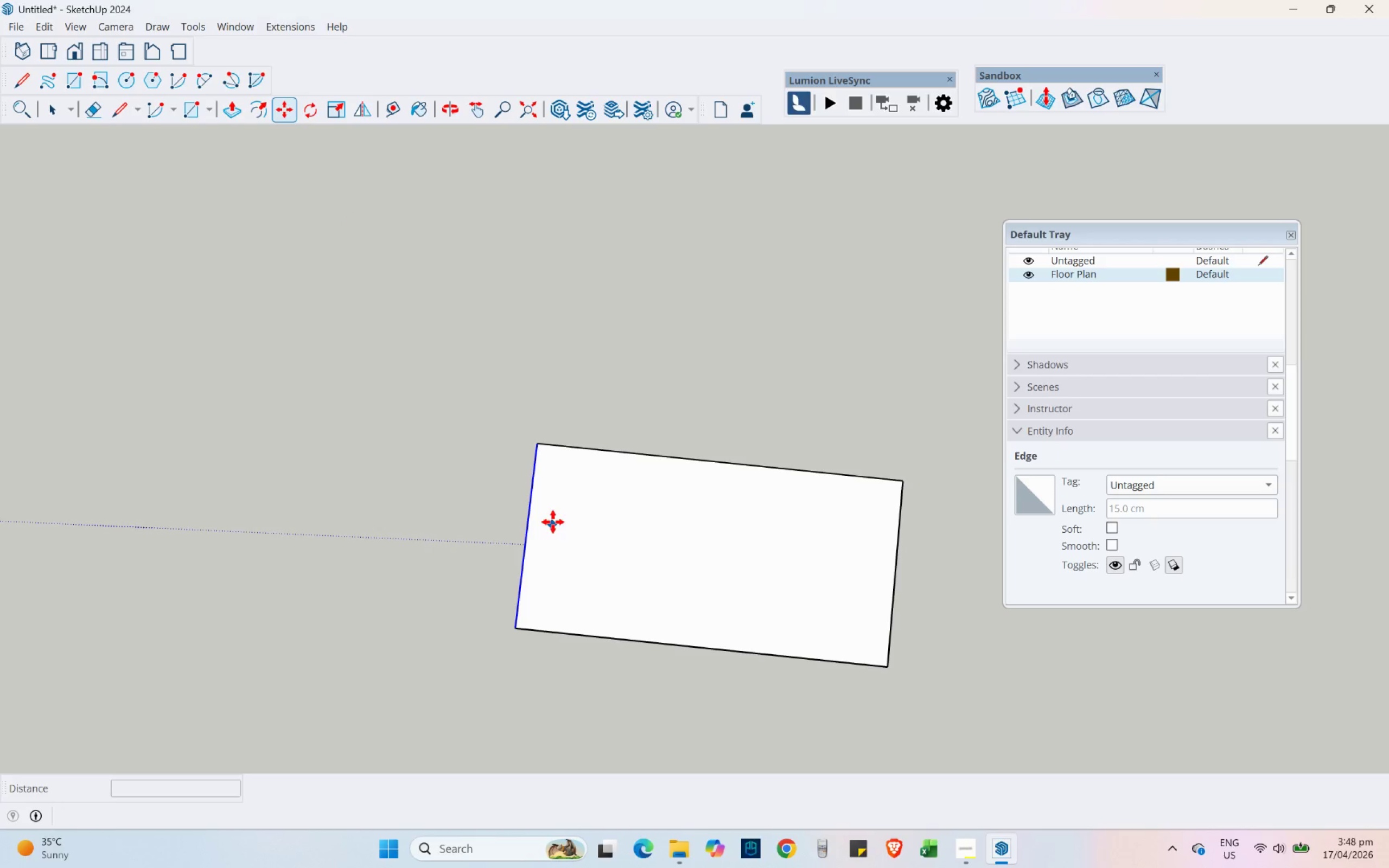 
key(Numpad2)
 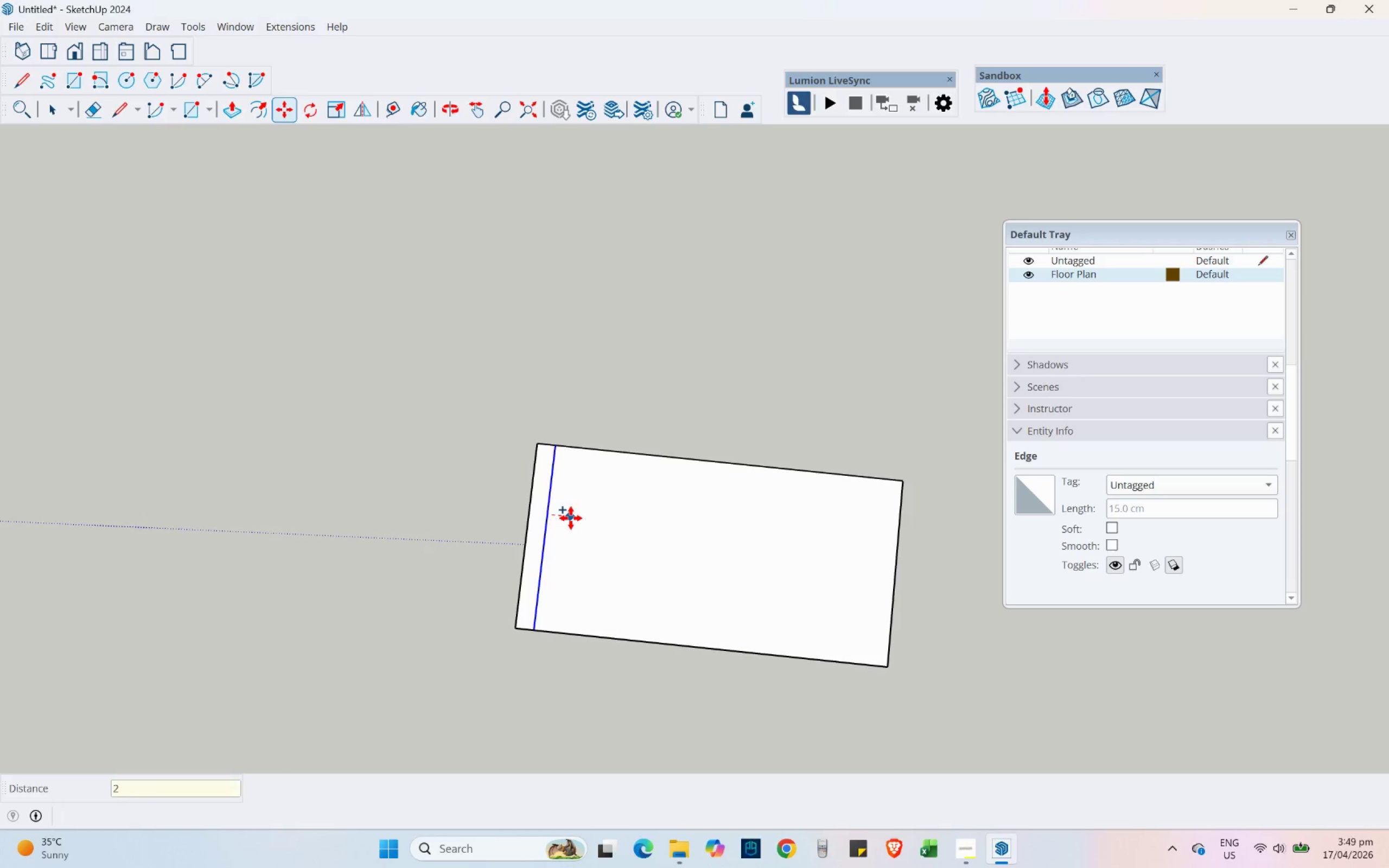 
key(NumpadEnter)
 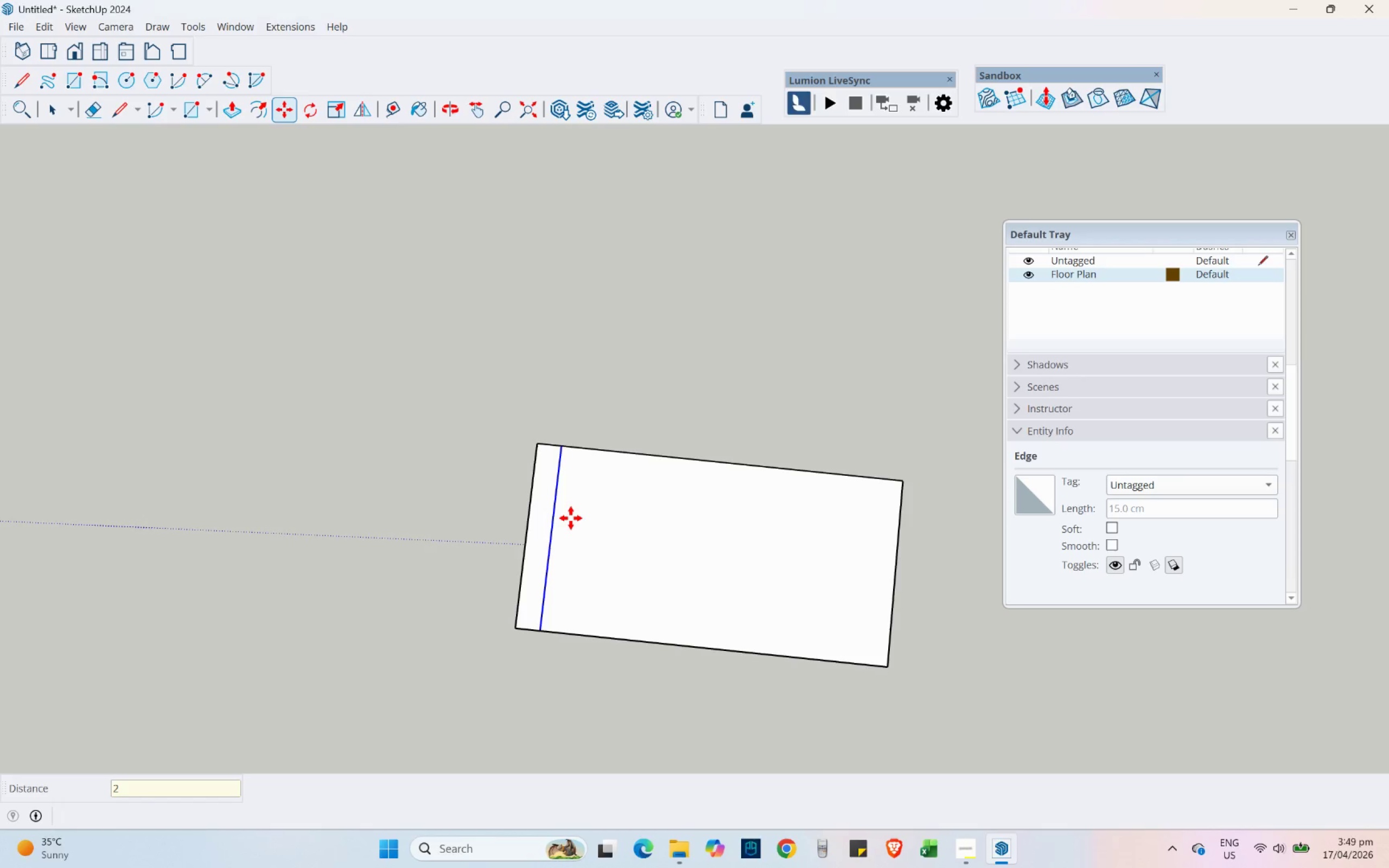 
key(Control+Z)
 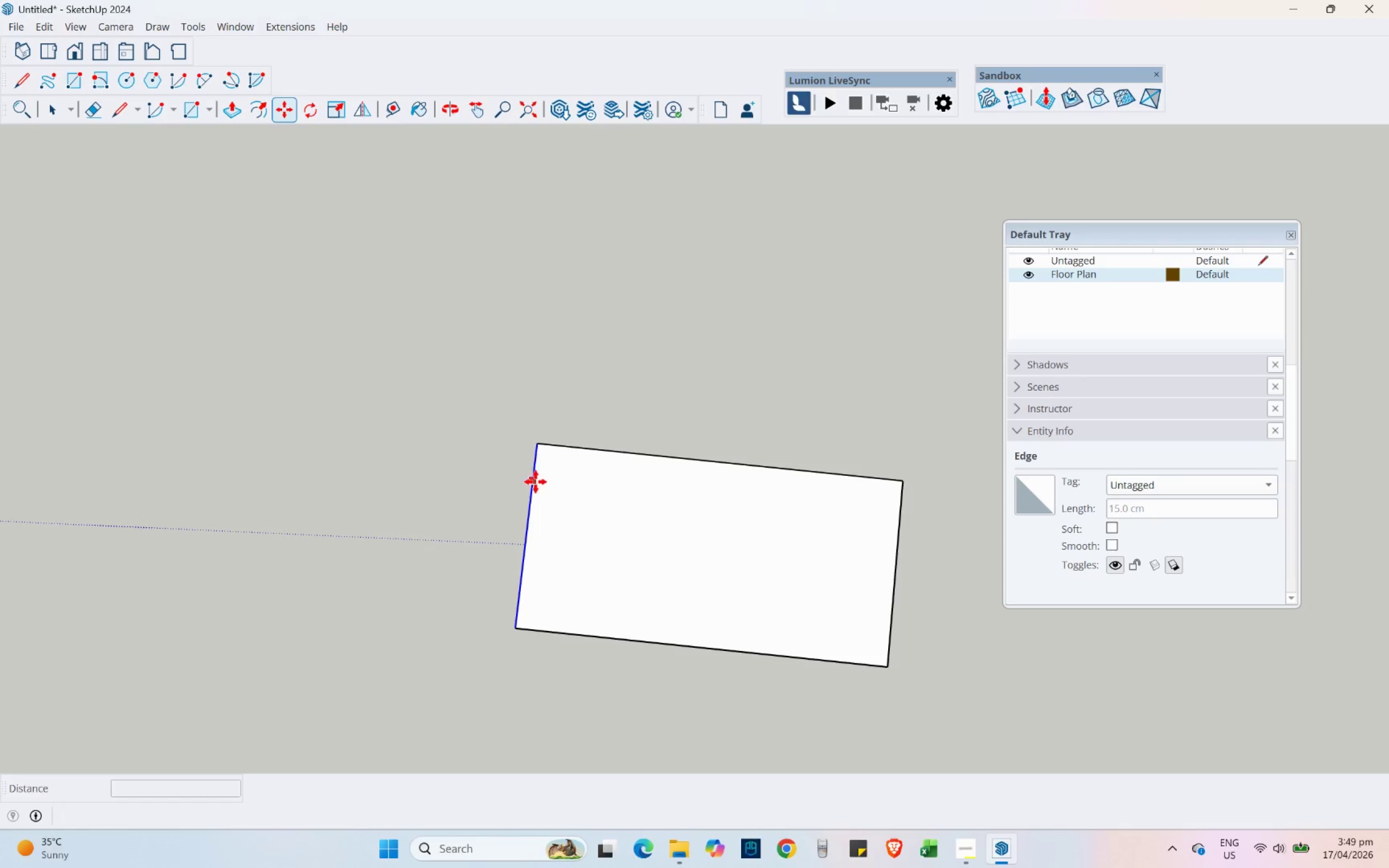 
left_click([536, 481])
 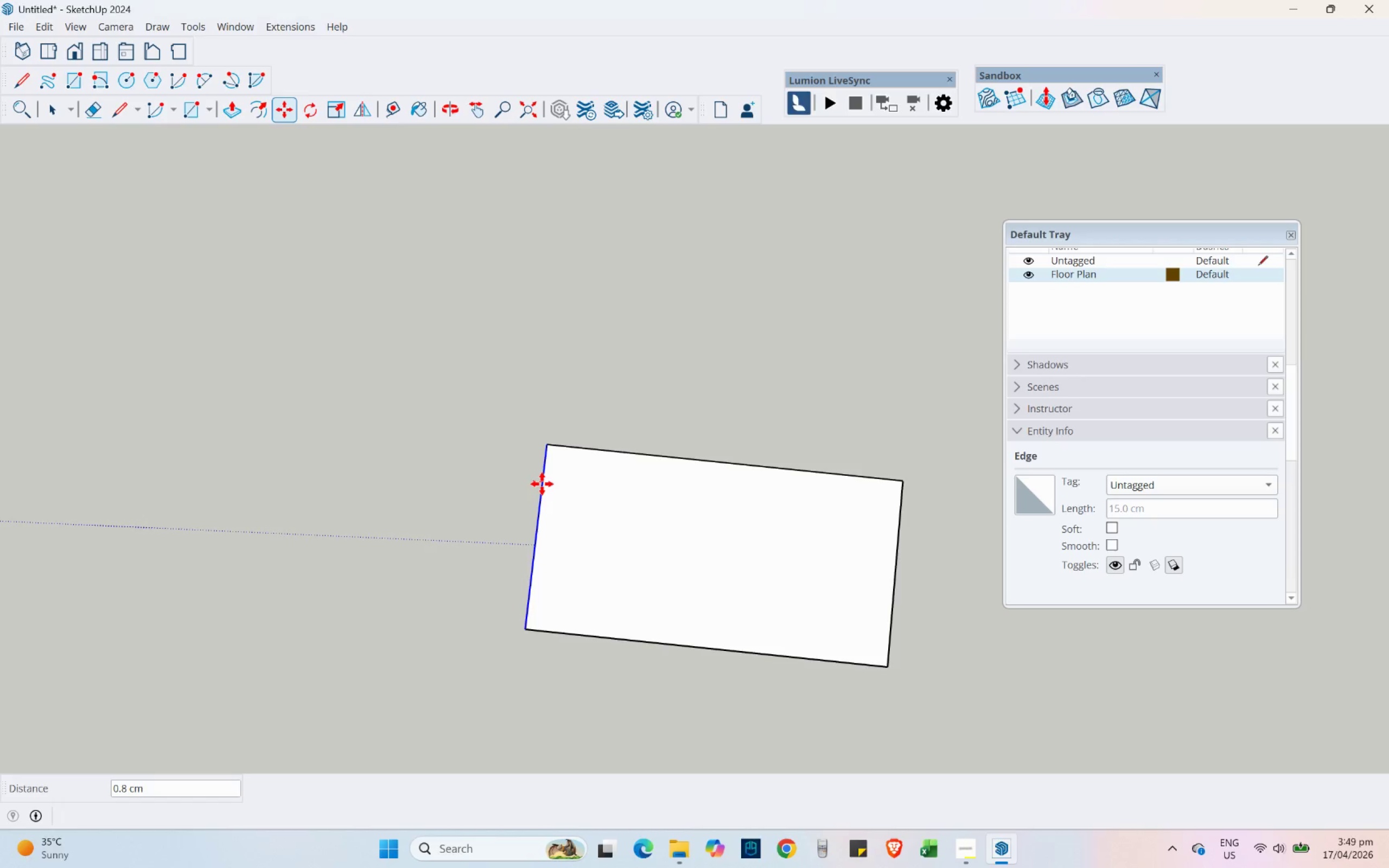 
key(Control+ControlLeft)
 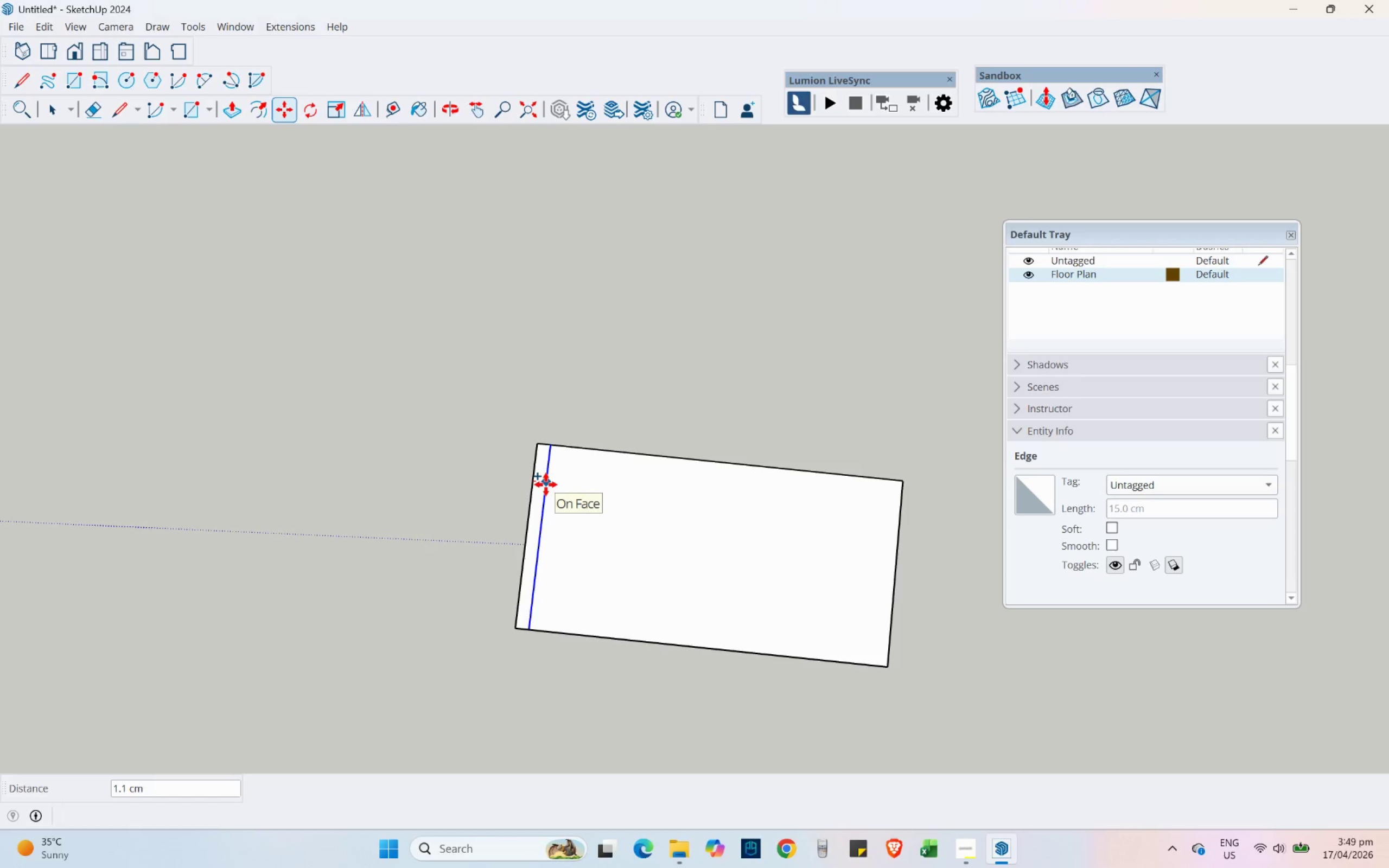 
key(Numpad1)
 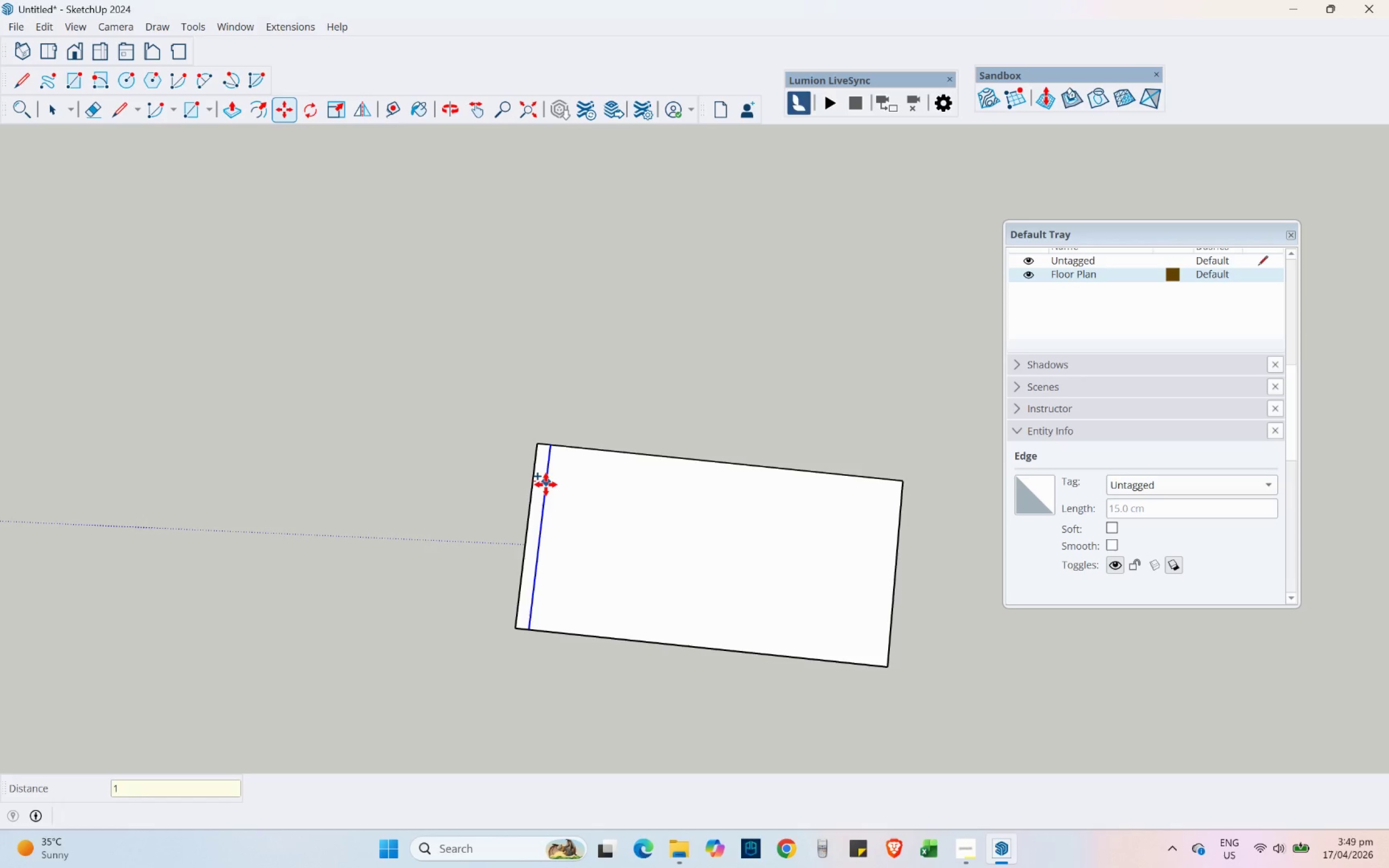 
key(Numpad0)
 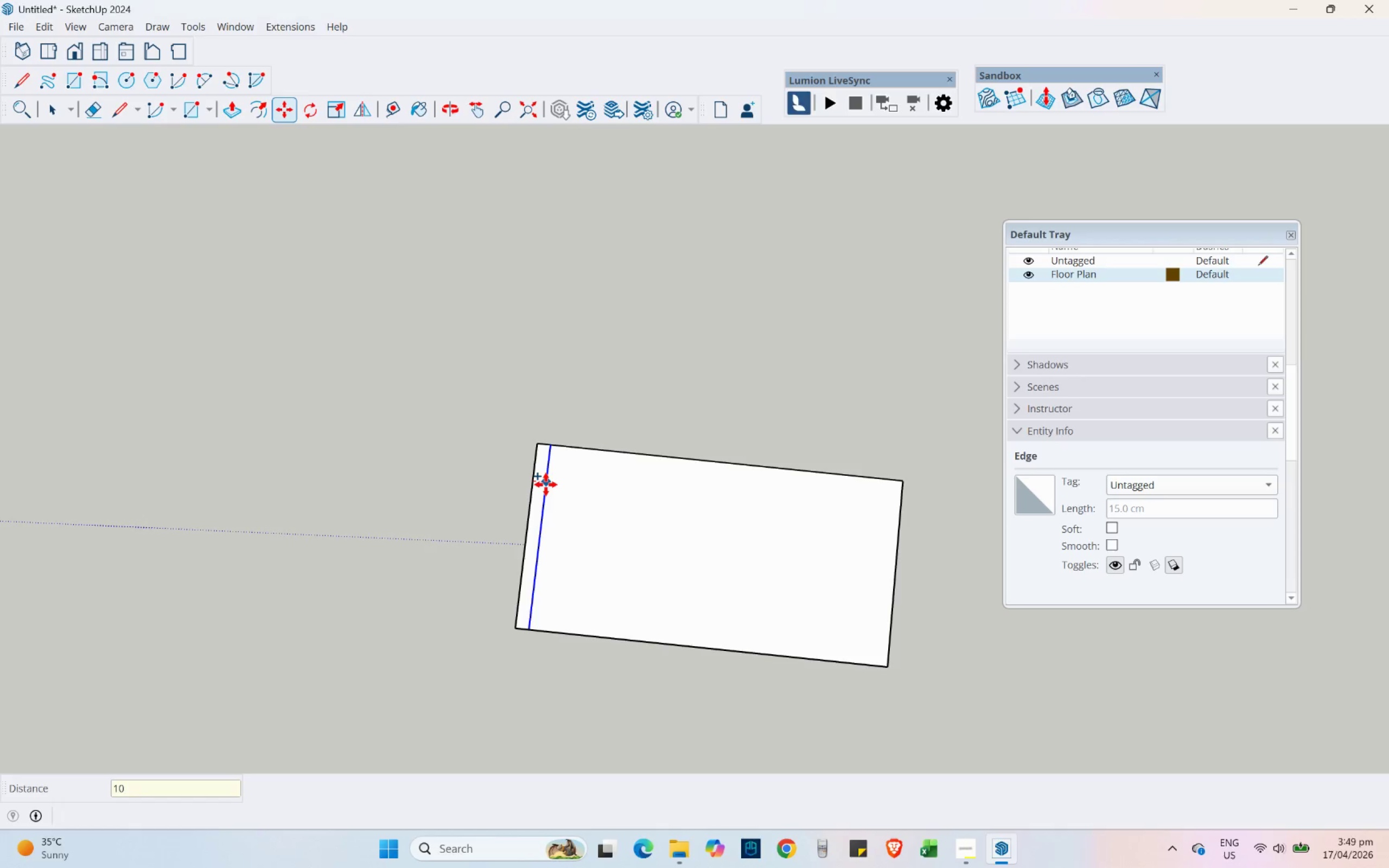 
key(Numpad5)
 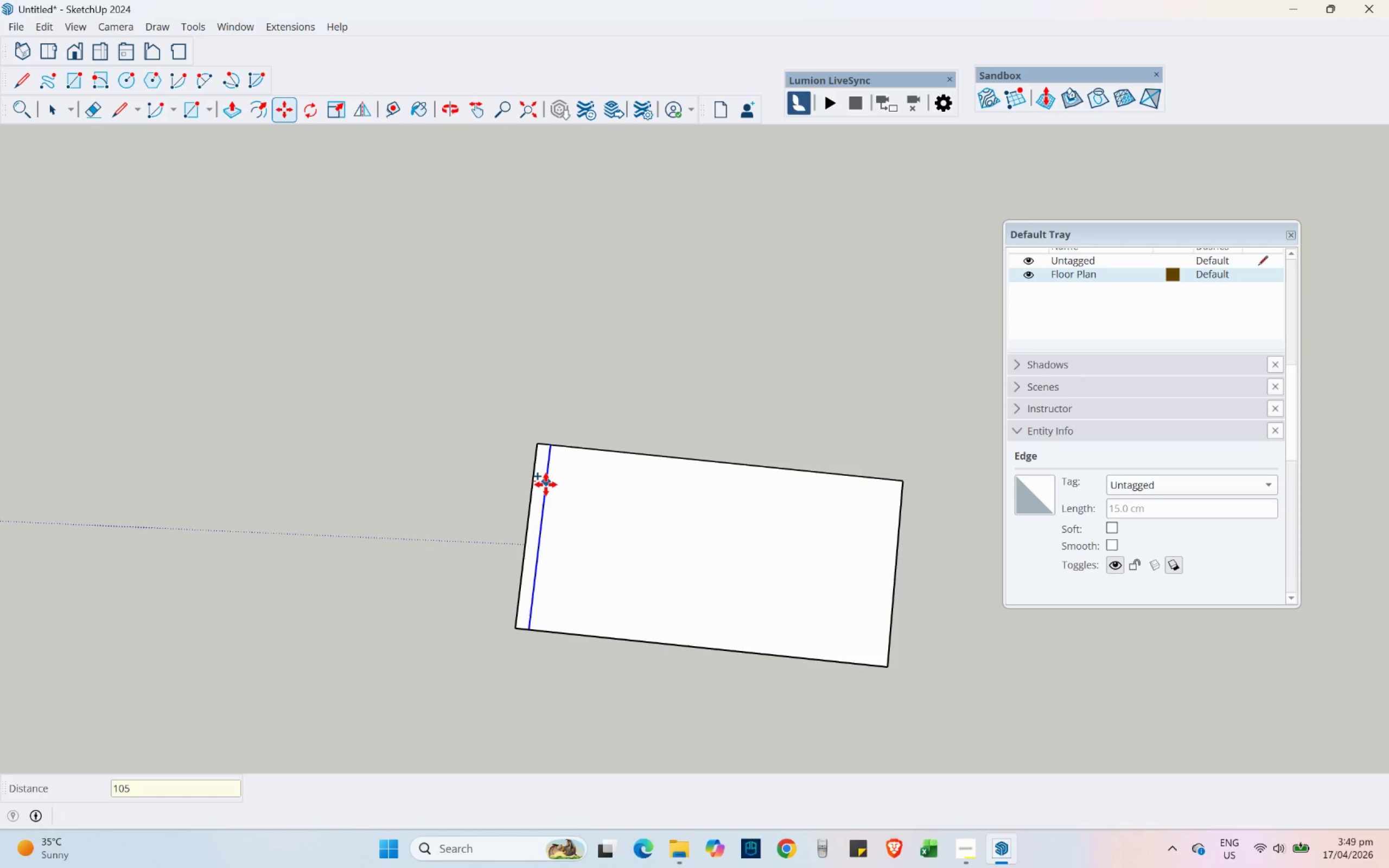 
key(Backspace)
 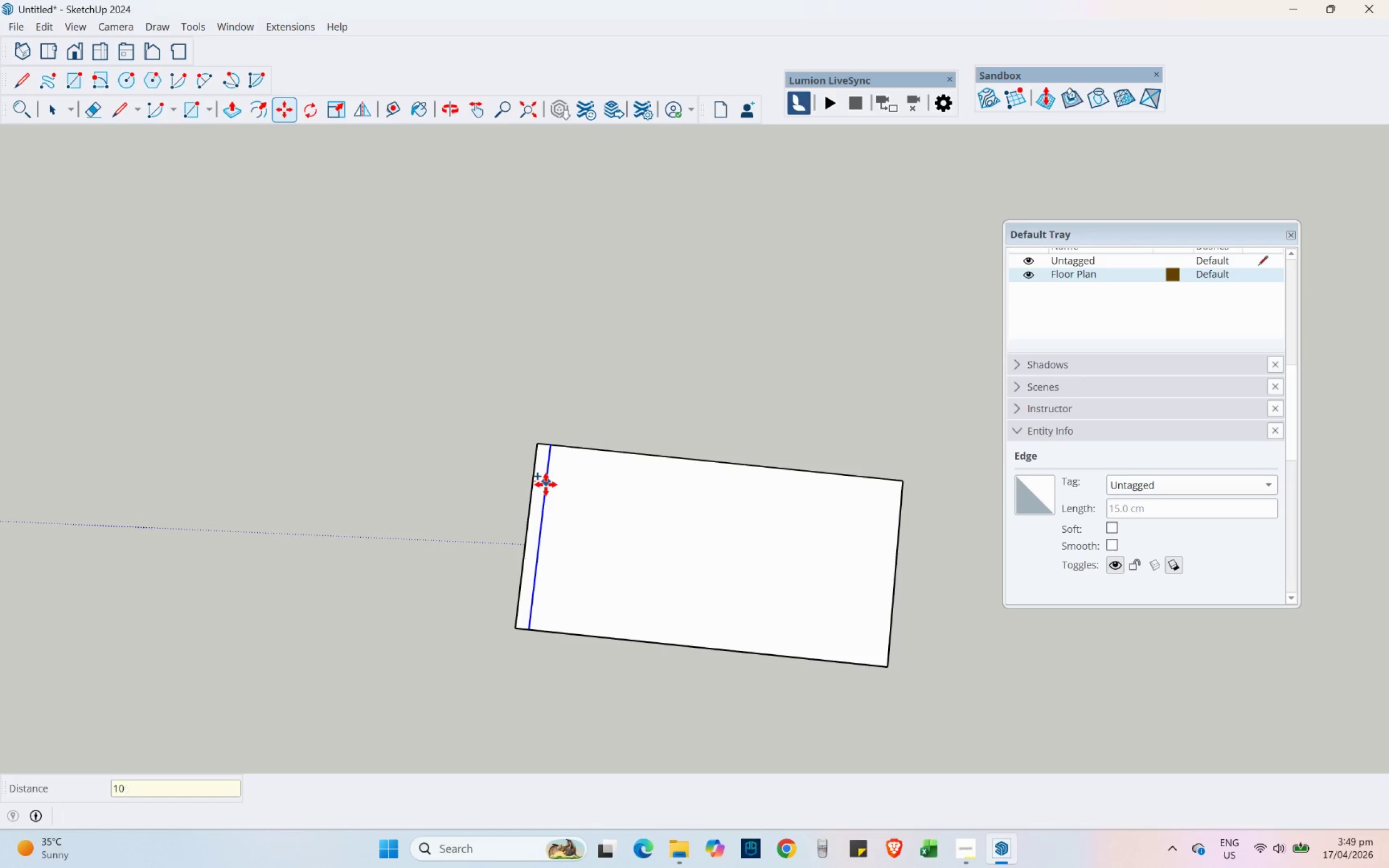 
key(Backspace)
 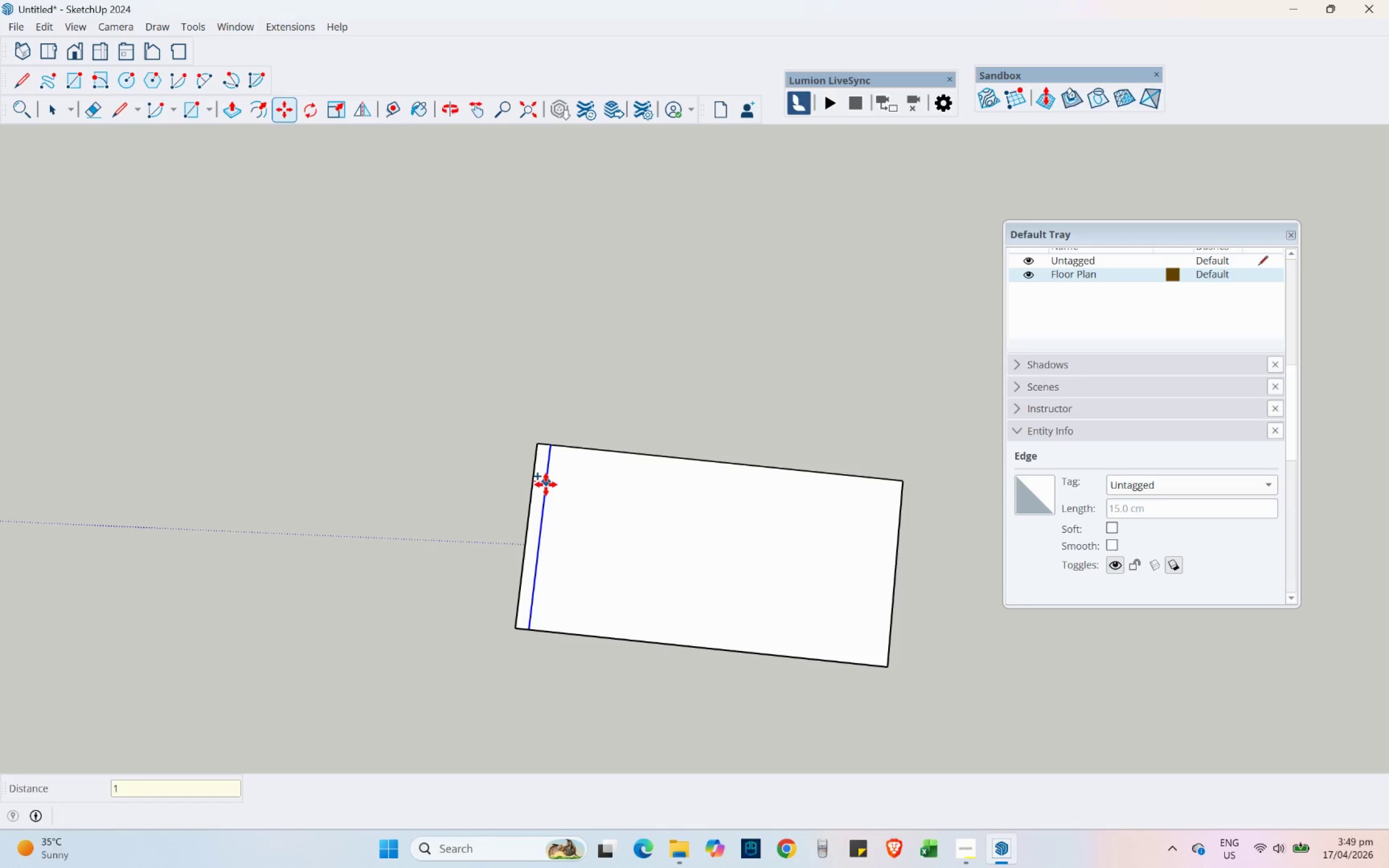 
key(NumpadDecimal)
 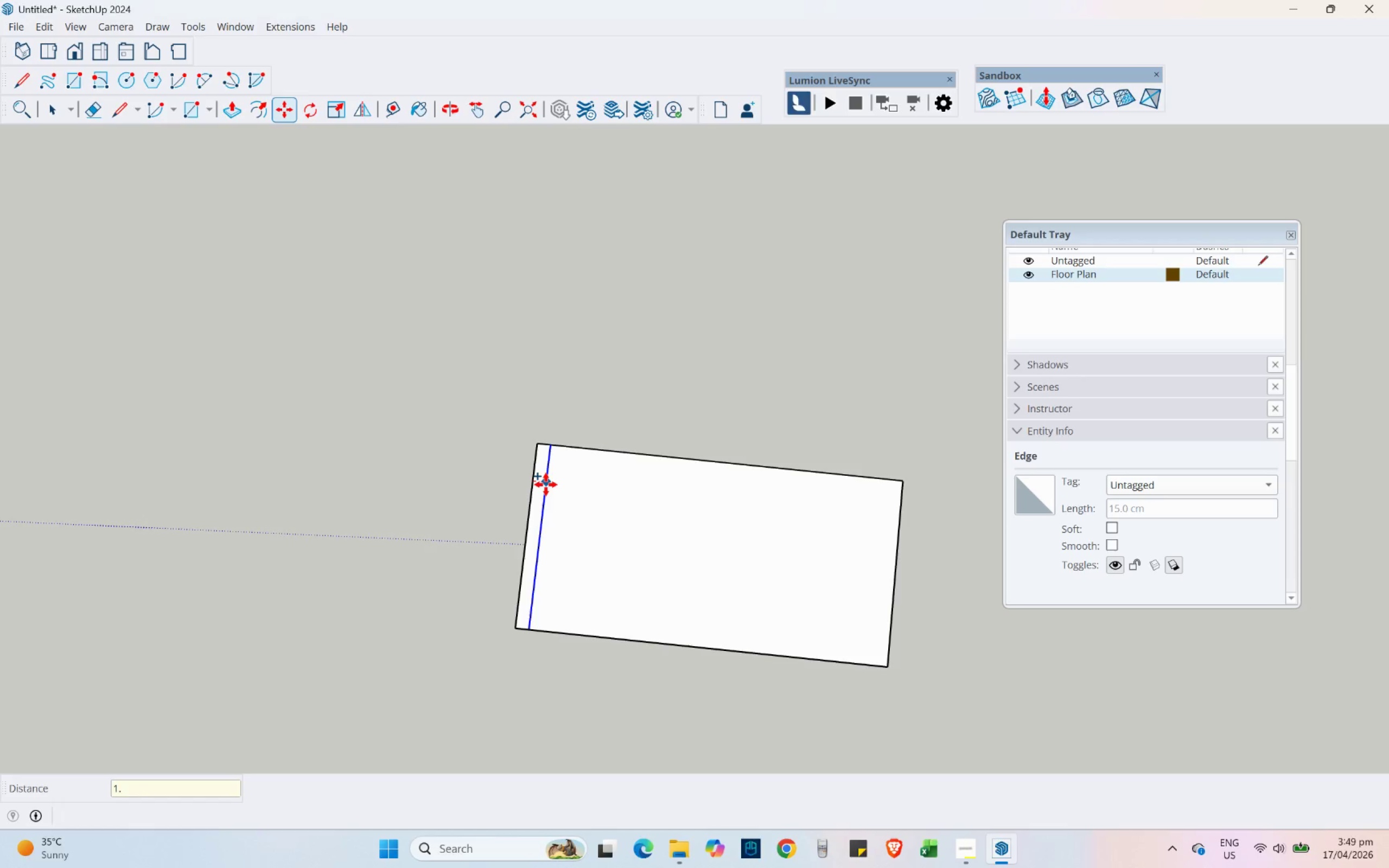 
key(Numpad5)
 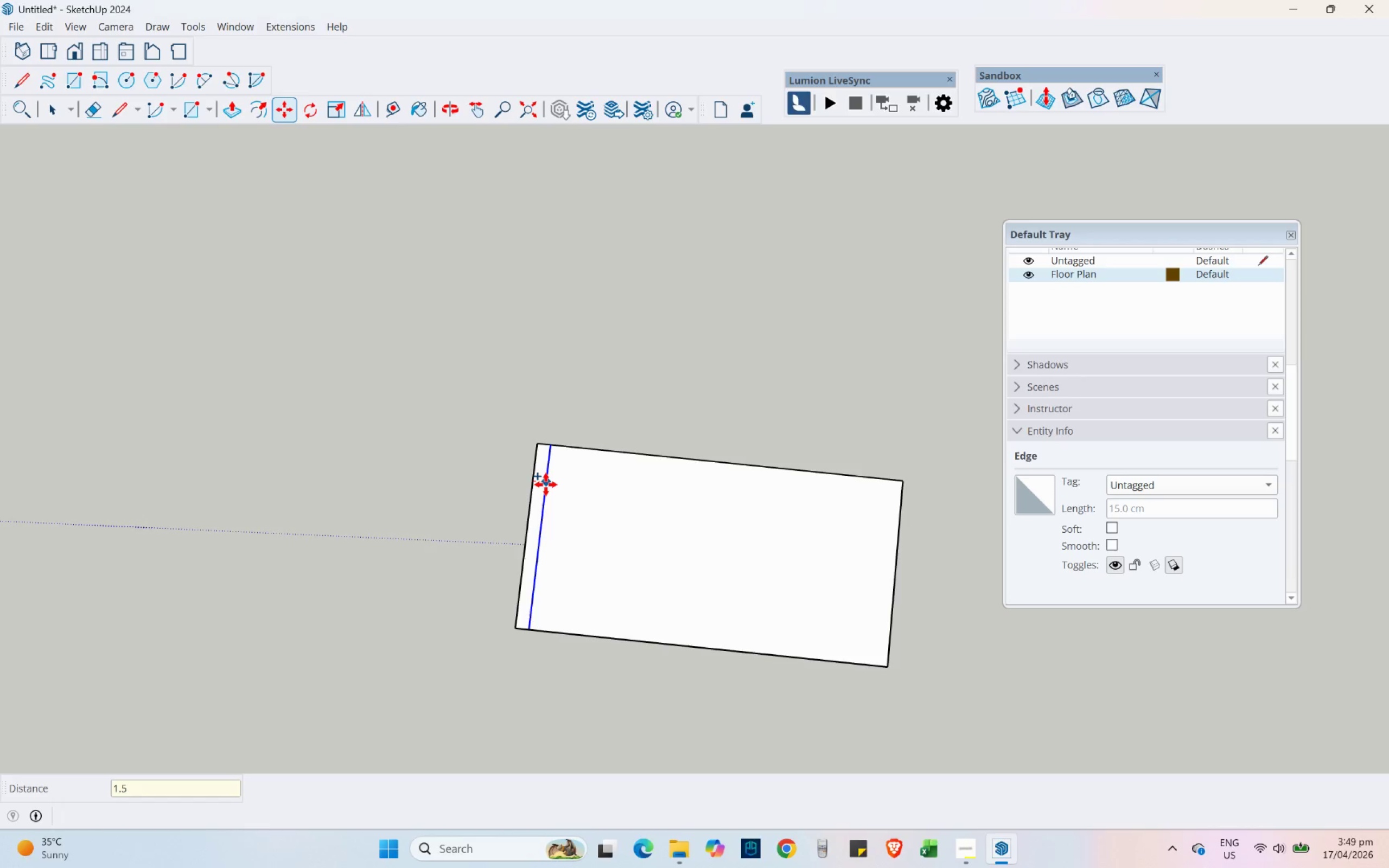 
key(NumpadEnter)
 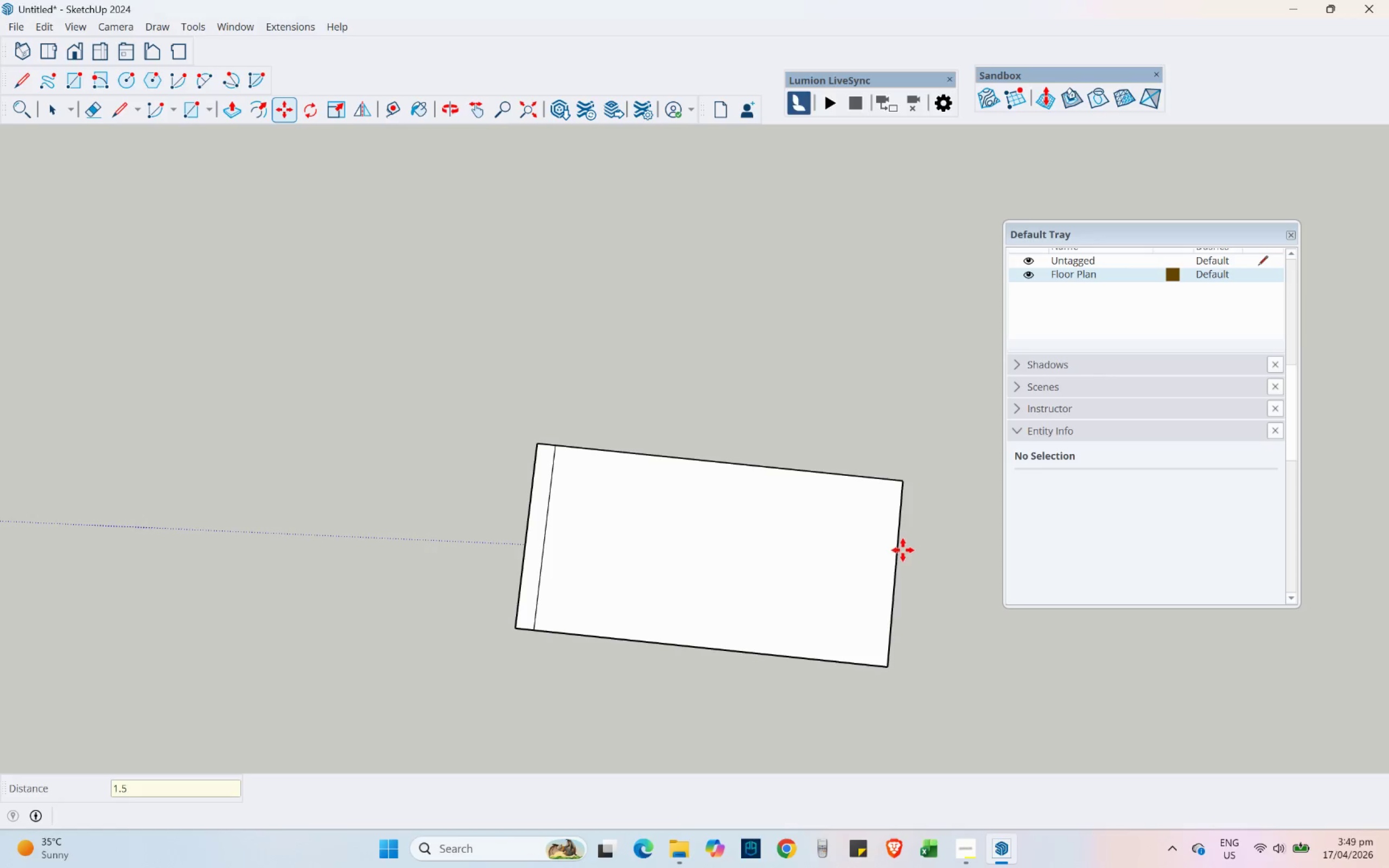 
left_click([899, 547])
 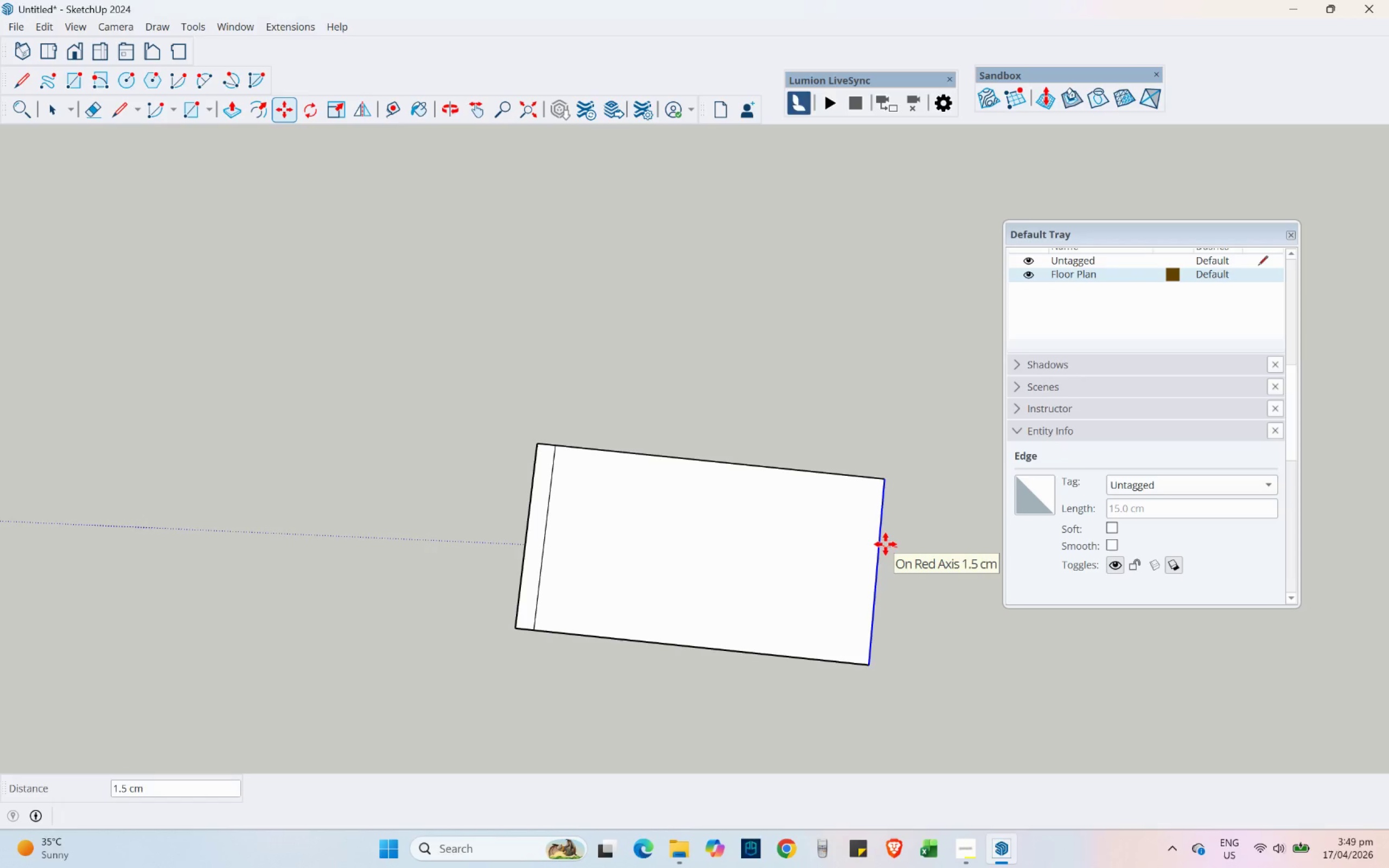 
key(Control+ControlLeft)
 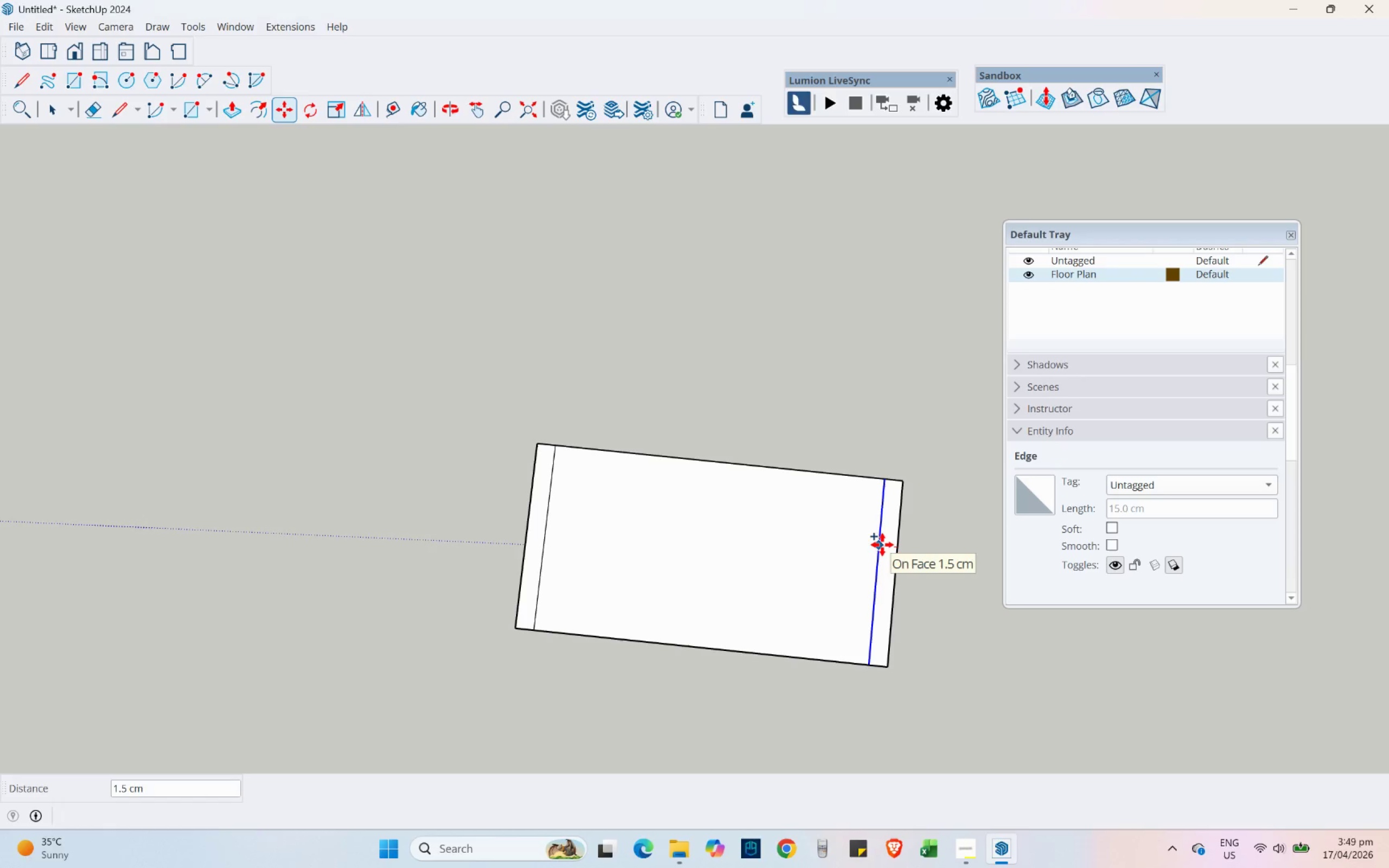 
left_click([882, 545])
 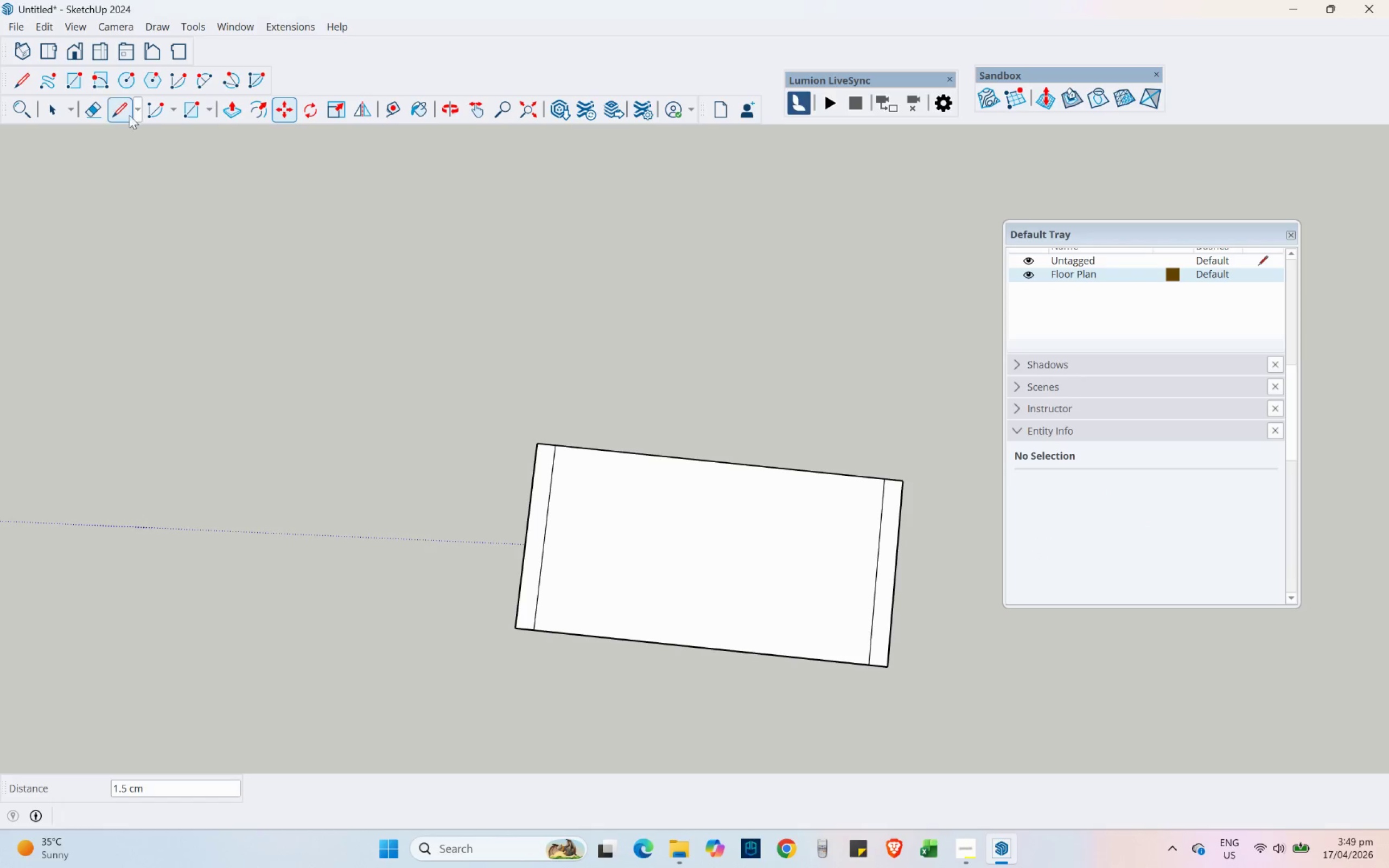 
left_click([123, 110])
 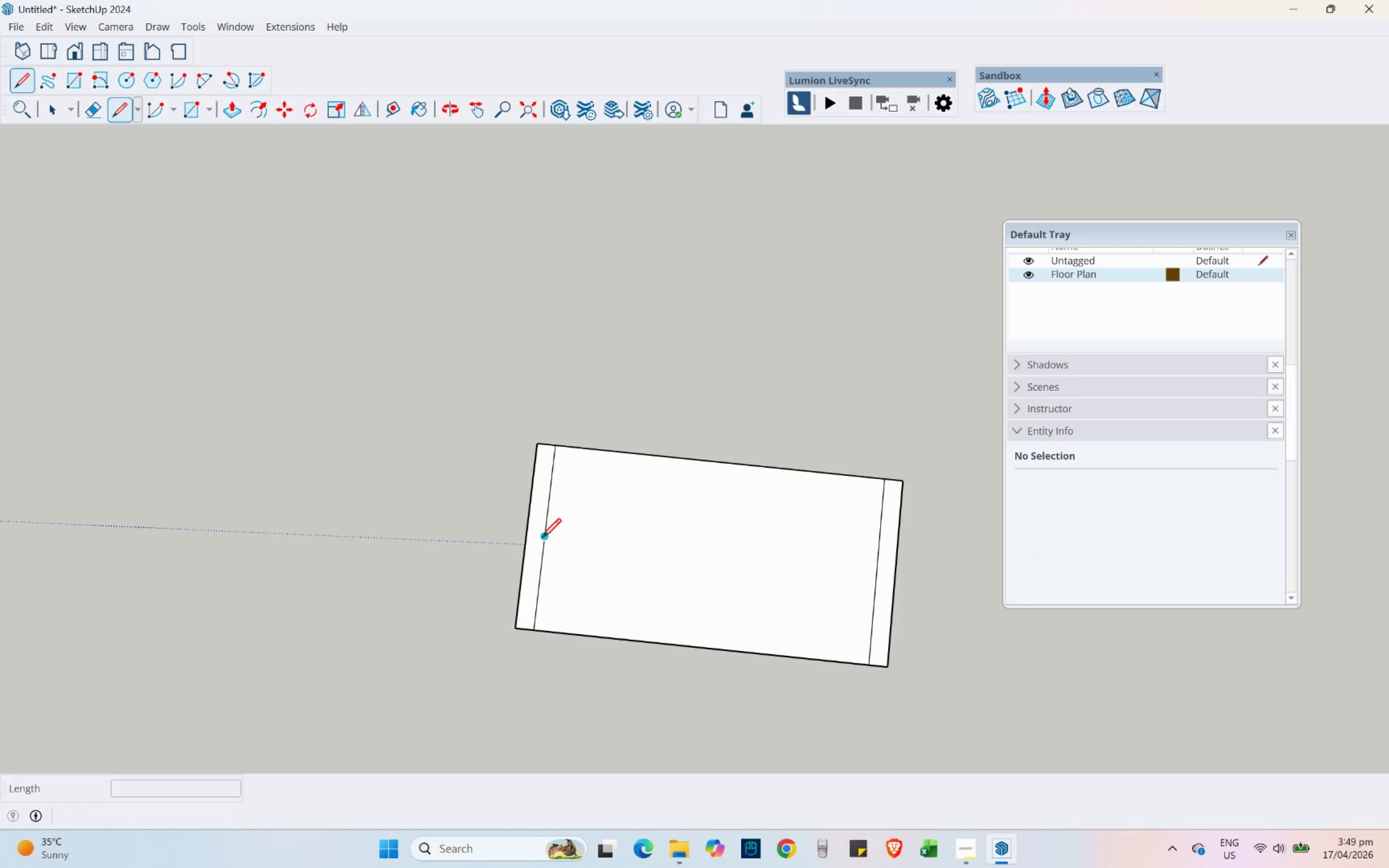 
left_click([542, 537])
 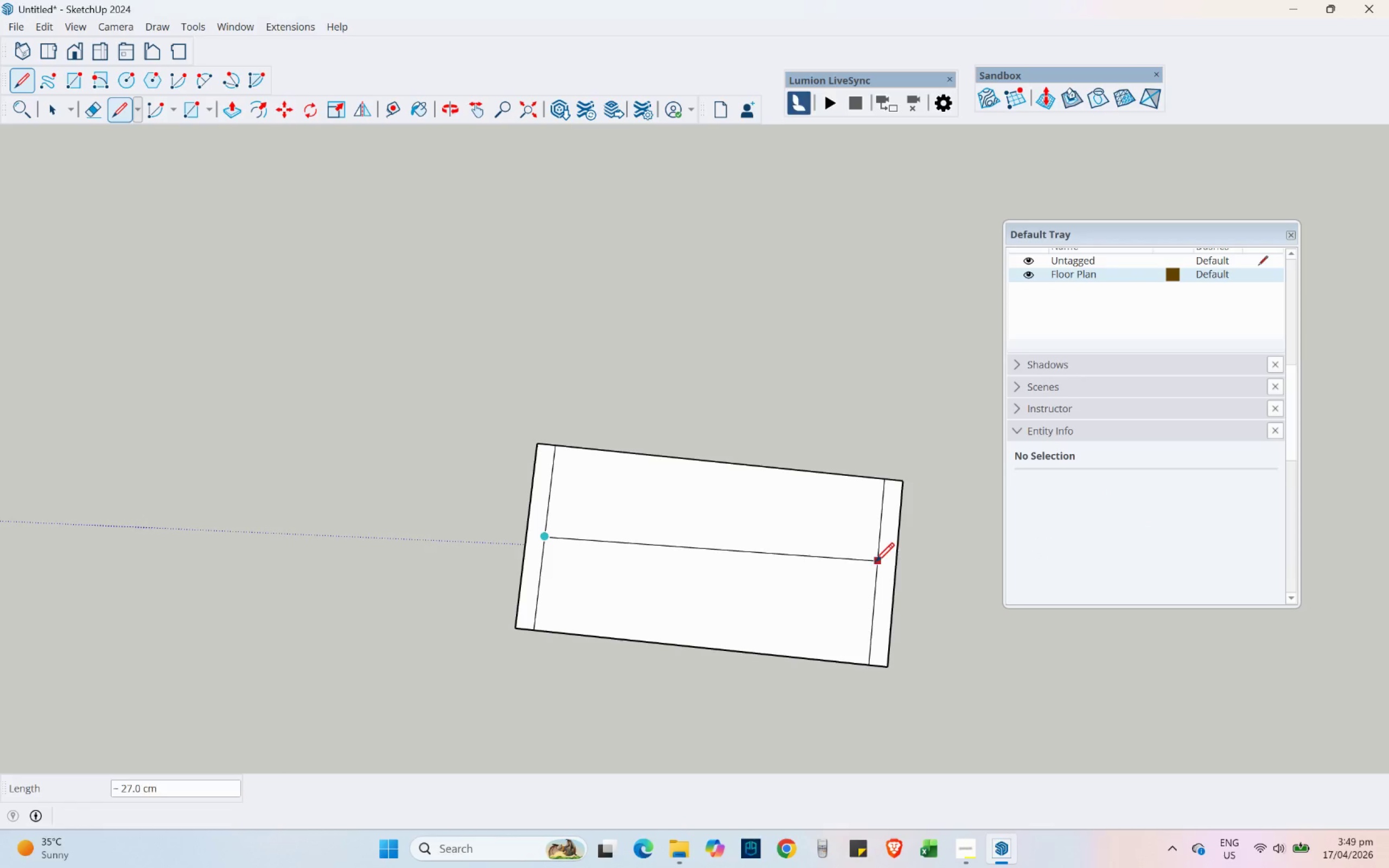 
left_click([873, 569])
 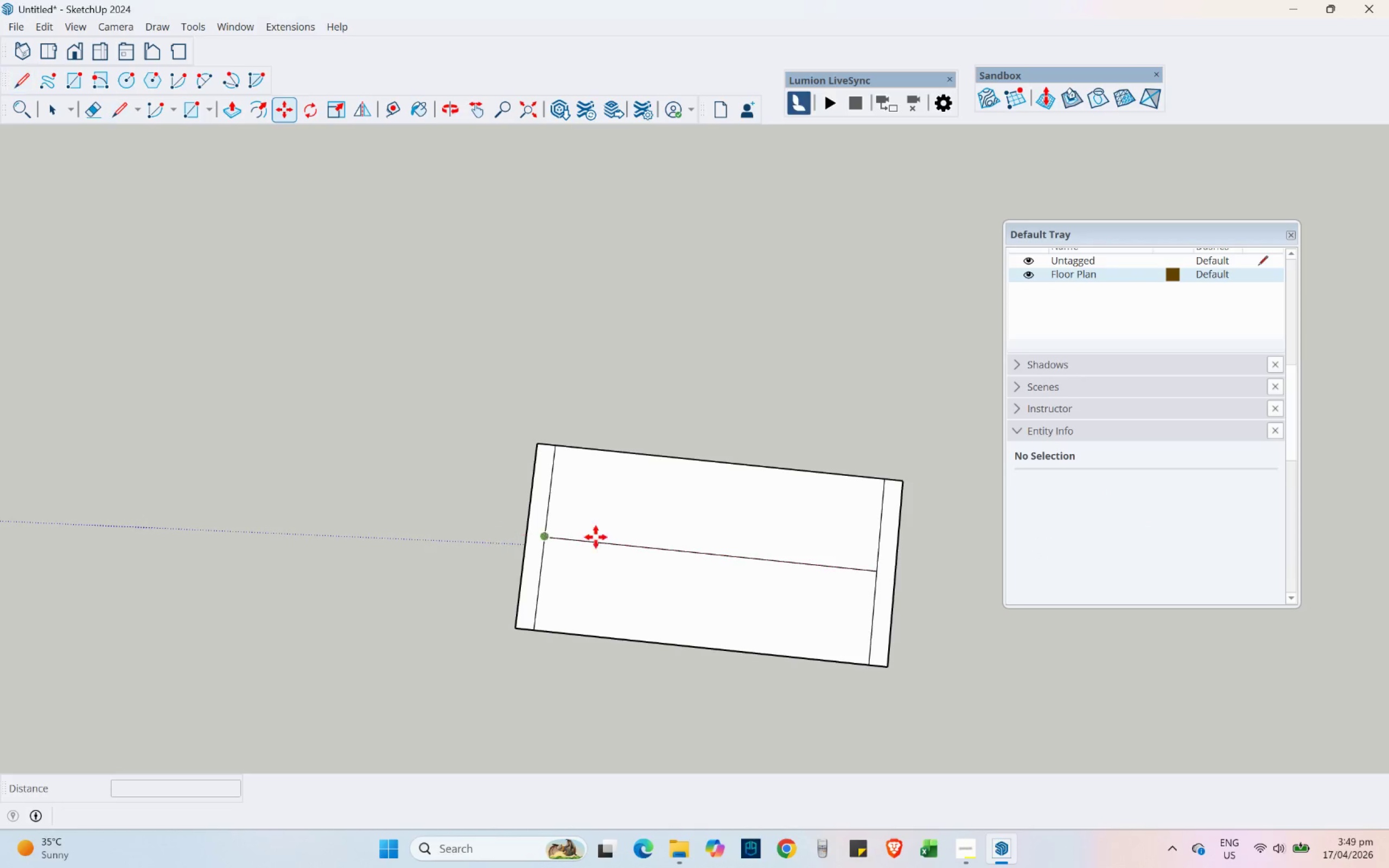 
left_click([714, 555])
 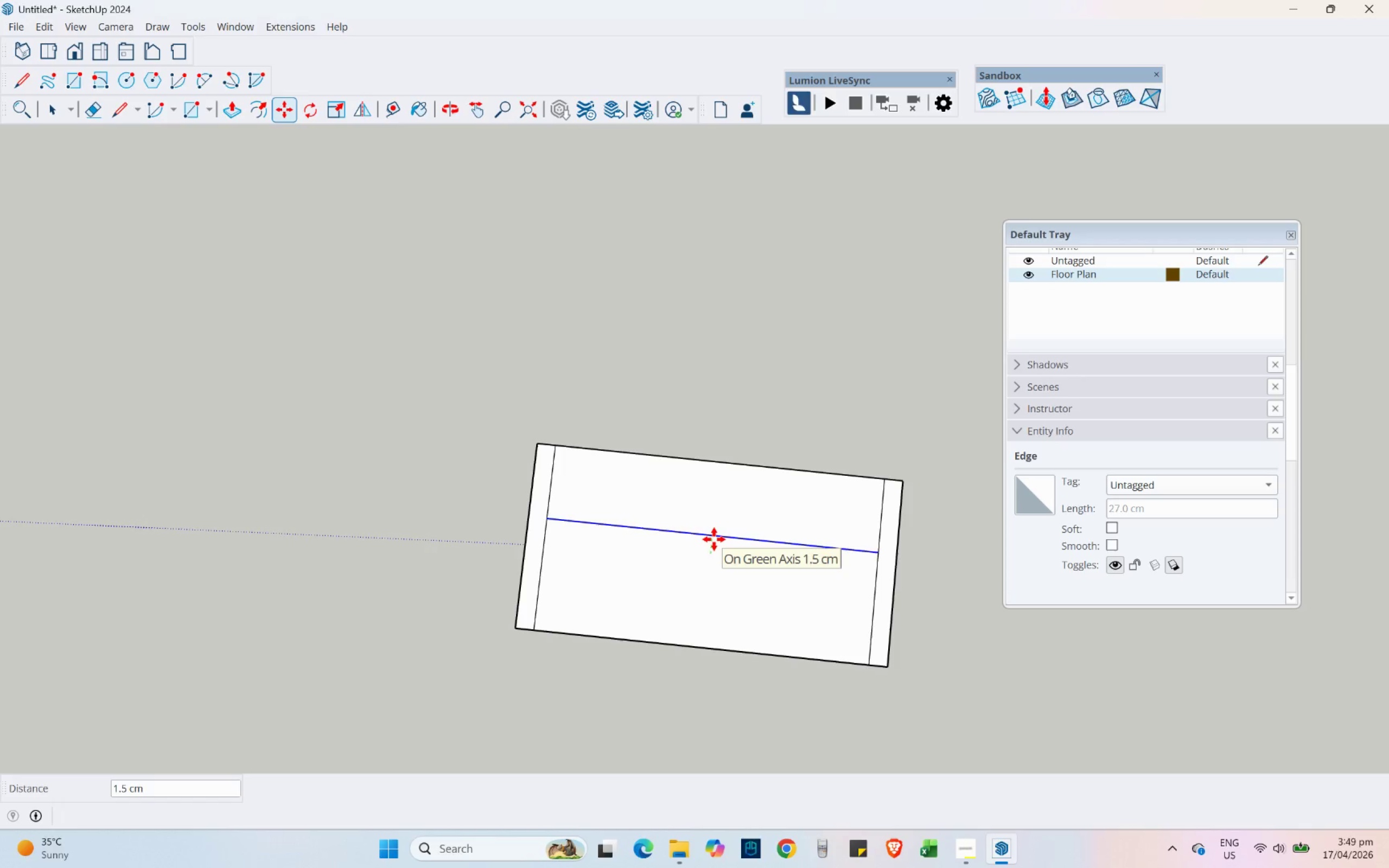 
key(Numpad1)
 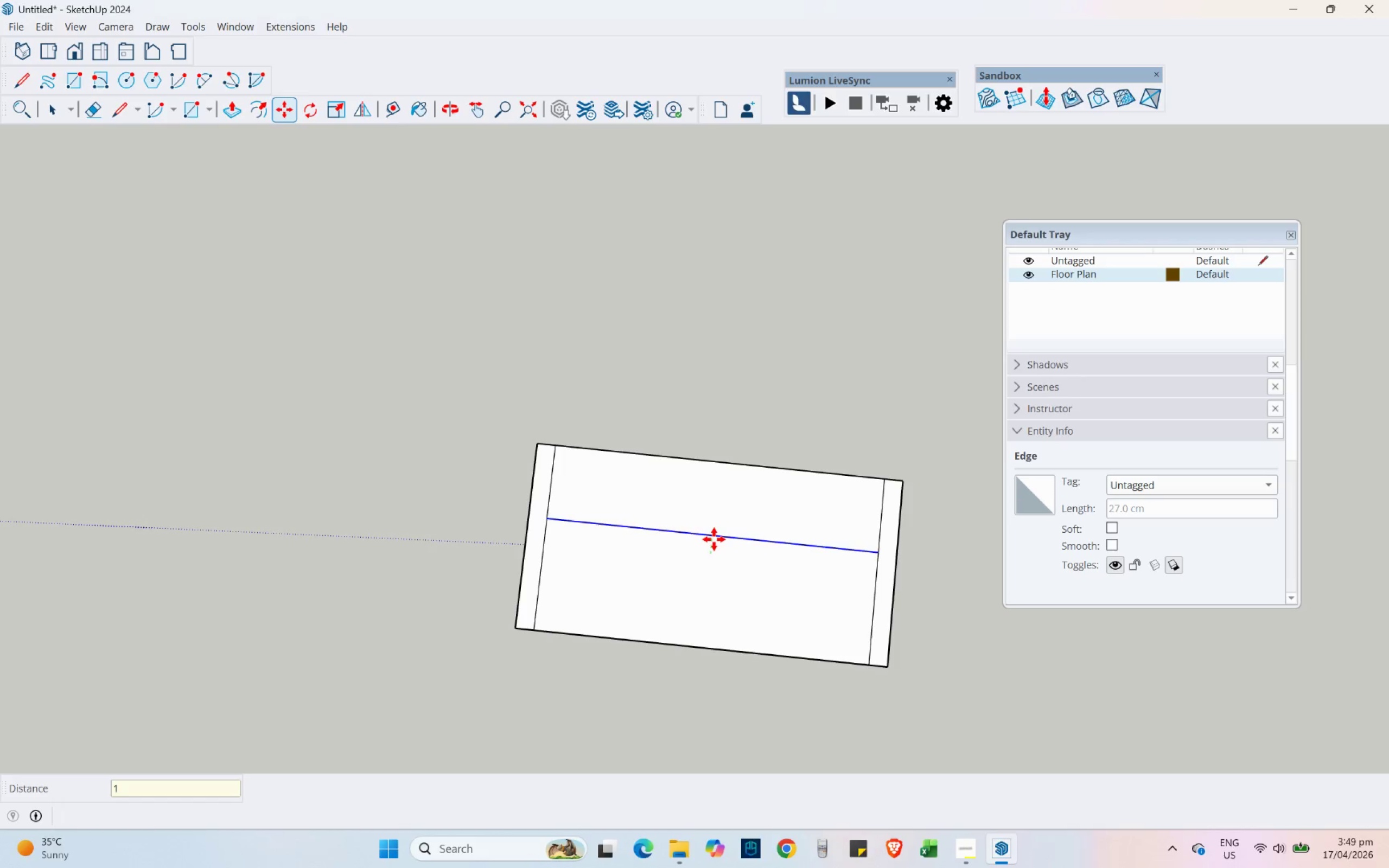 
key(NumpadEnter)
 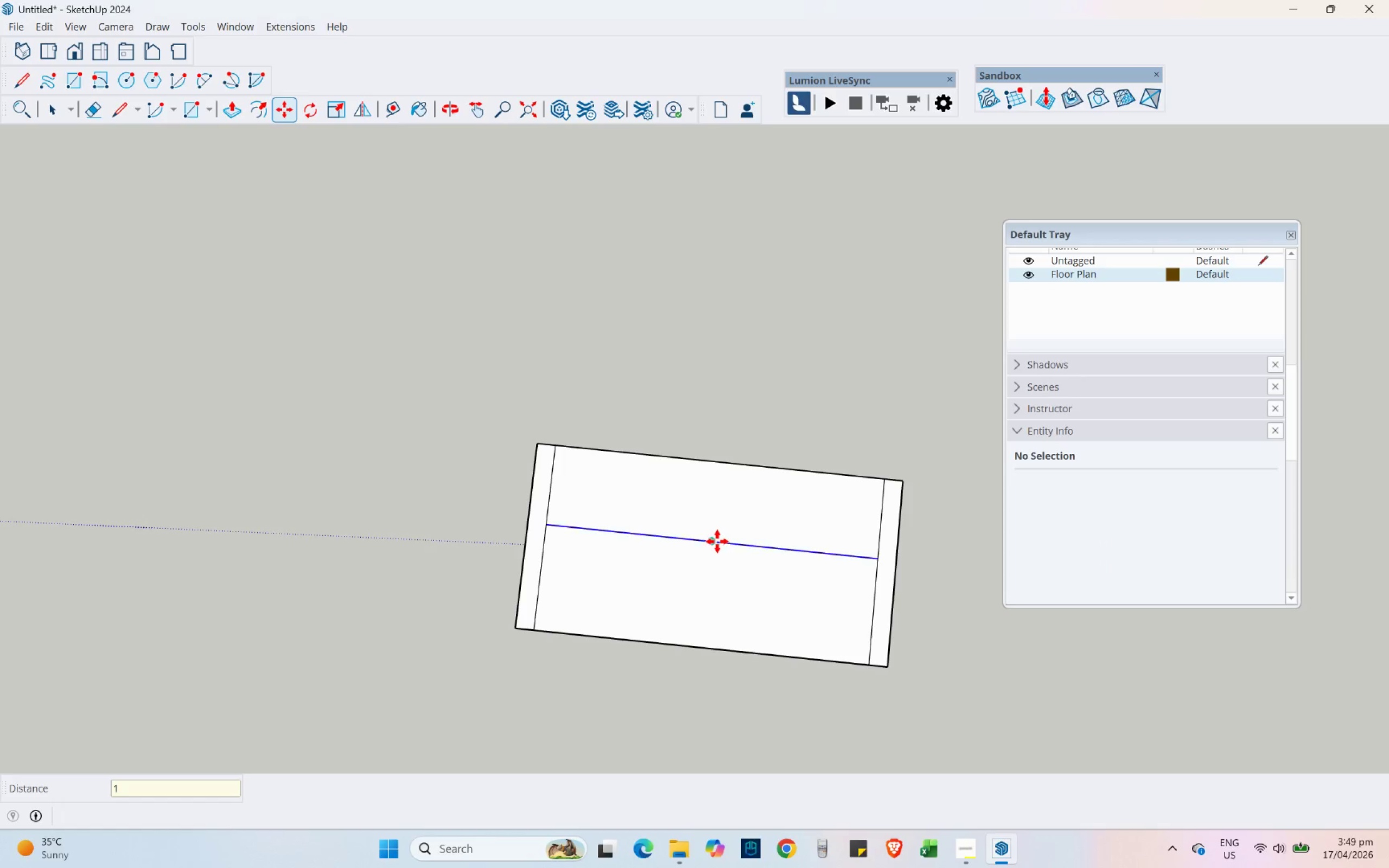 
left_click([717, 541])
 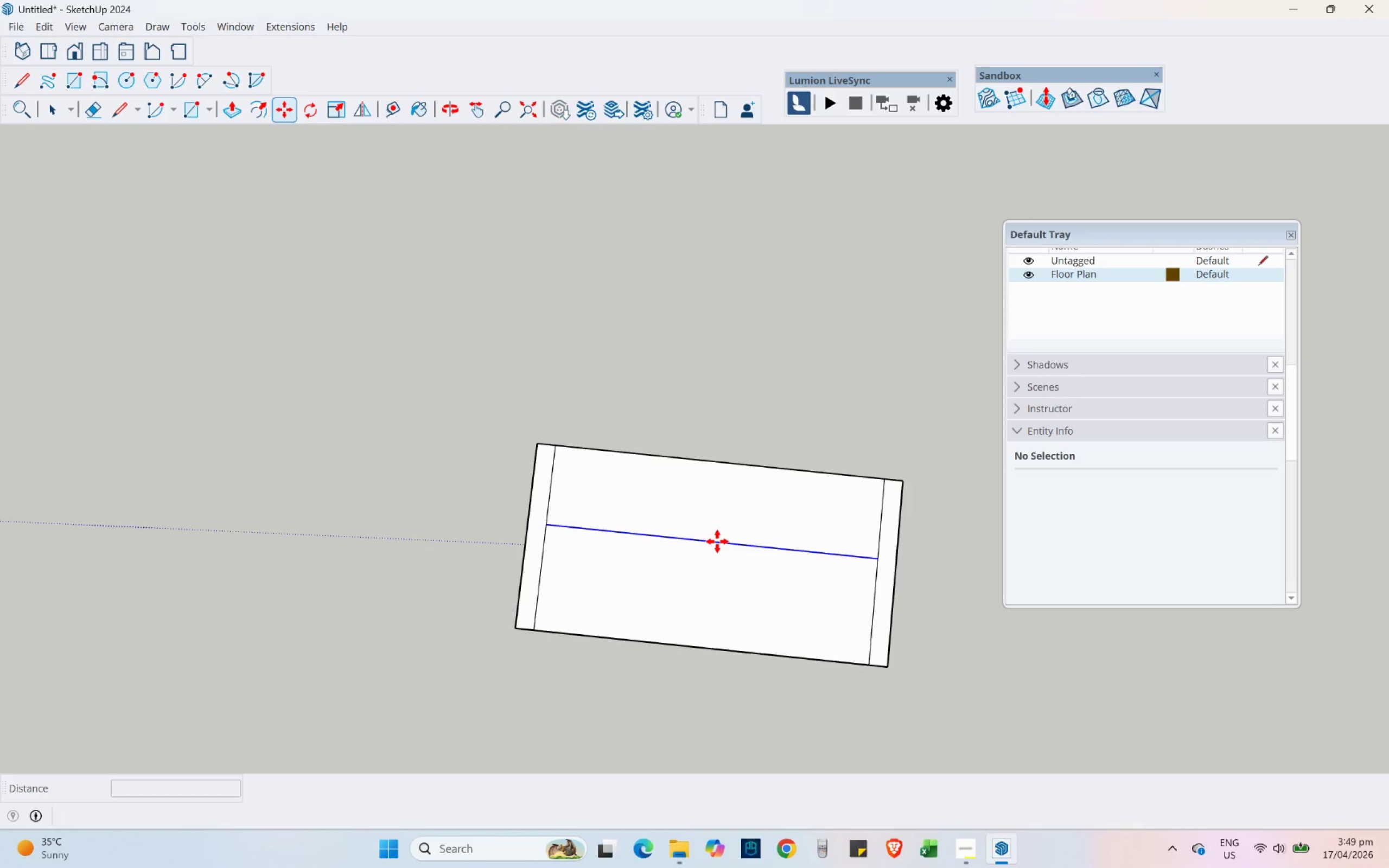 
key(Control+ControlLeft)
 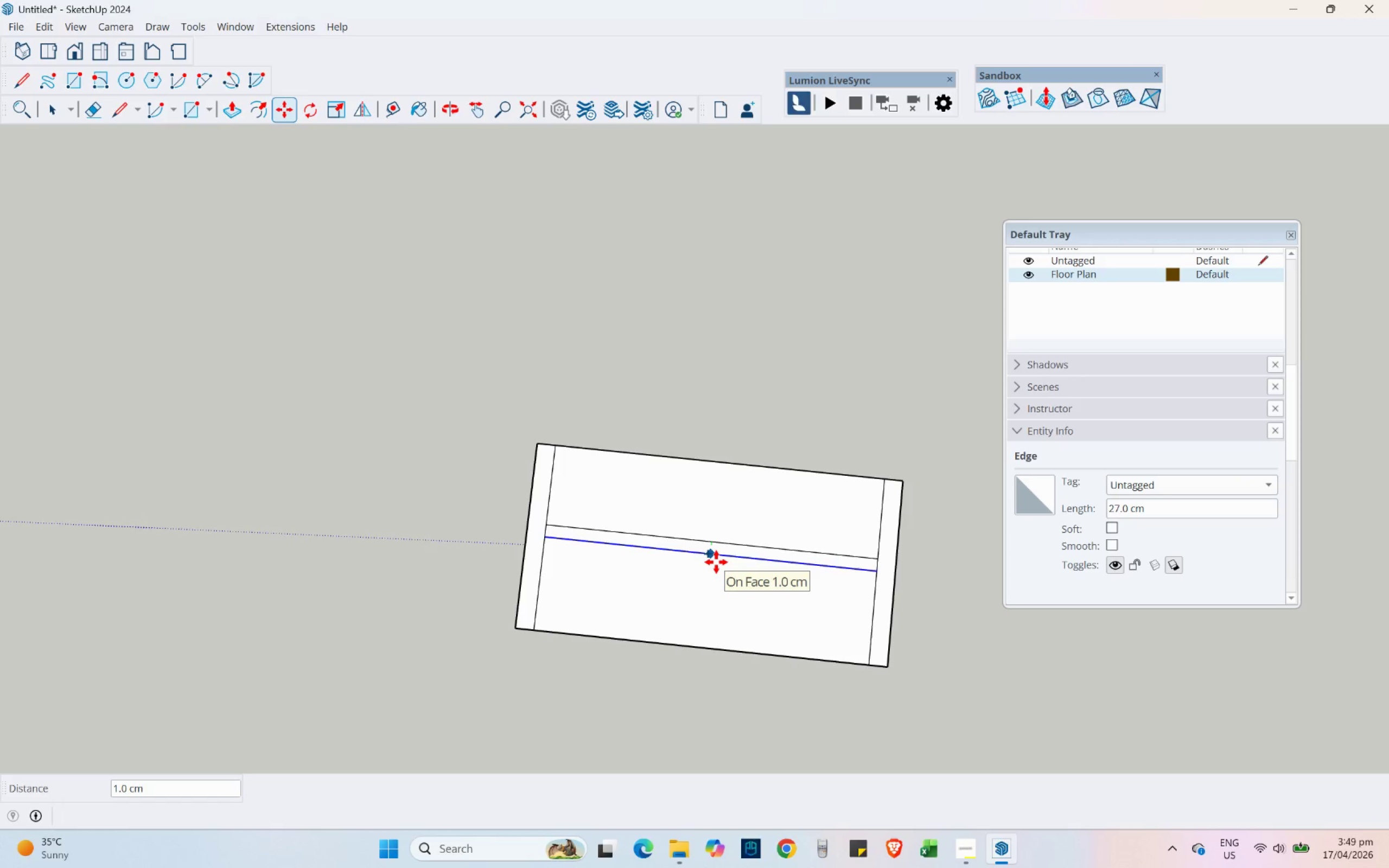 
key(Numpad2)
 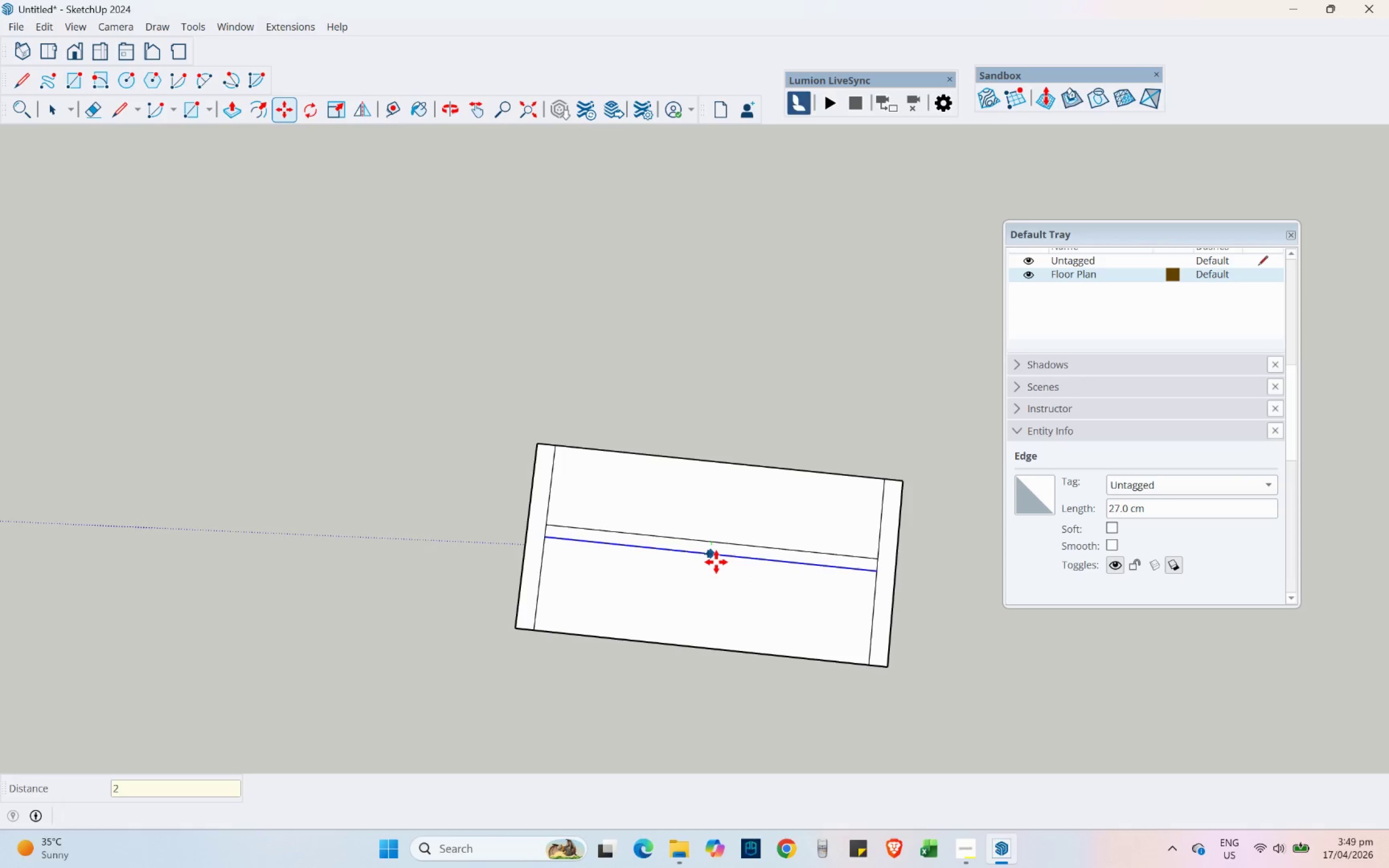 
key(NumpadEnter)
 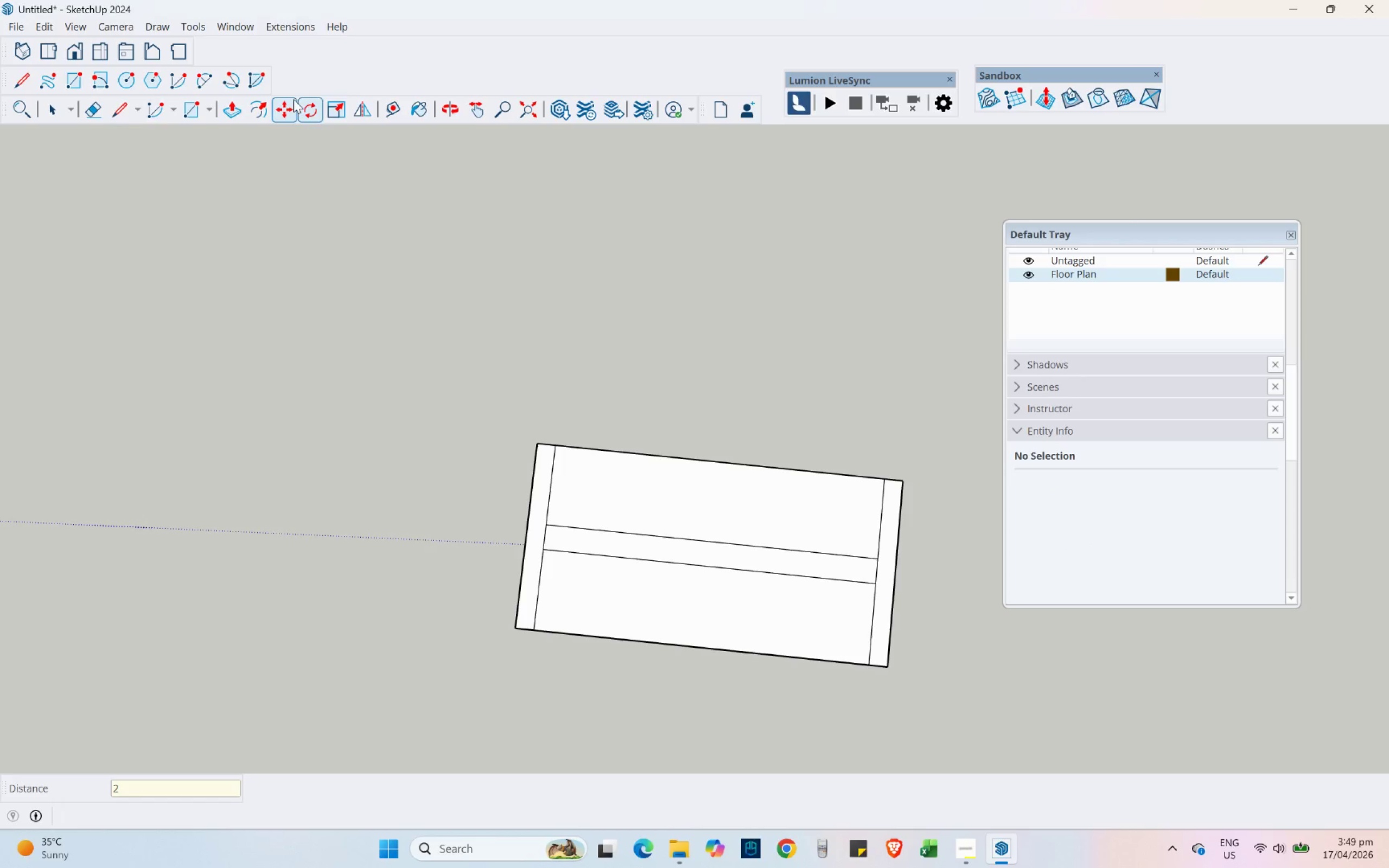 
left_click_drag(start_coordinate=[638, 478], to_coordinate=[669, 414])
 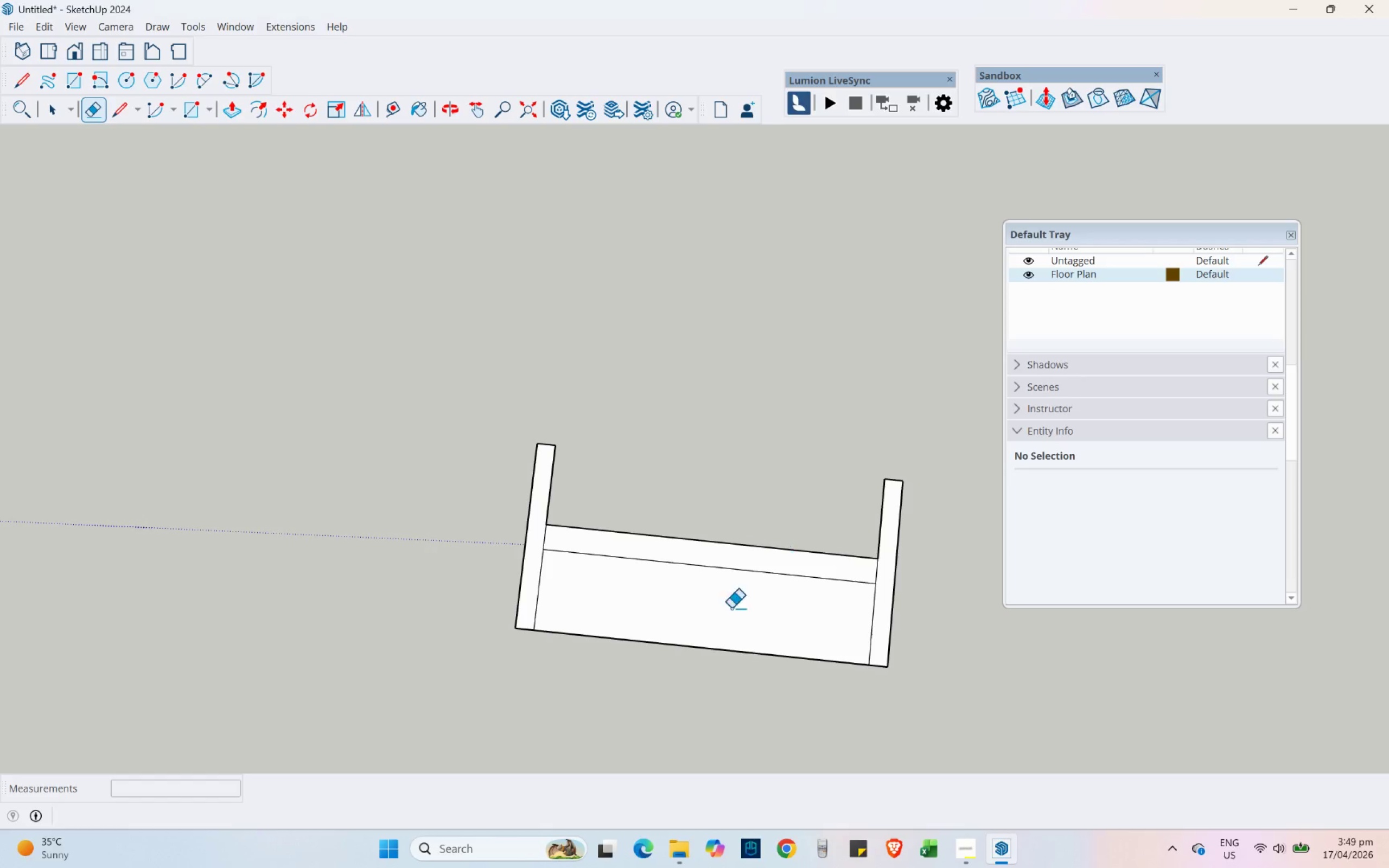 
left_click_drag(start_coordinate=[715, 624], to_coordinate=[676, 711])
 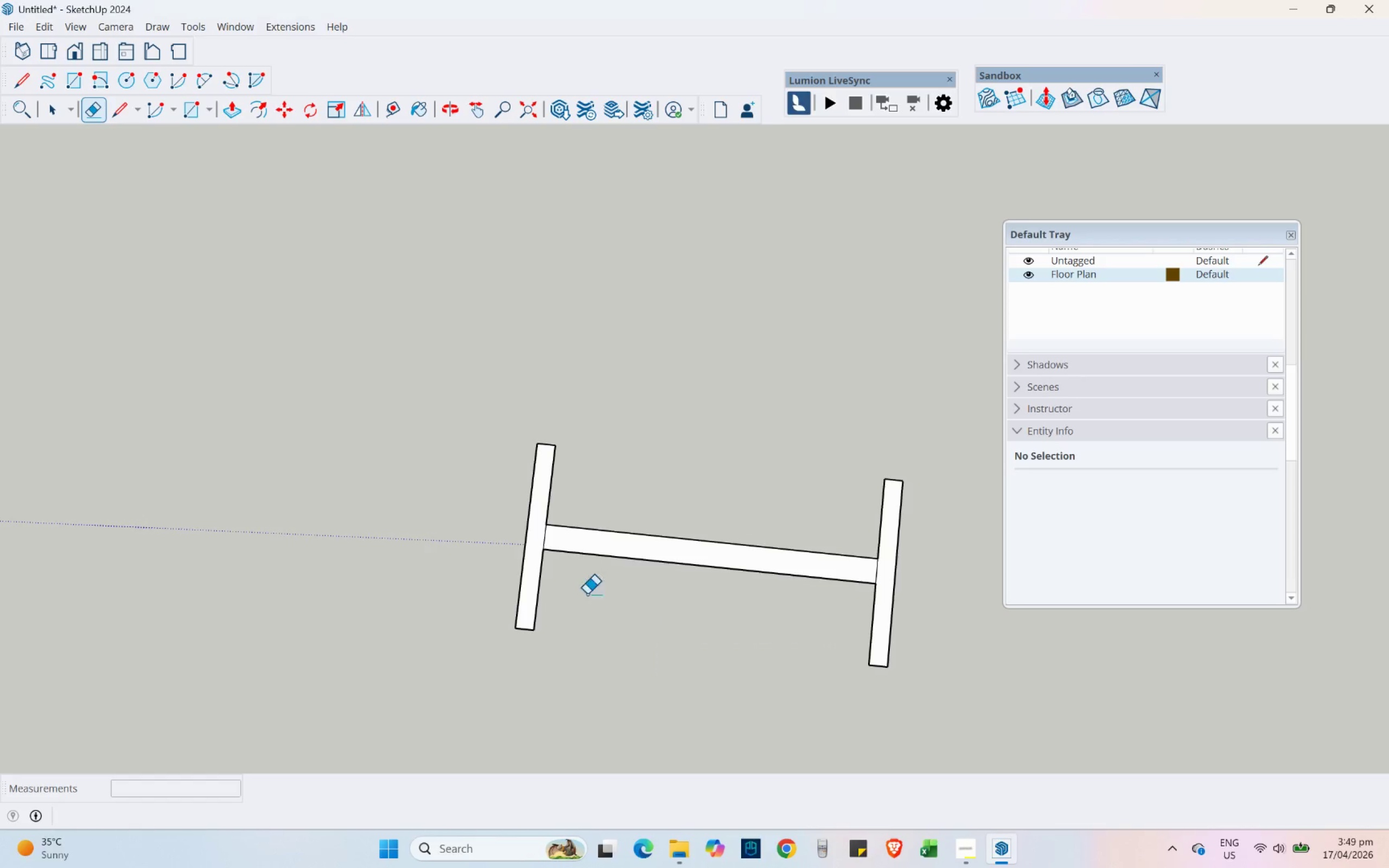 
left_click_drag(start_coordinate=[541, 539], to_coordinate=[546, 539])
 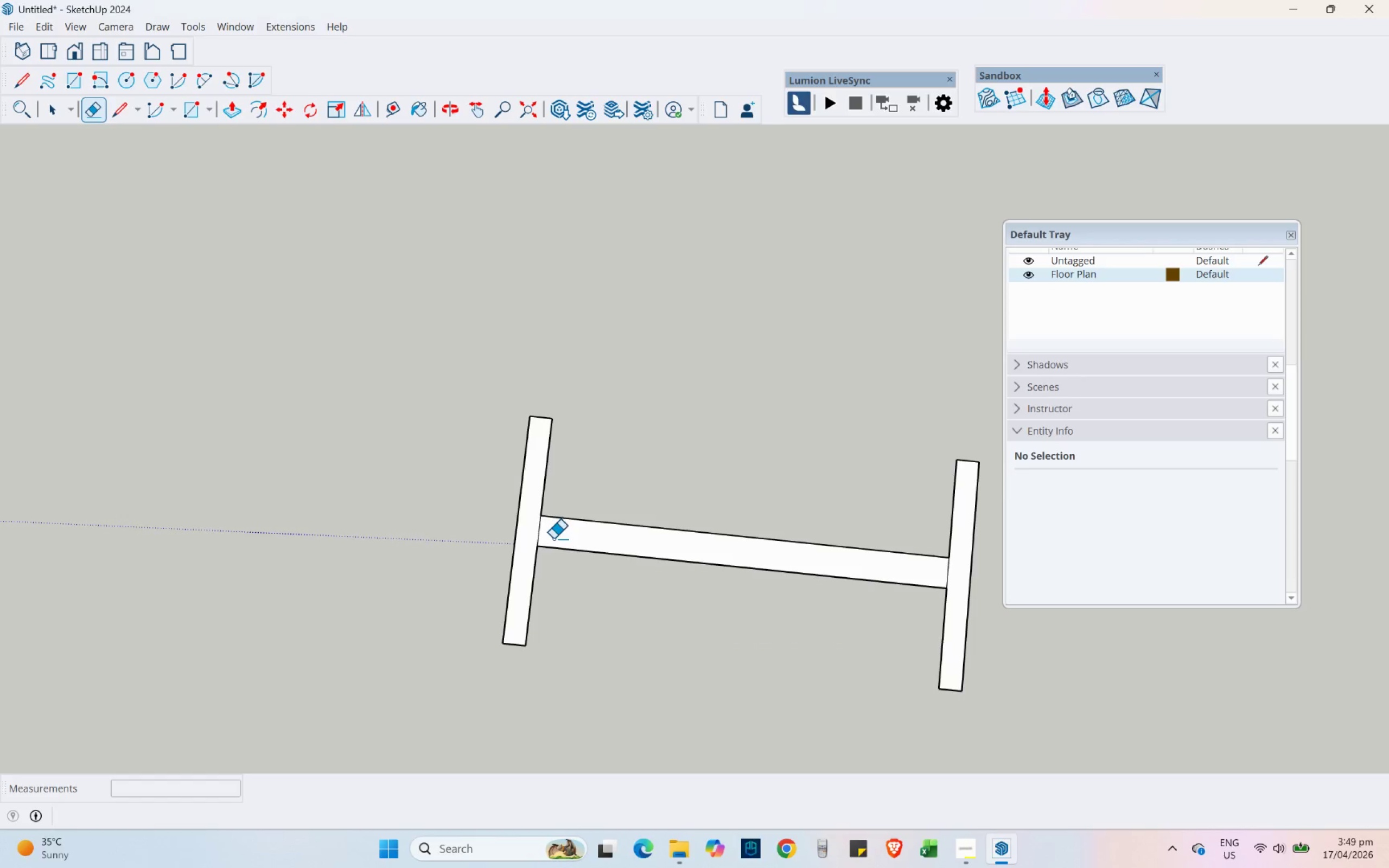 
scroll: coordinate [568, 563], scroll_direction: up, amount: 2.0
 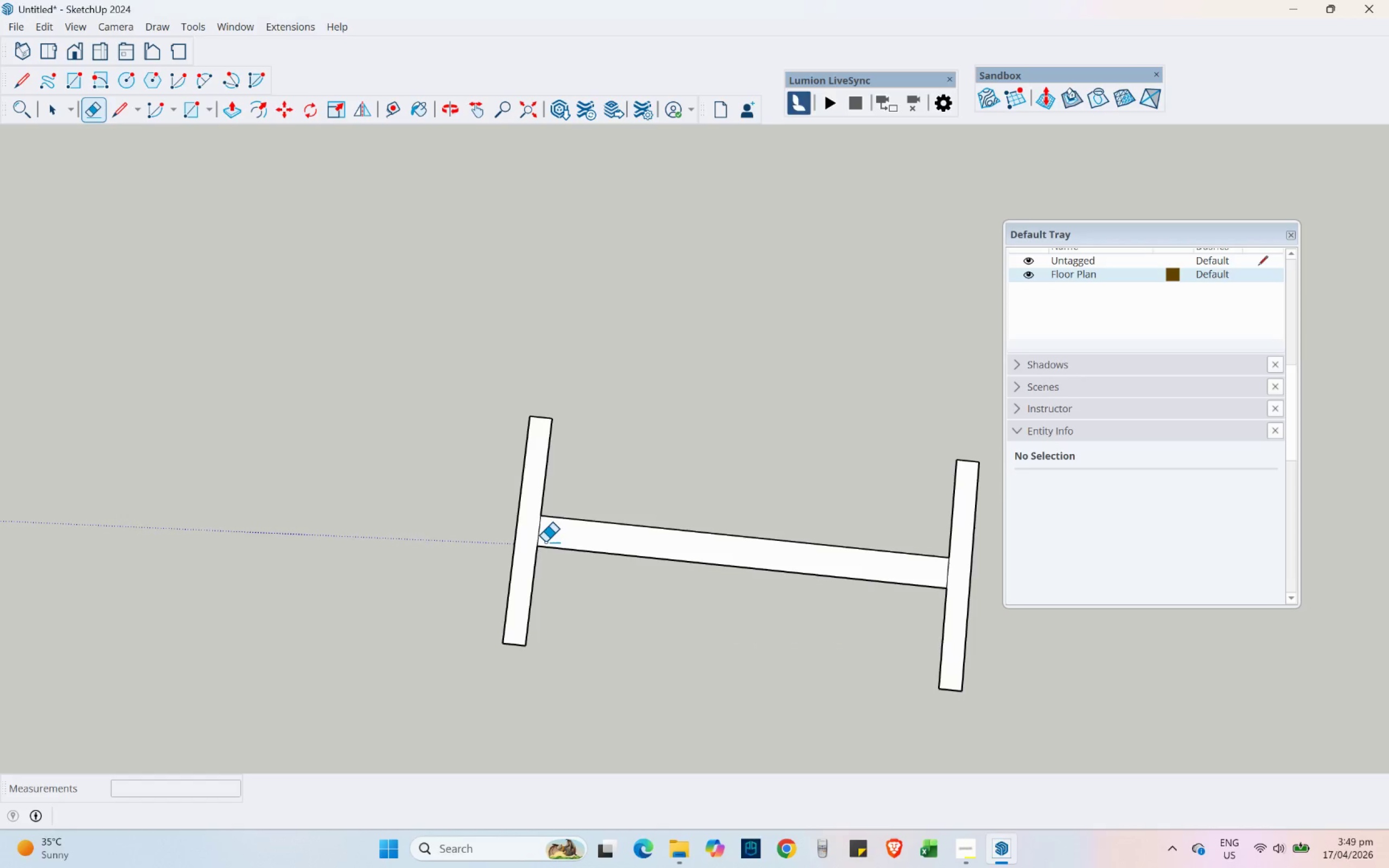 
left_click_drag(start_coordinate=[553, 538], to_coordinate=[530, 531])
 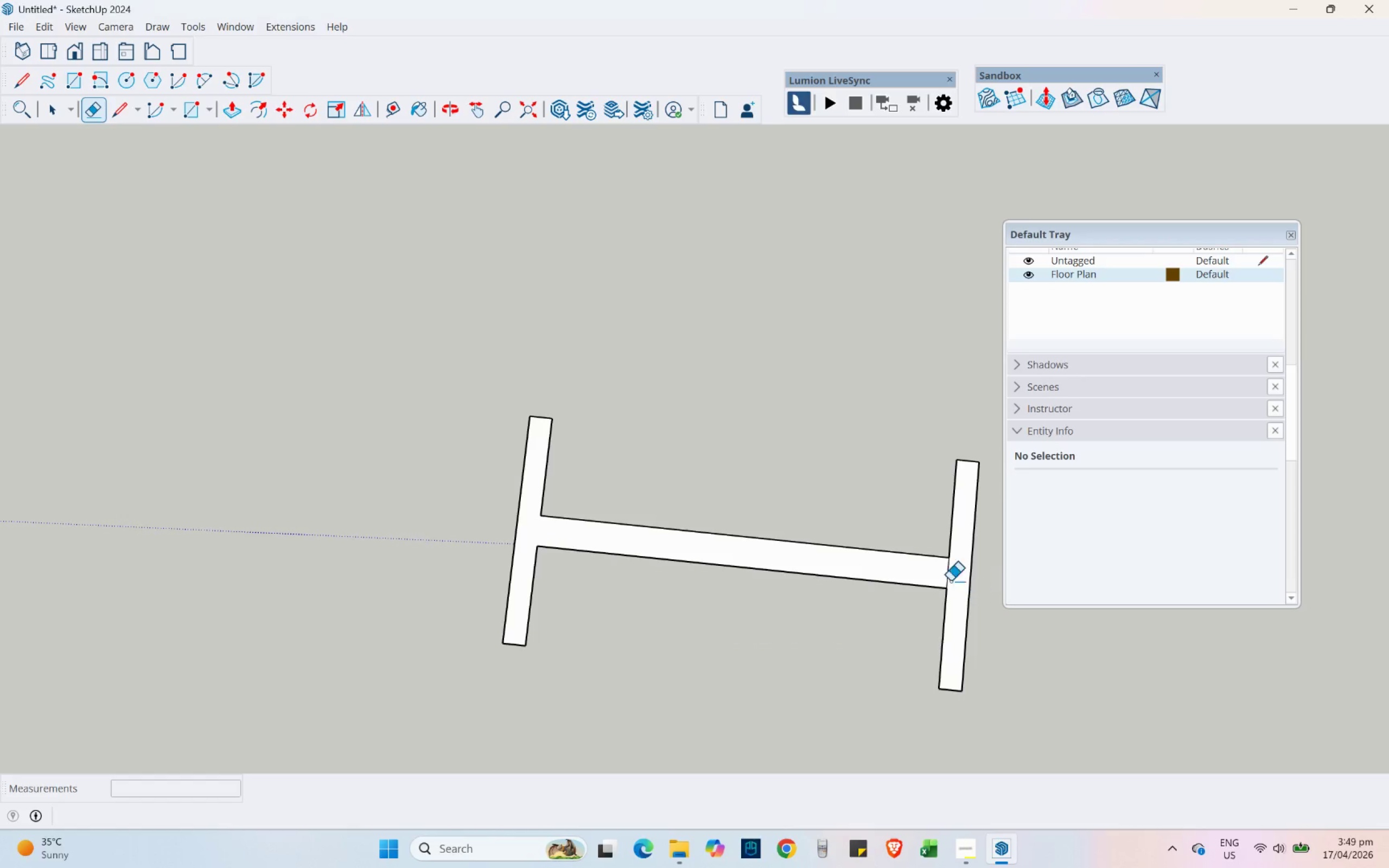 
left_click_drag(start_coordinate=[946, 577], to_coordinate=[957, 577])
 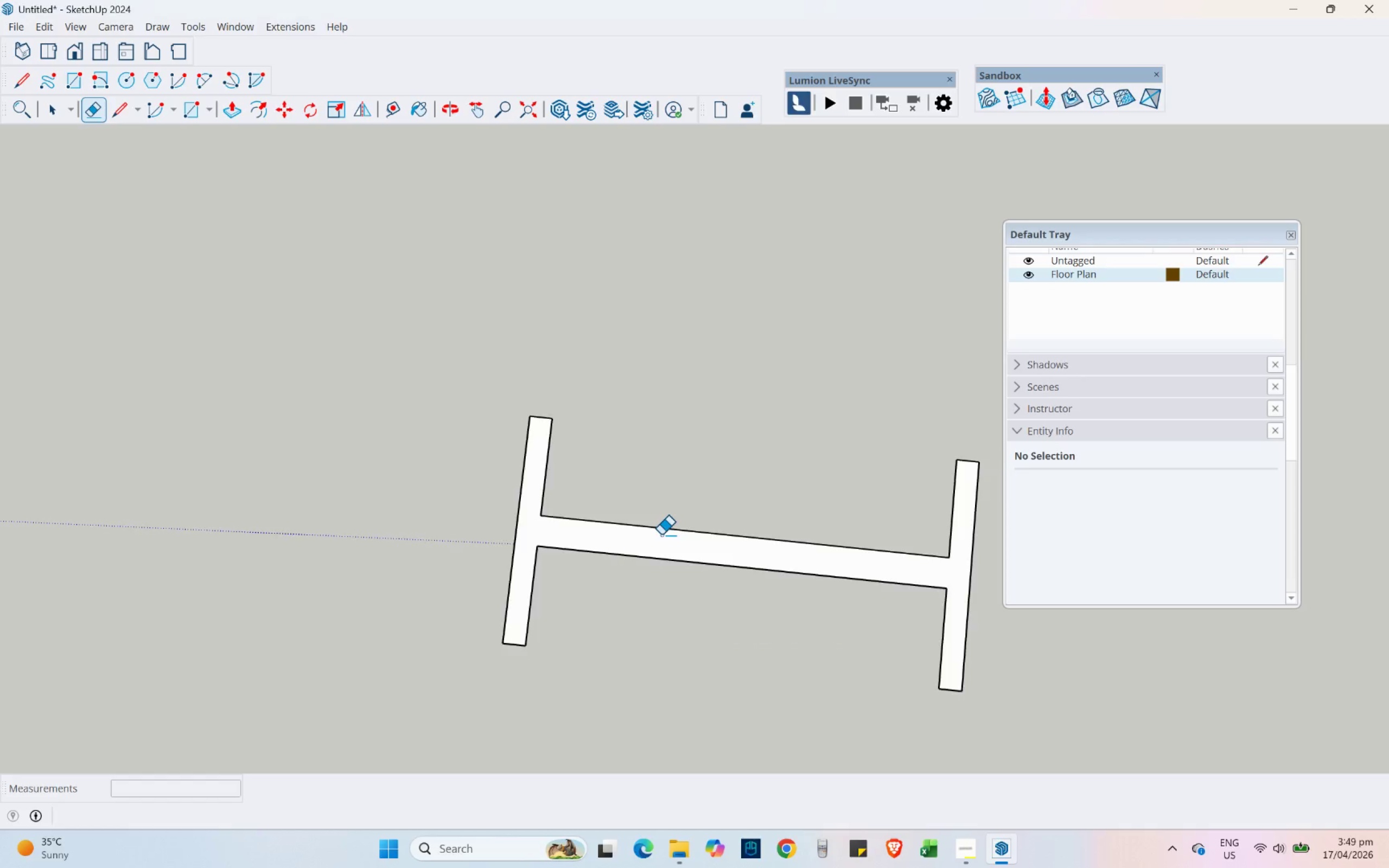 
scroll: coordinate [659, 534], scroll_direction: down, amount: 6.0
 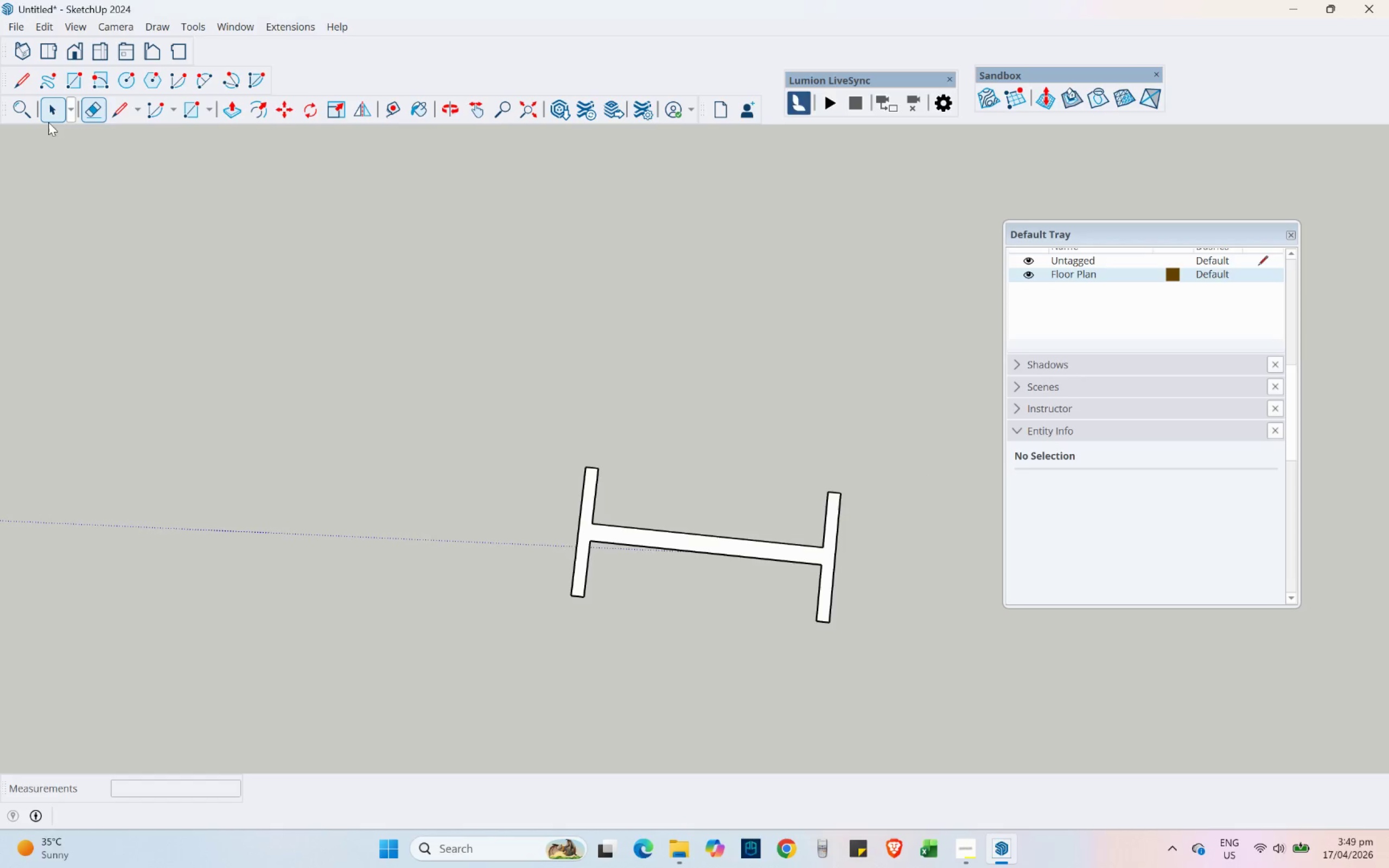 
left_click([48, 117])
 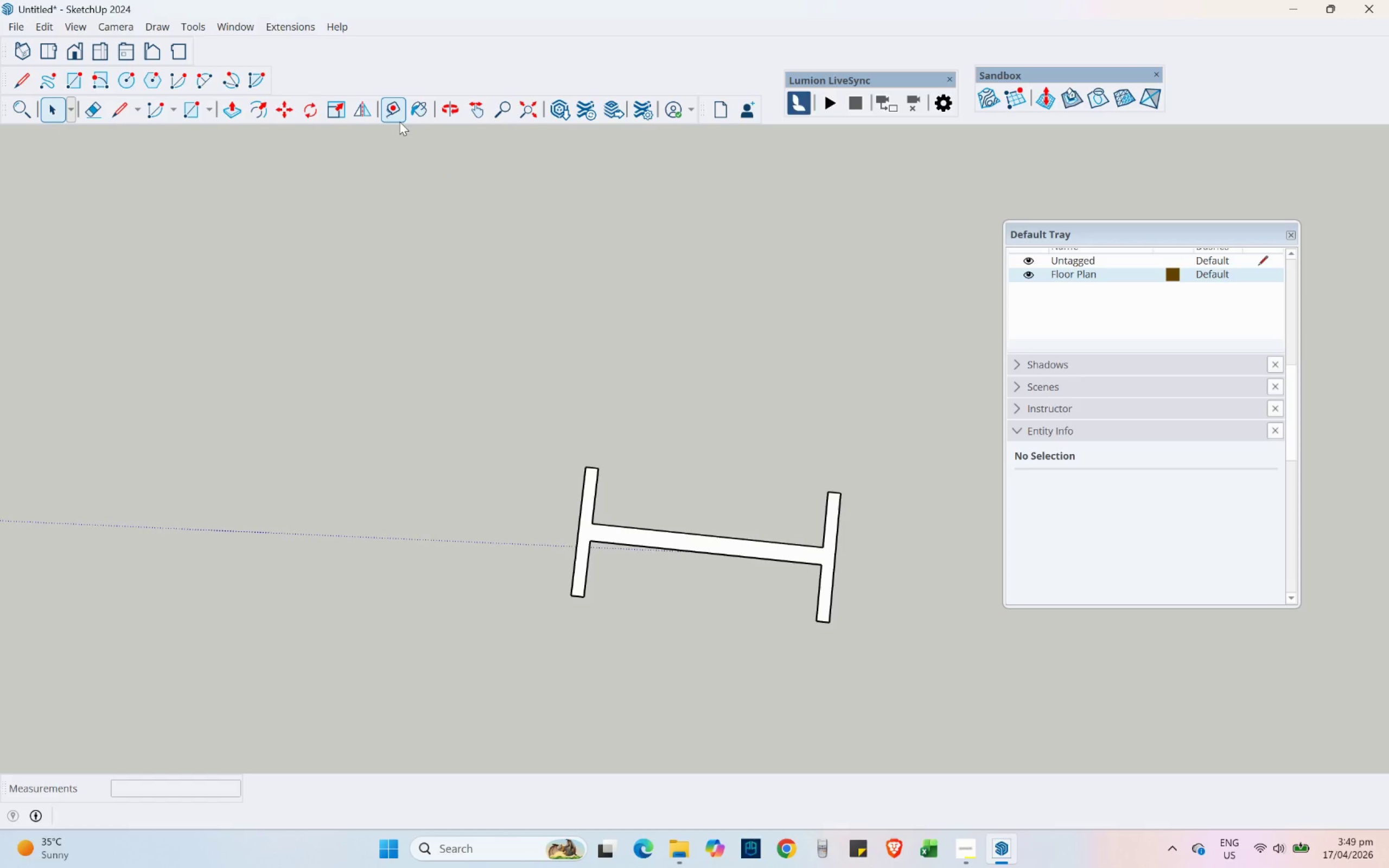 
left_click([422, 111])
 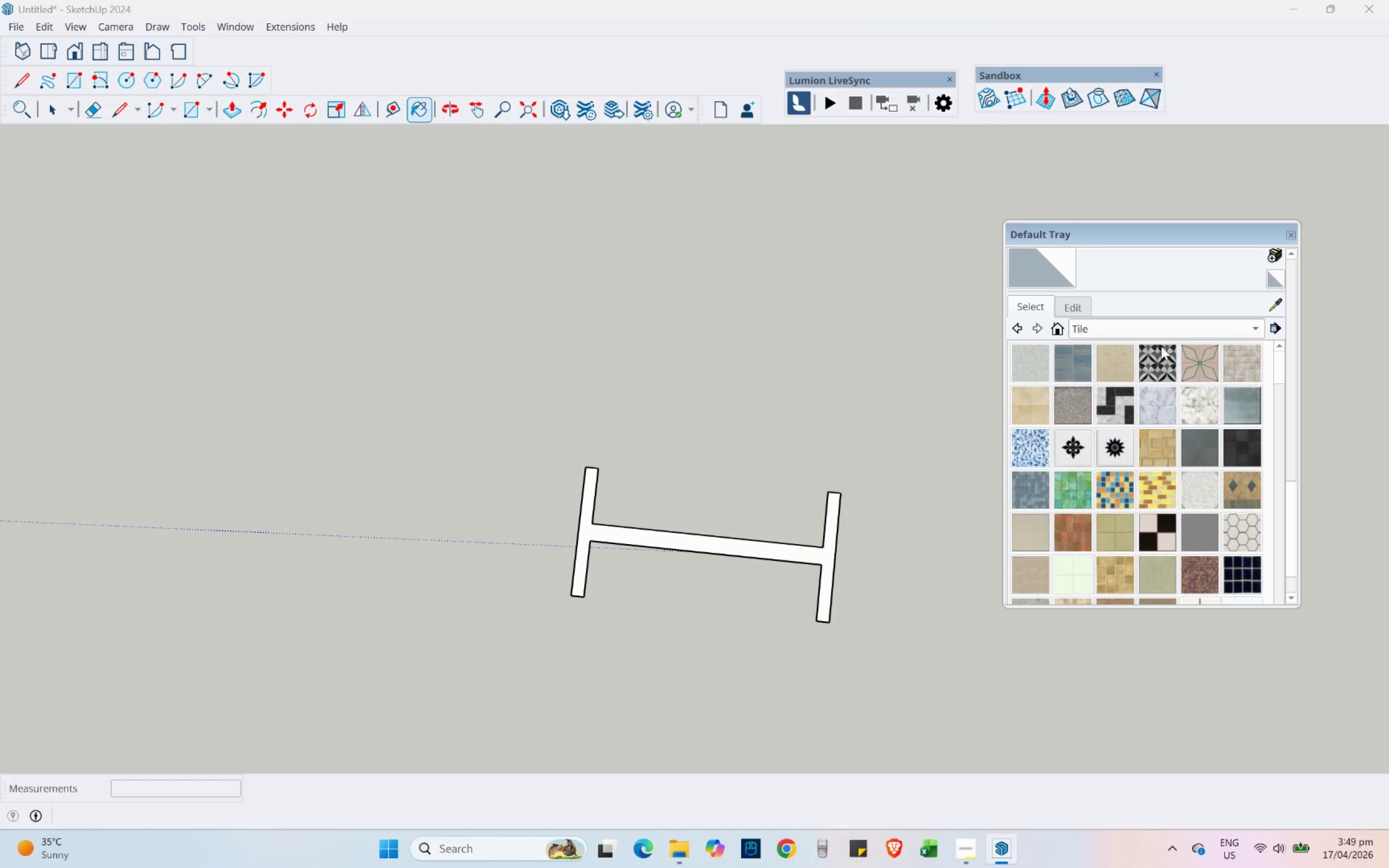 
left_click([1140, 329])
 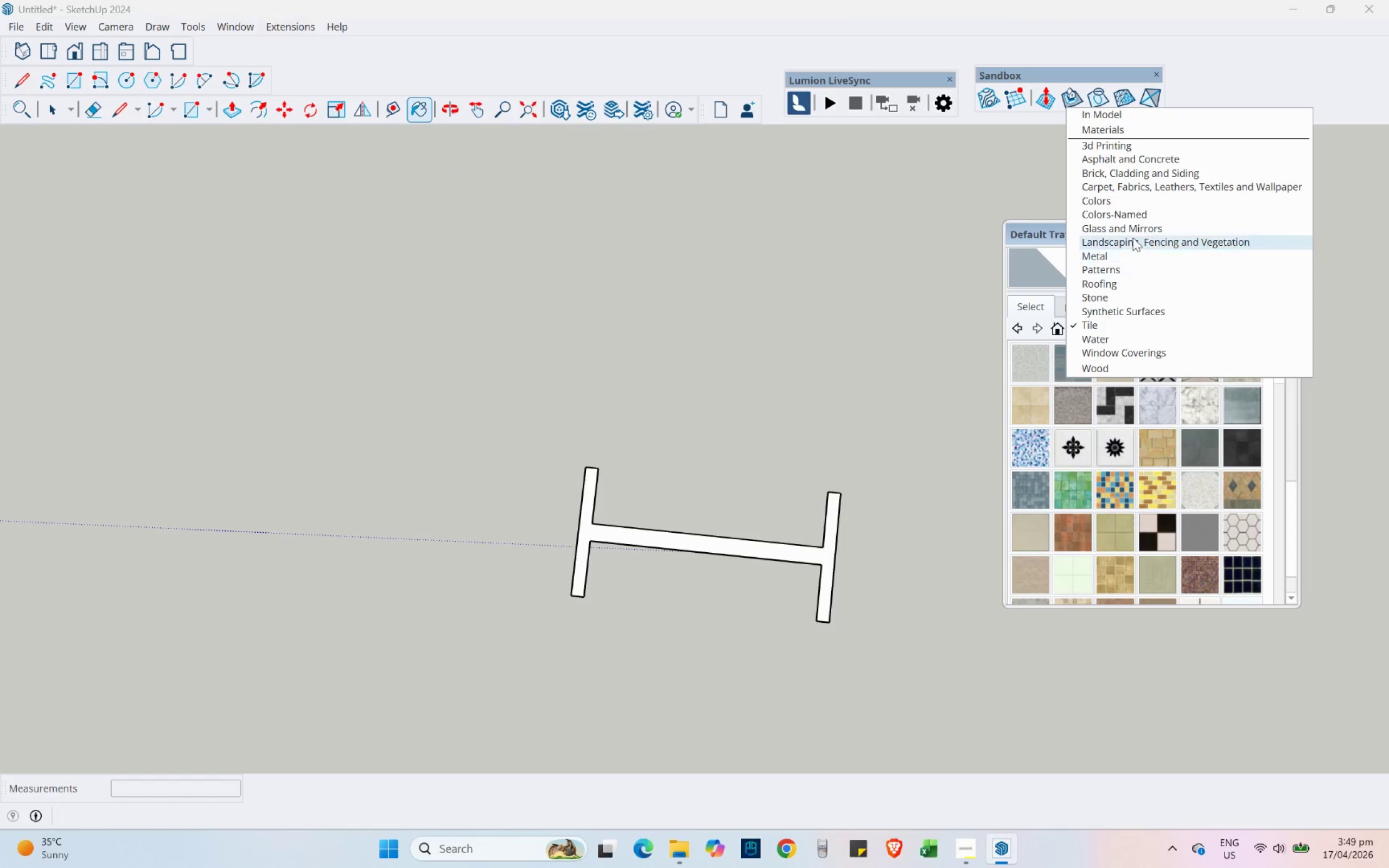 
left_click([1133, 197])
 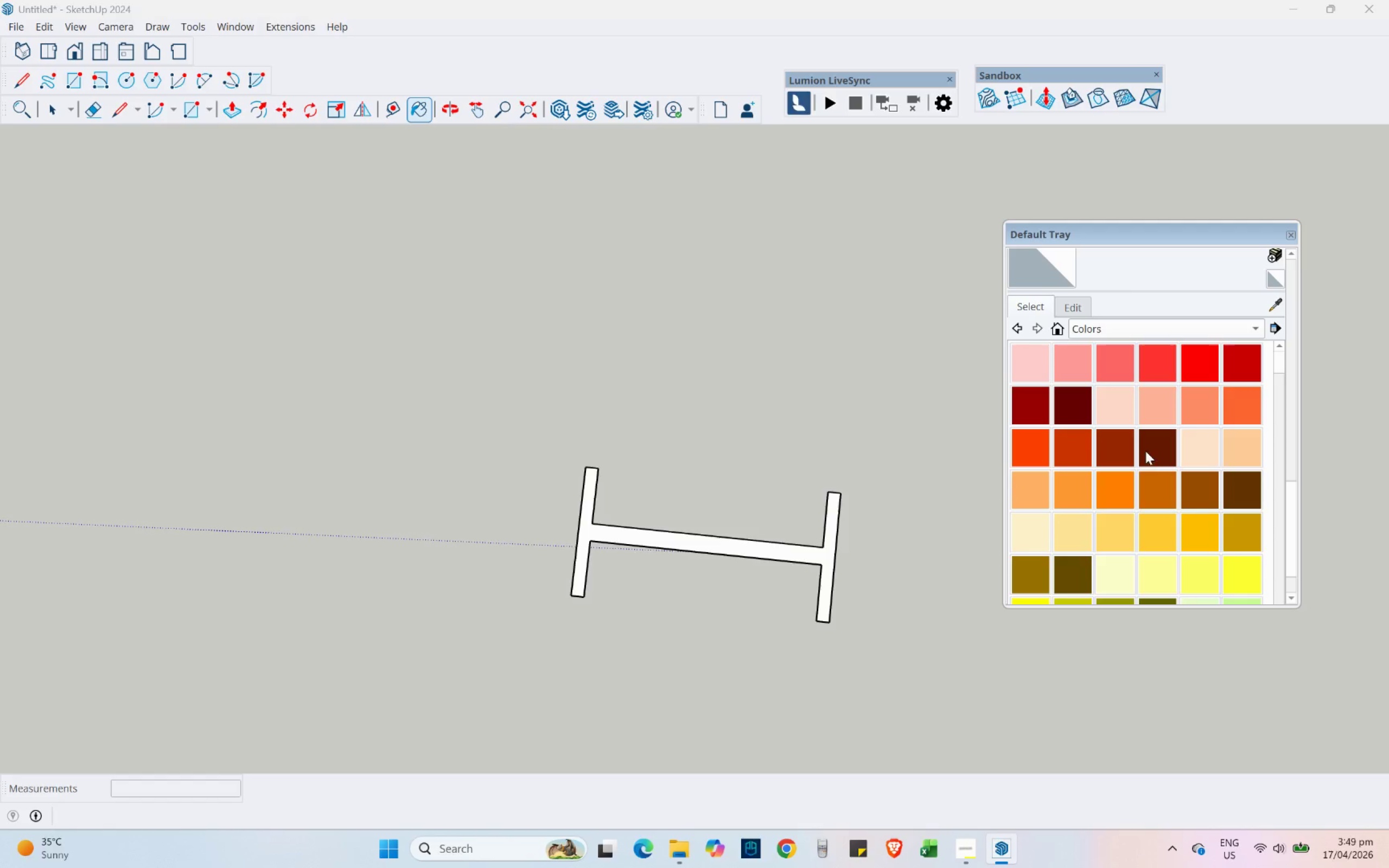 
scroll: coordinate [1149, 465], scroll_direction: down, amount: 16.0
 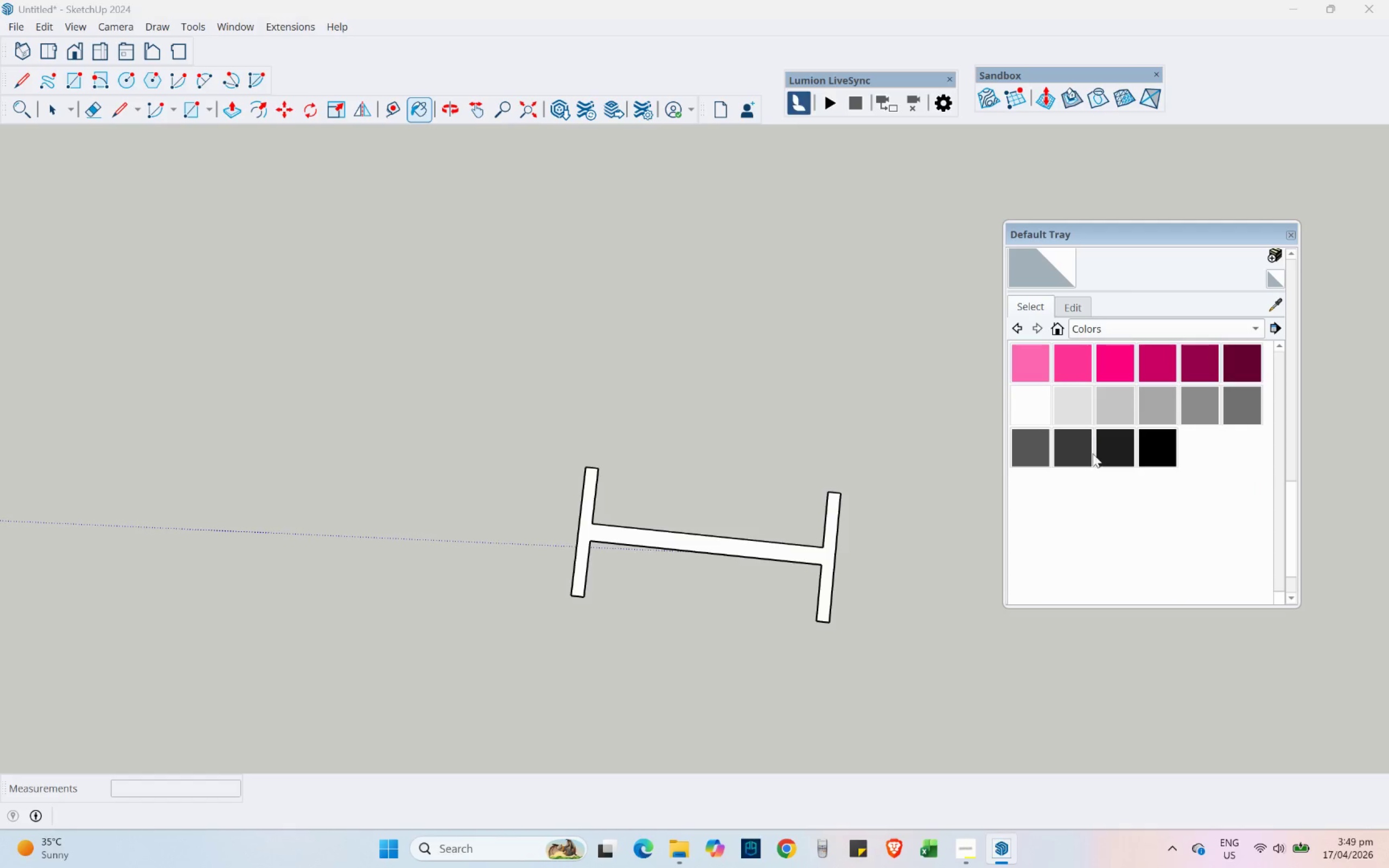 
left_click([1078, 450])
 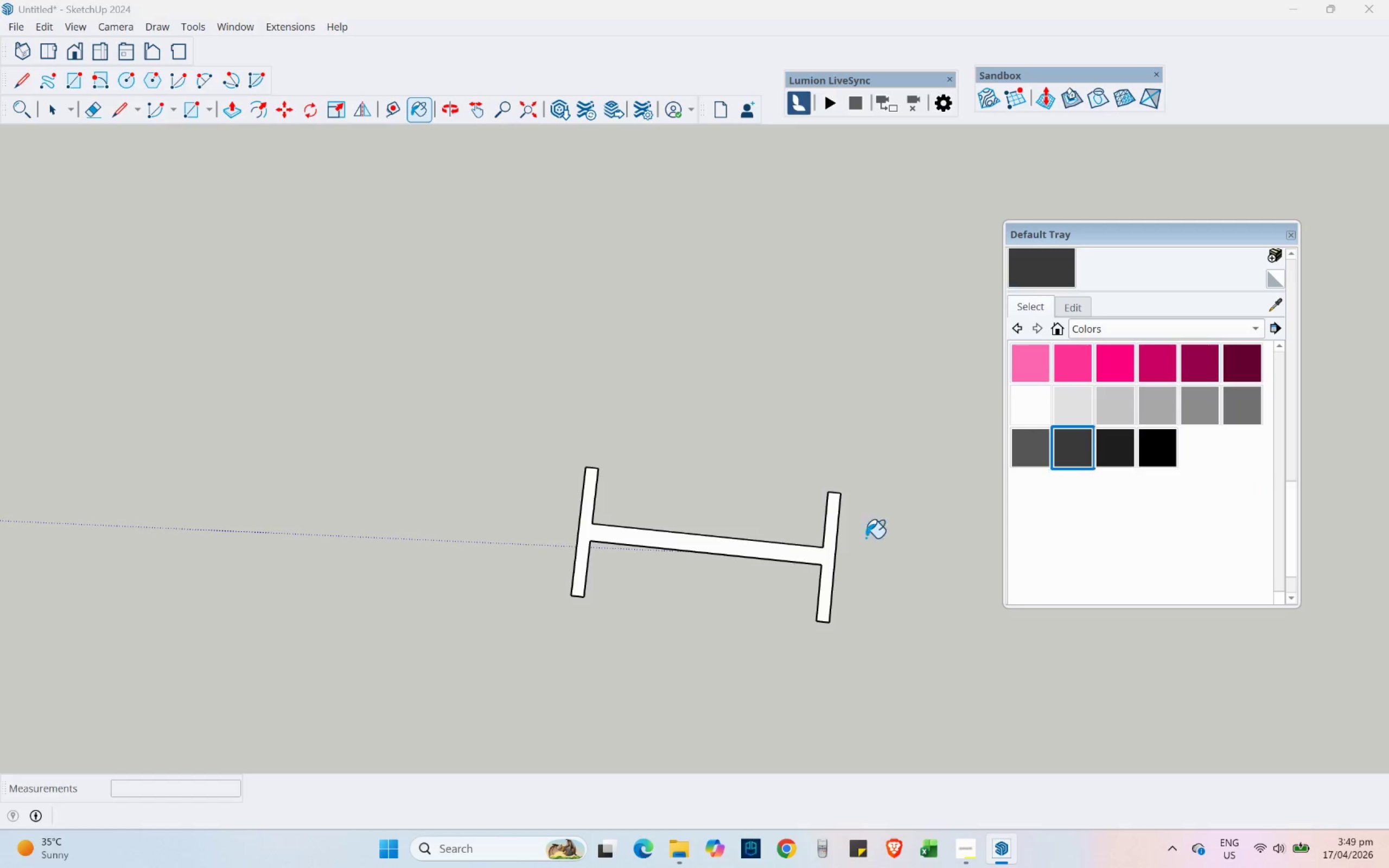 
hold_key(key=ShiftLeft, duration=0.44)
left_click([825, 557])
 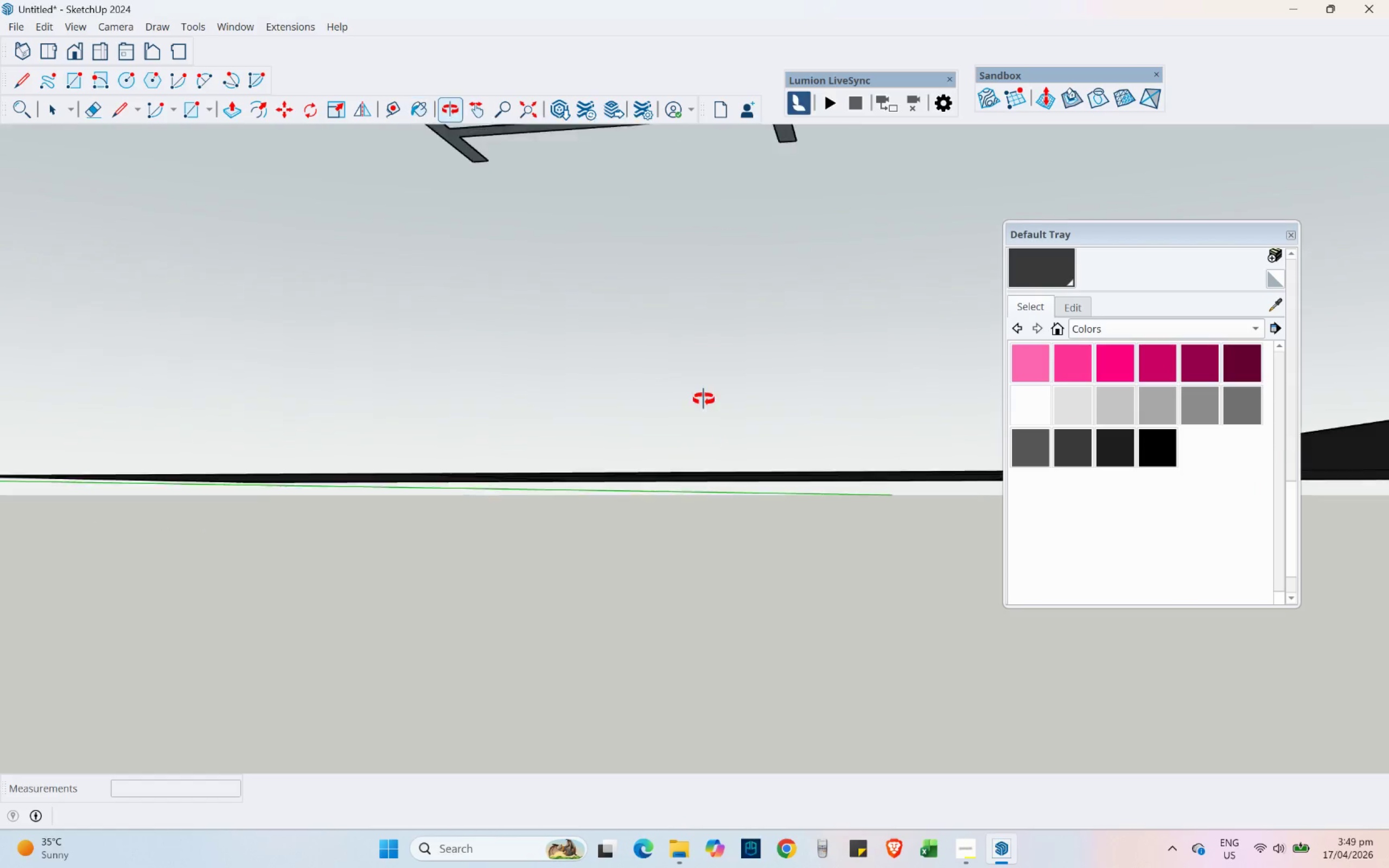 
scroll: coordinate [856, 567], scroll_direction: up, amount: 3.0
 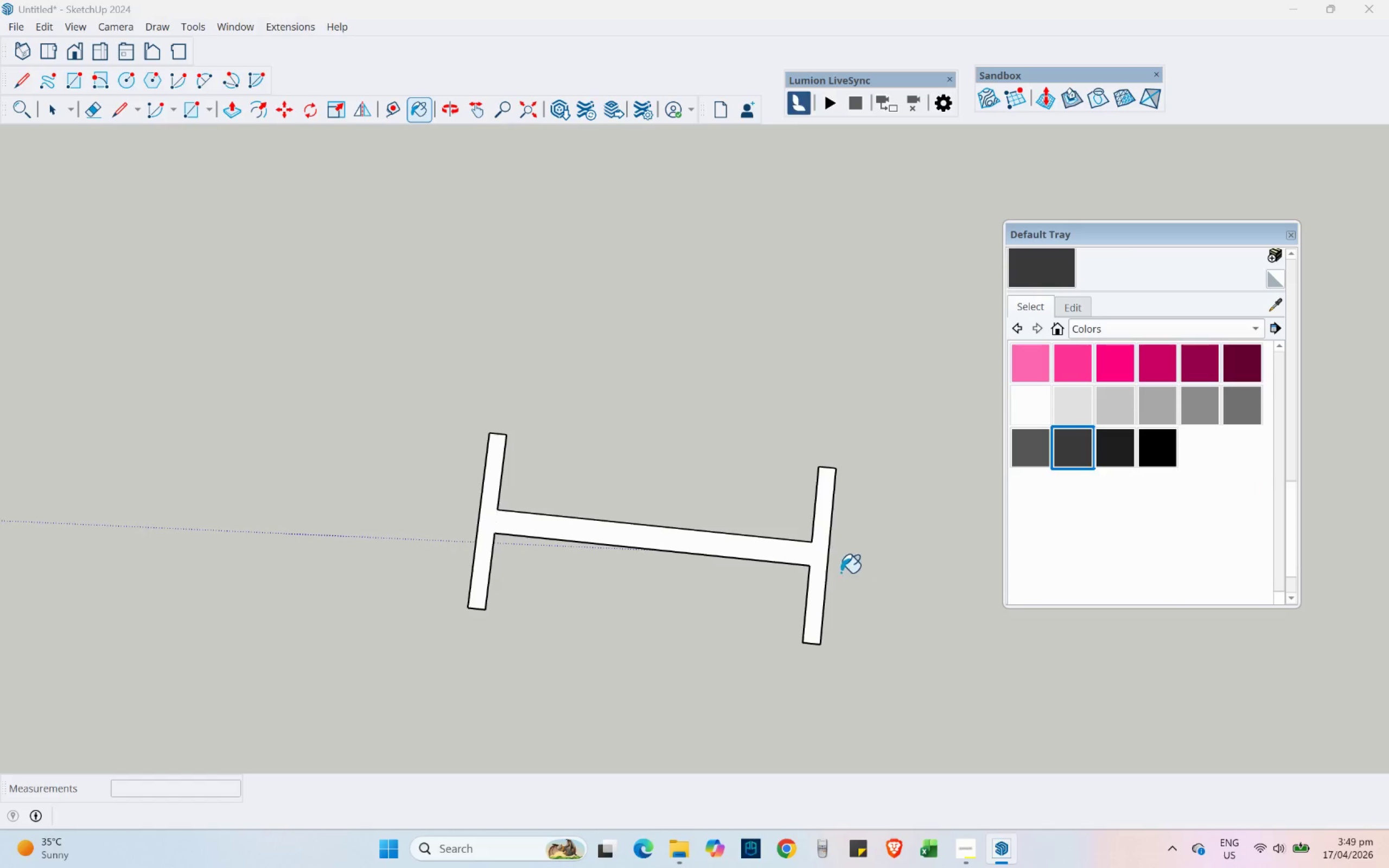 
hold_key(key=ShiftLeft, duration=0.48)
 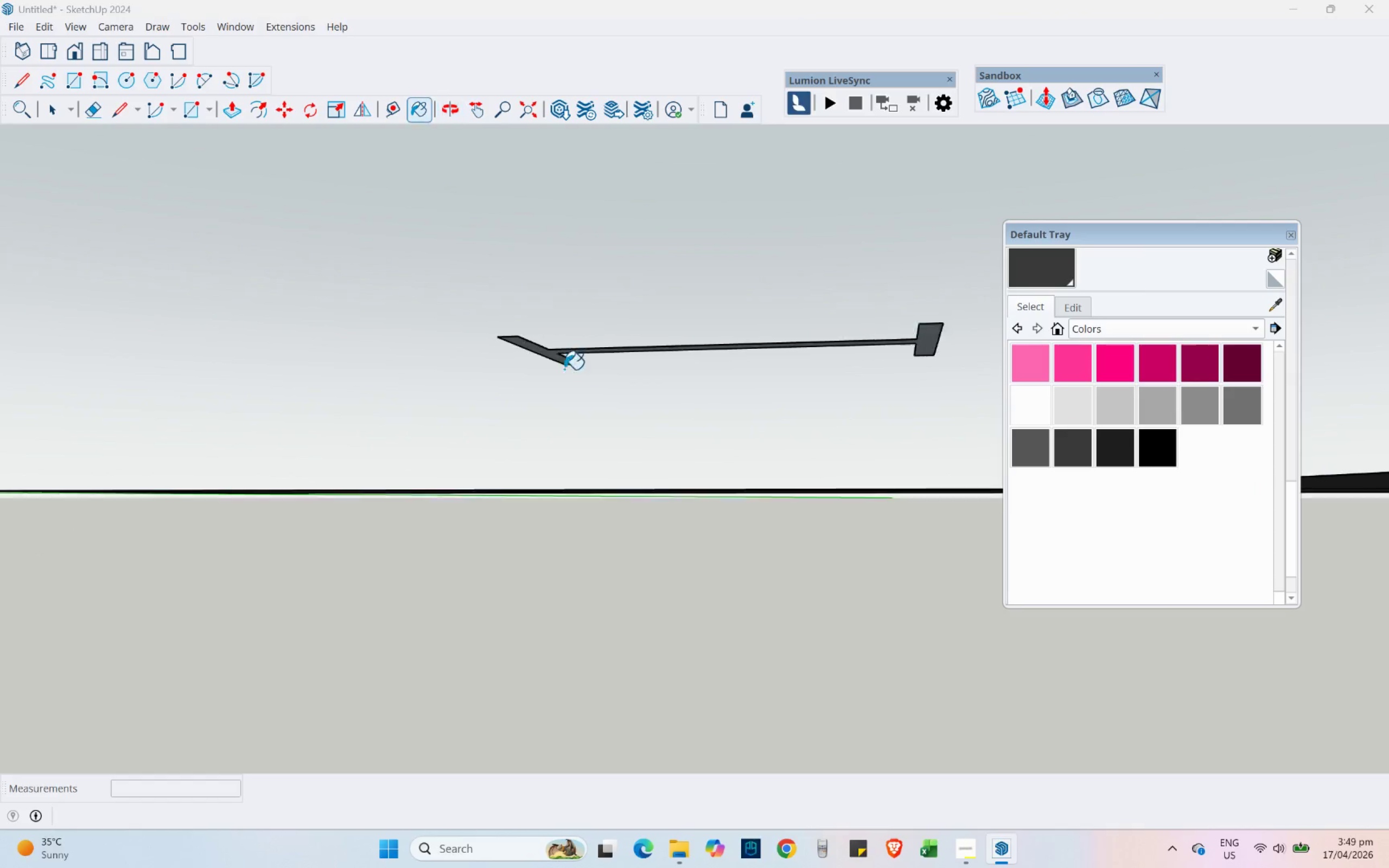 
scroll: coordinate [523, 343], scroll_direction: up, amount: 5.0
 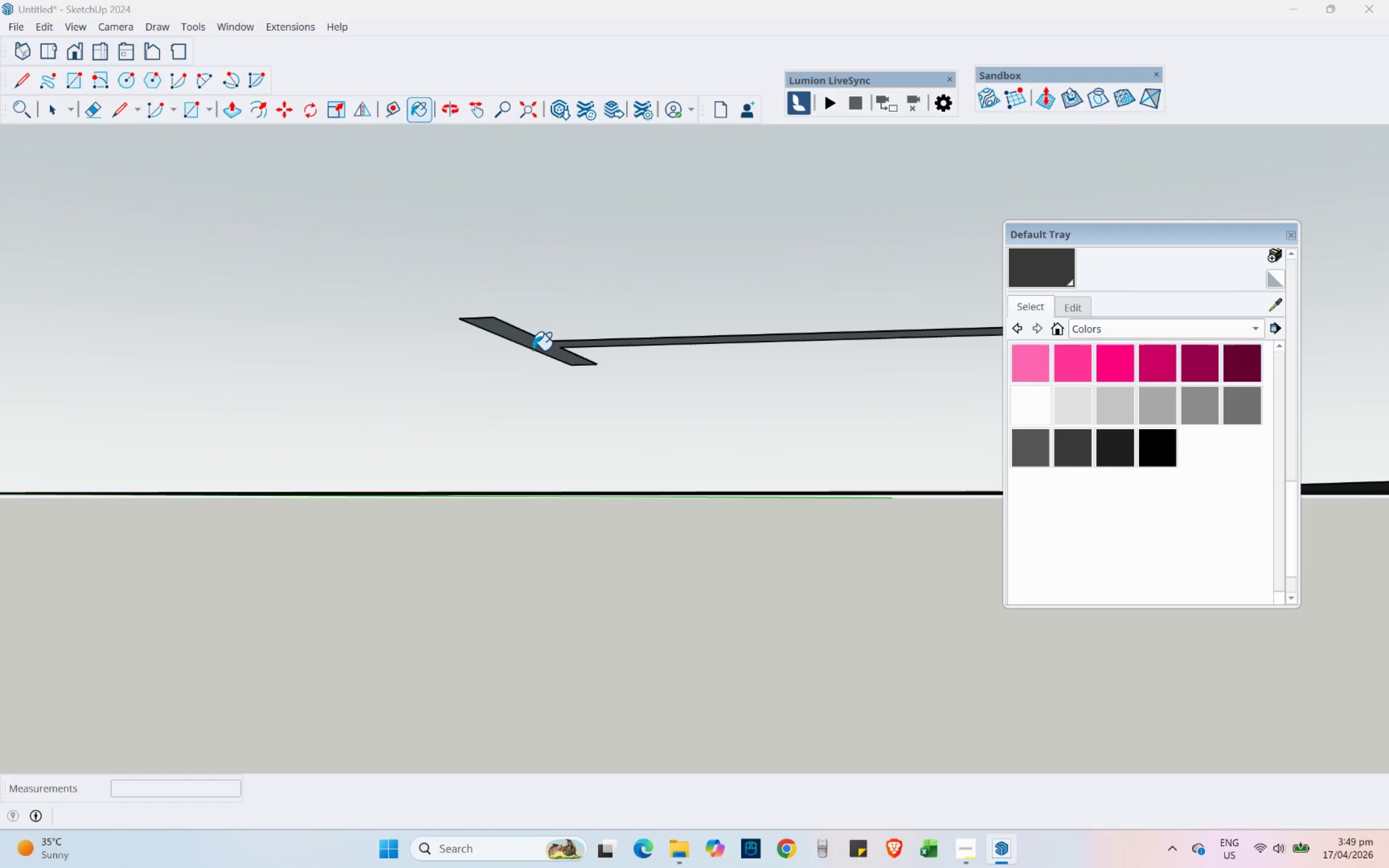 
left_click([533, 344])
 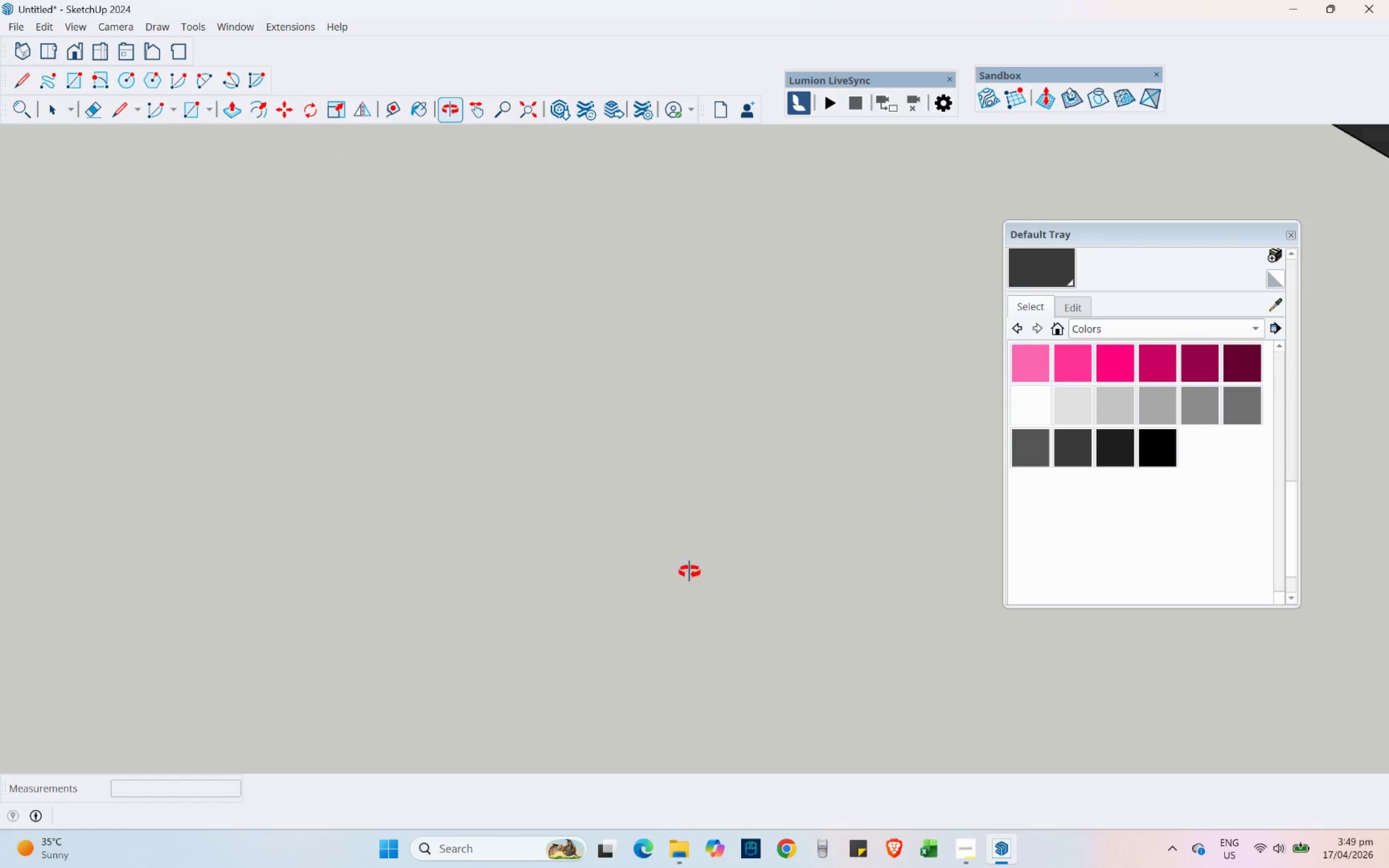 
scroll: coordinate [670, 480], scroll_direction: down, amount: 5.0
 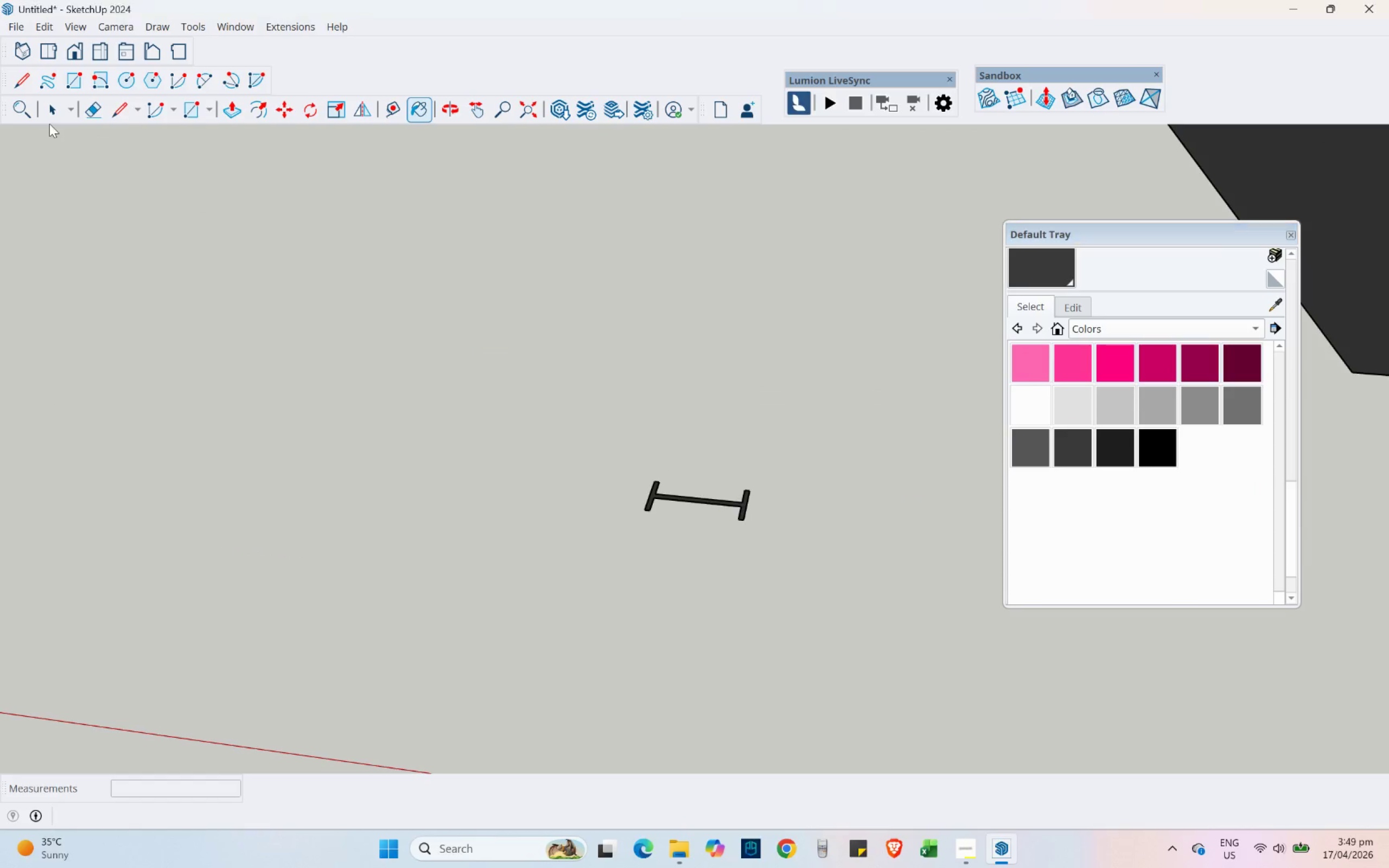 
double_click([51, 106])
 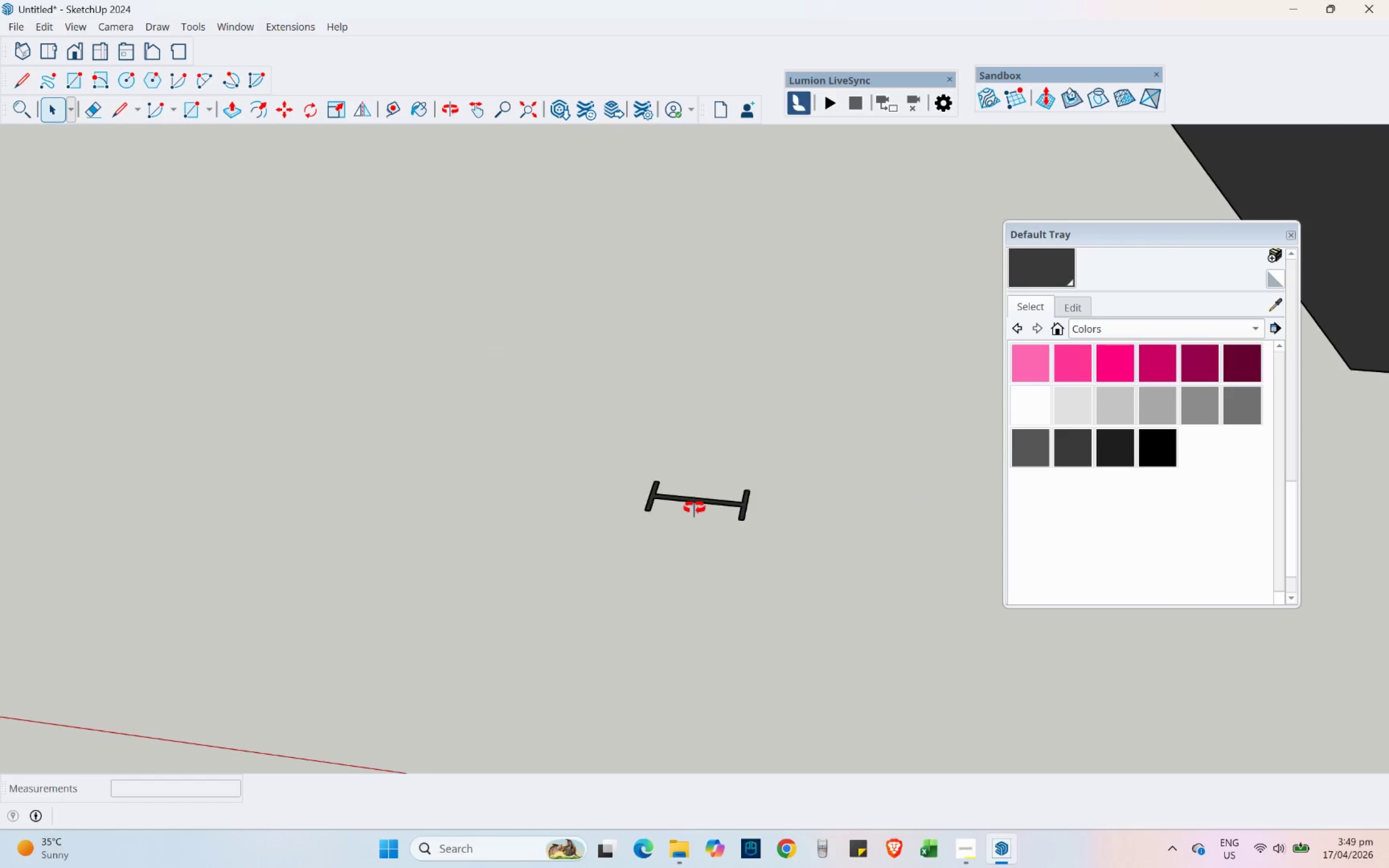 
left_click([706, 467])
 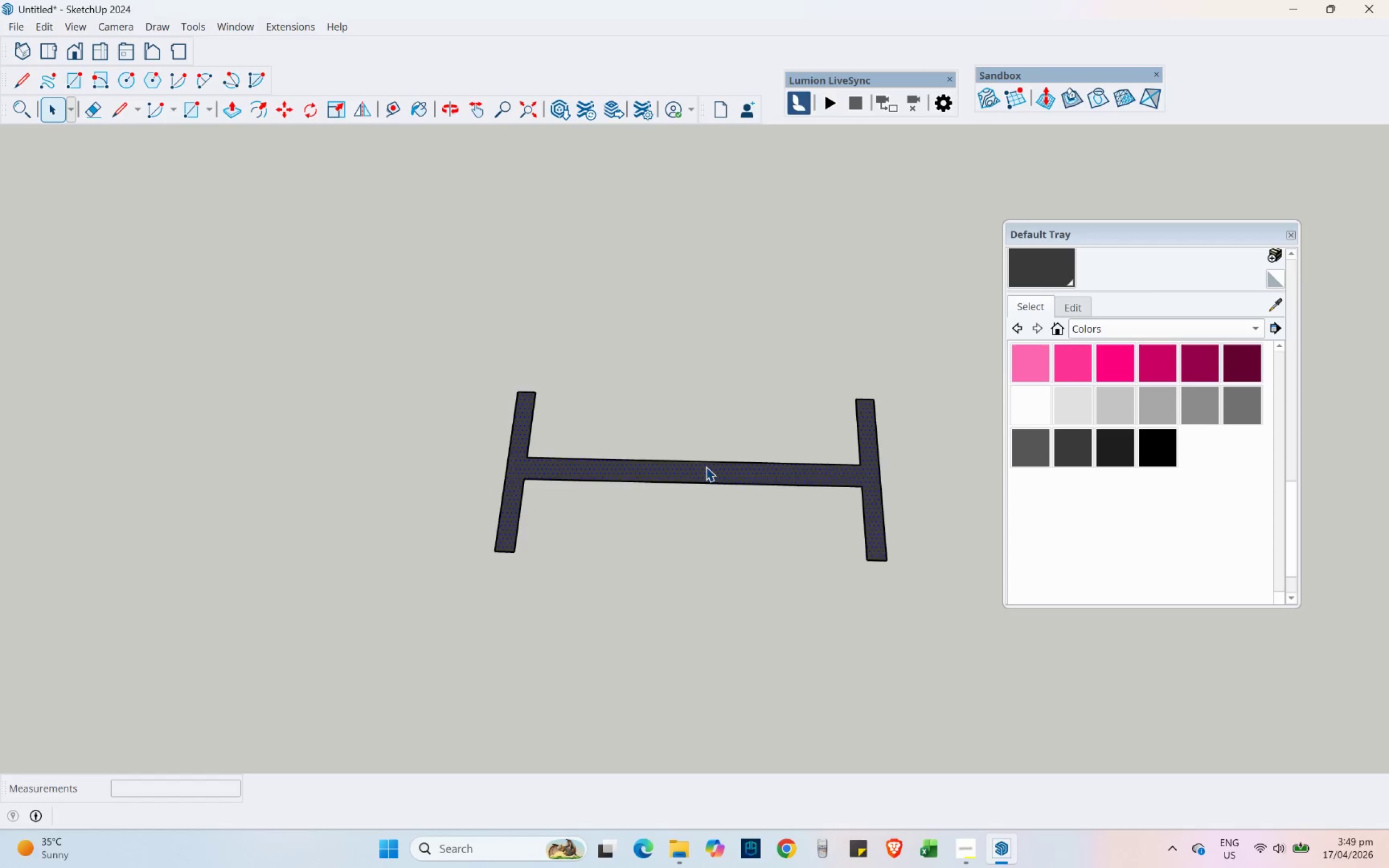 
scroll: coordinate [705, 454], scroll_direction: up, amount: 13.0
 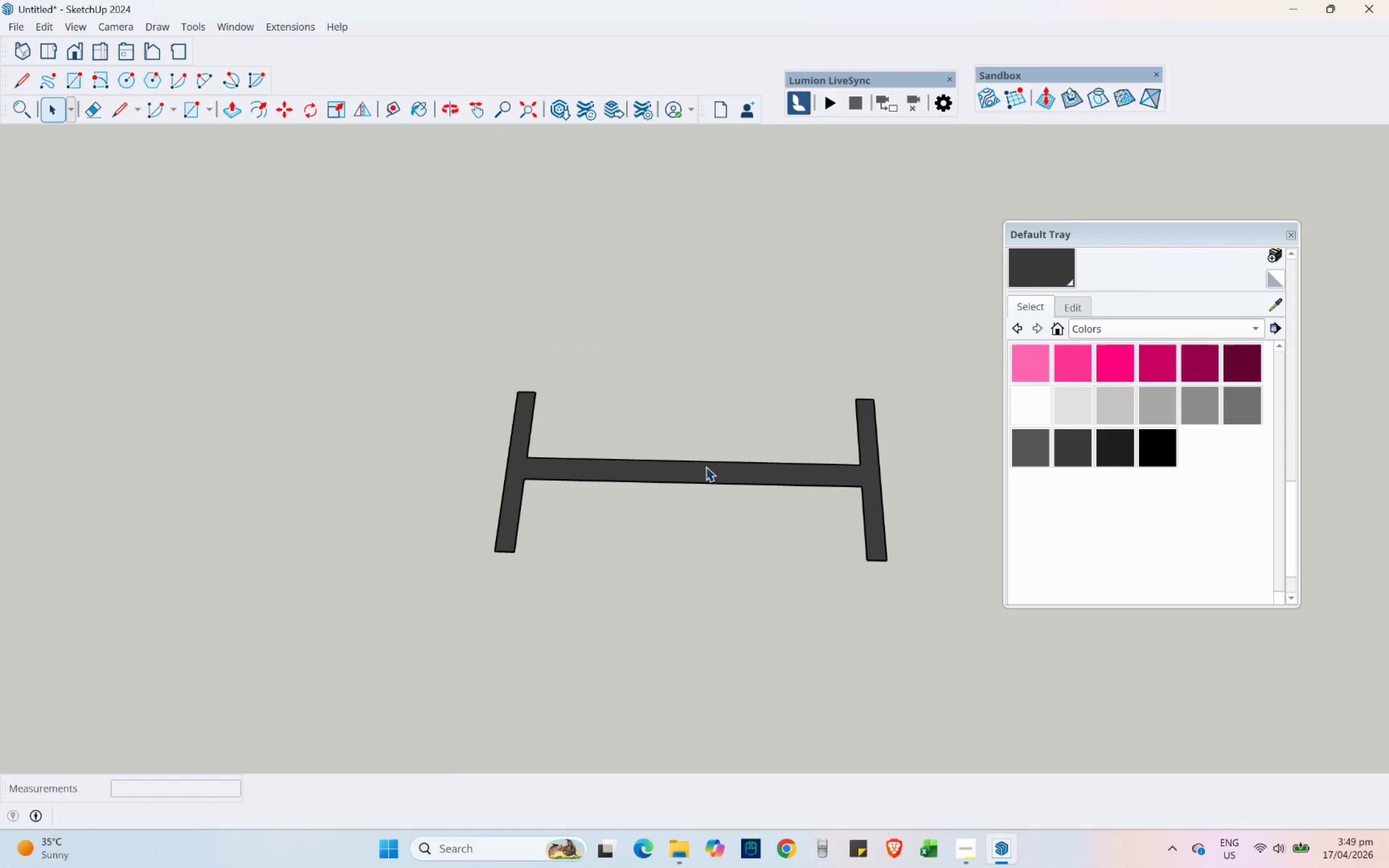 
double_click([706, 467])
 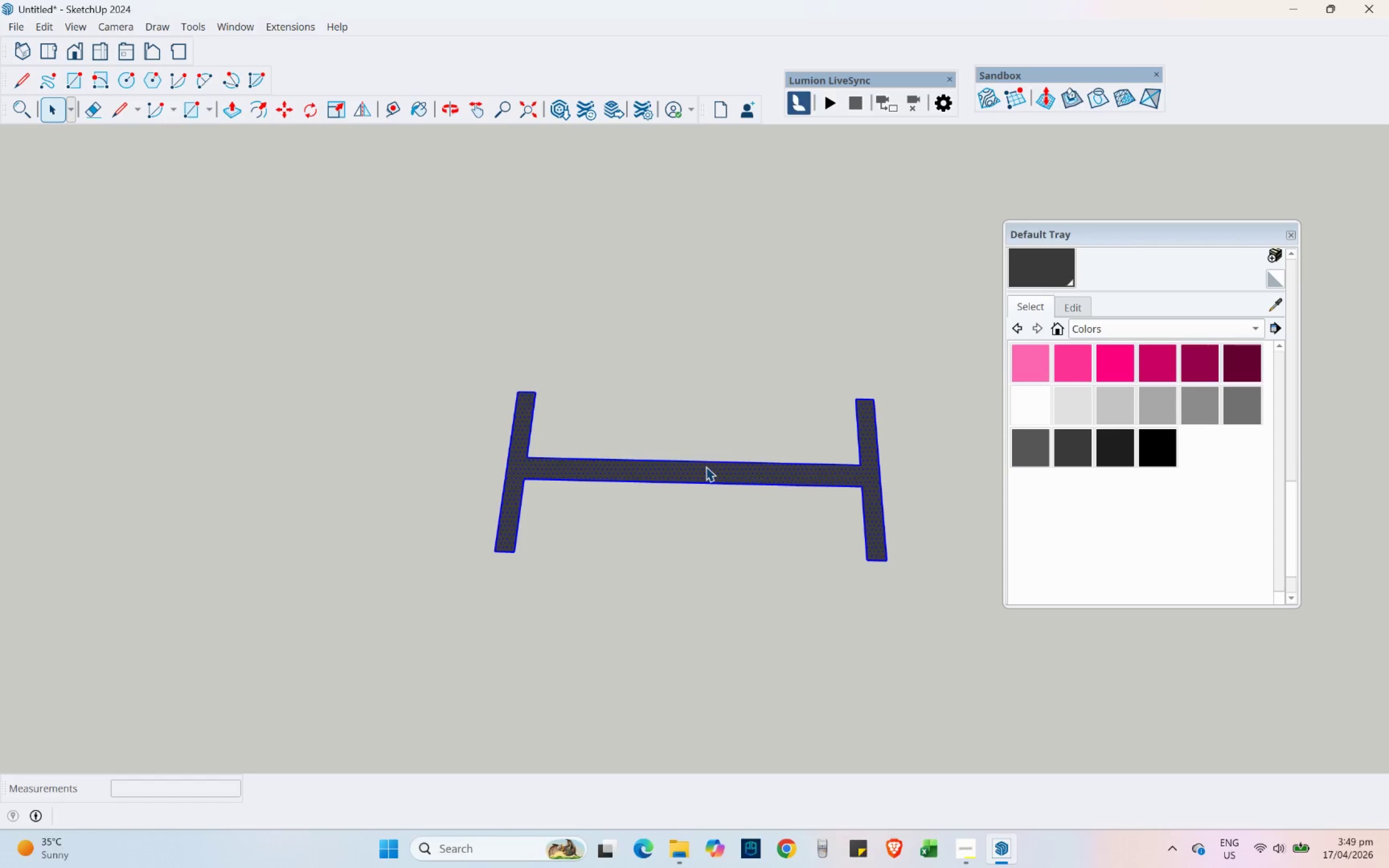 
triple_click([706, 467])
 